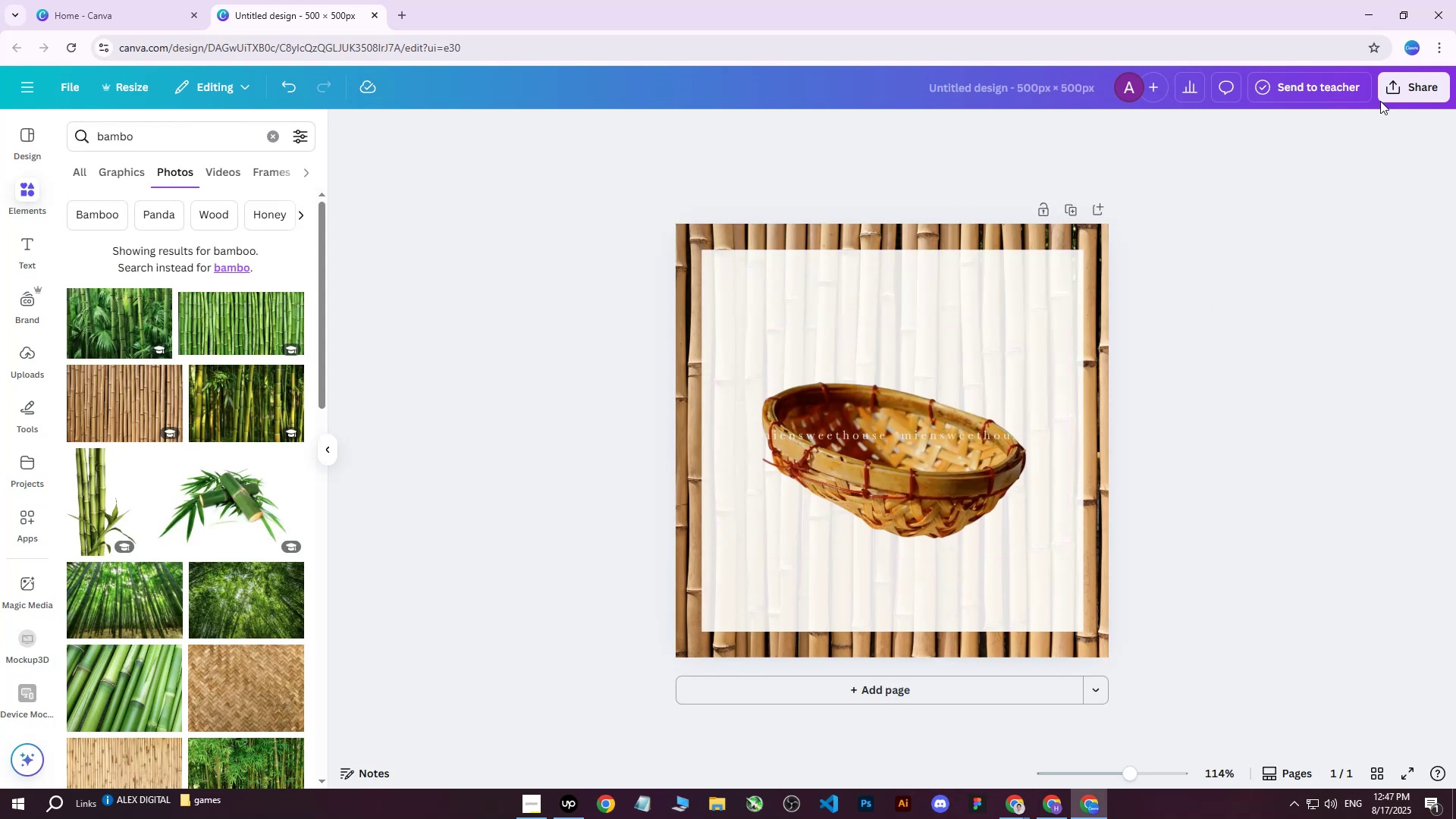 
left_click_drag(start_coordinate=[1401, 93], to_coordinate=[1370, 212])
 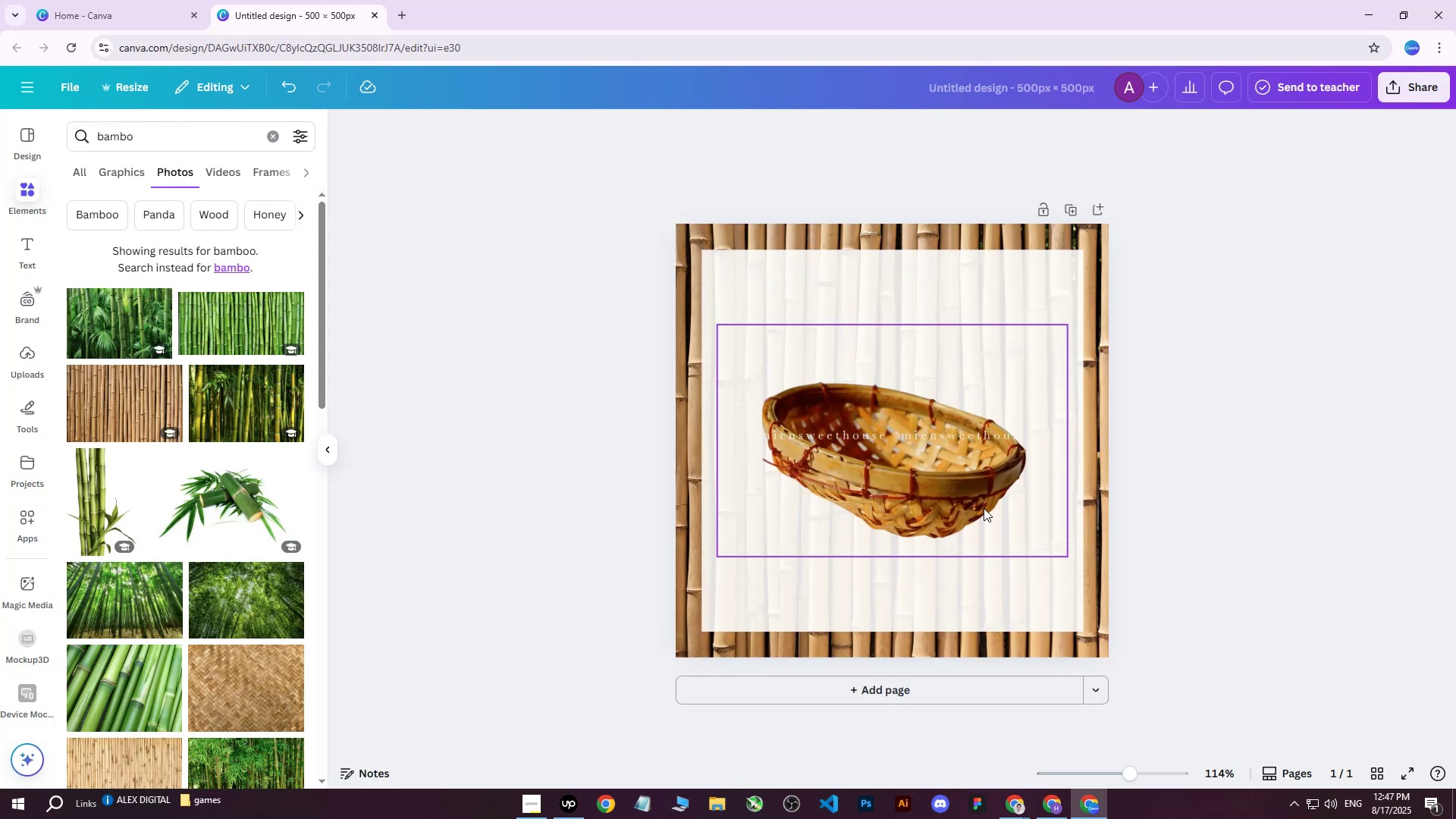 
left_click([984, 508])
 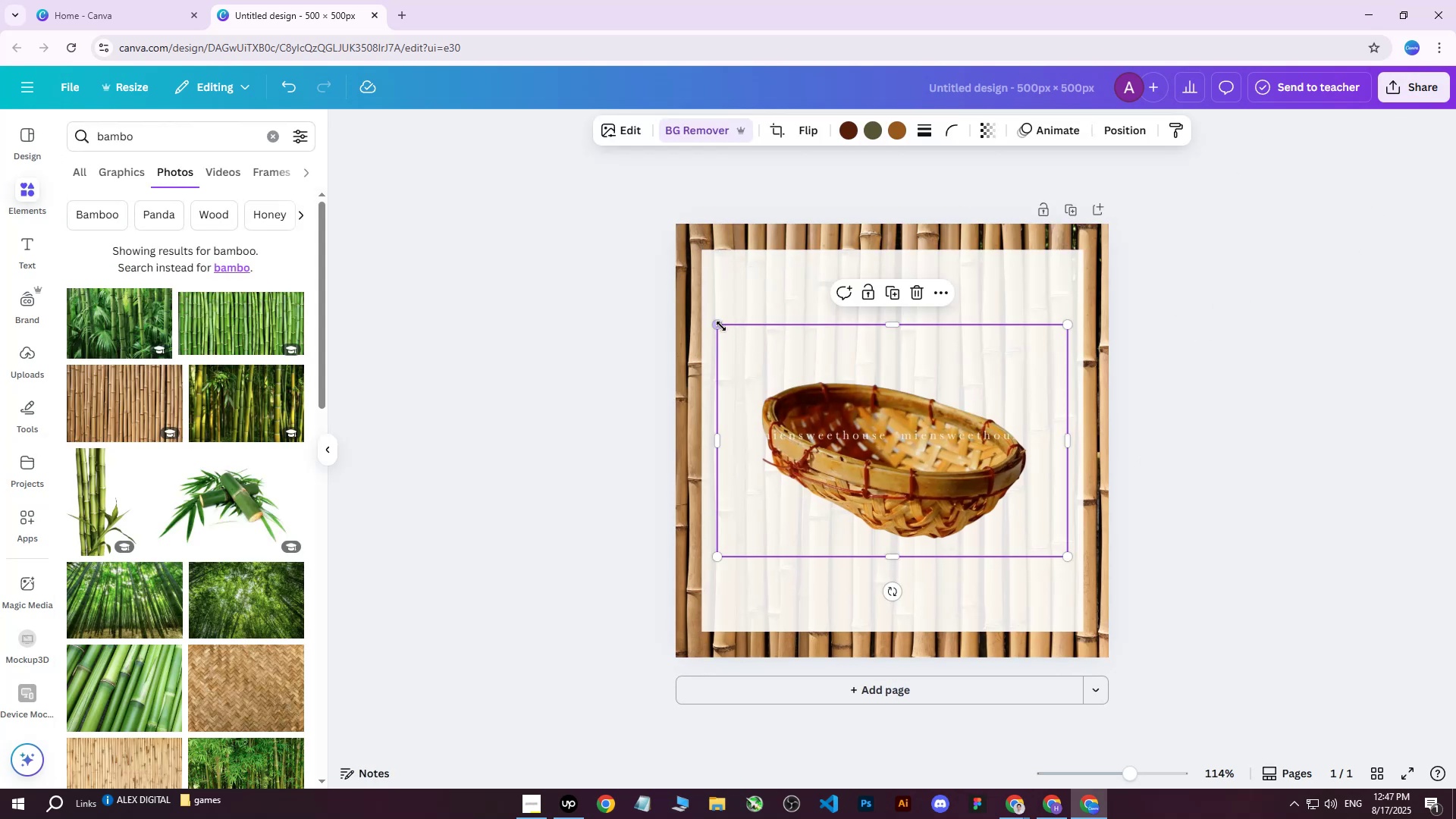 
left_click_drag(start_coordinate=[721, 326], to_coordinate=[664, 301])
 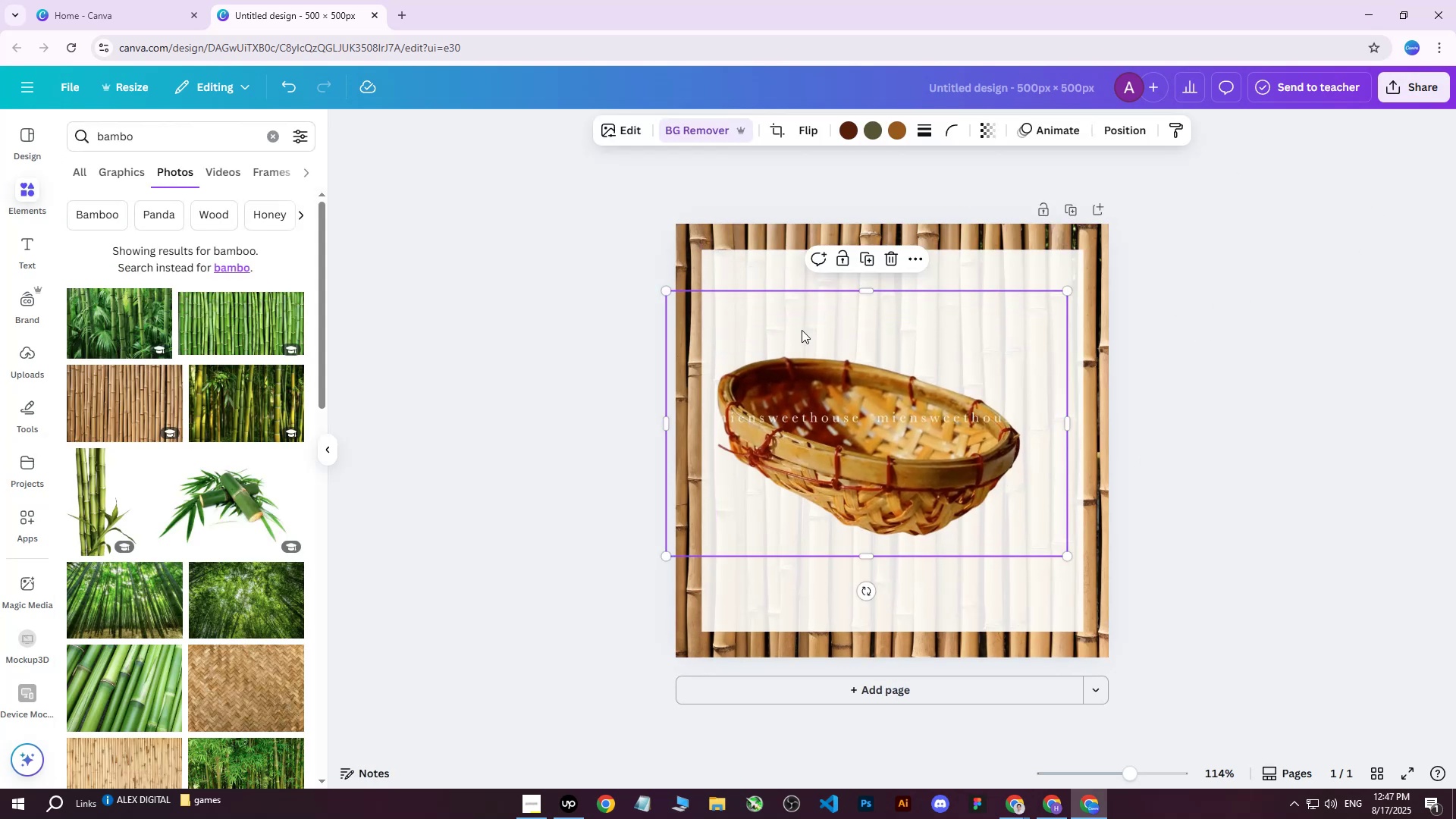 
left_click_drag(start_coordinate=[875, 381], to_coordinate=[899, 396])
 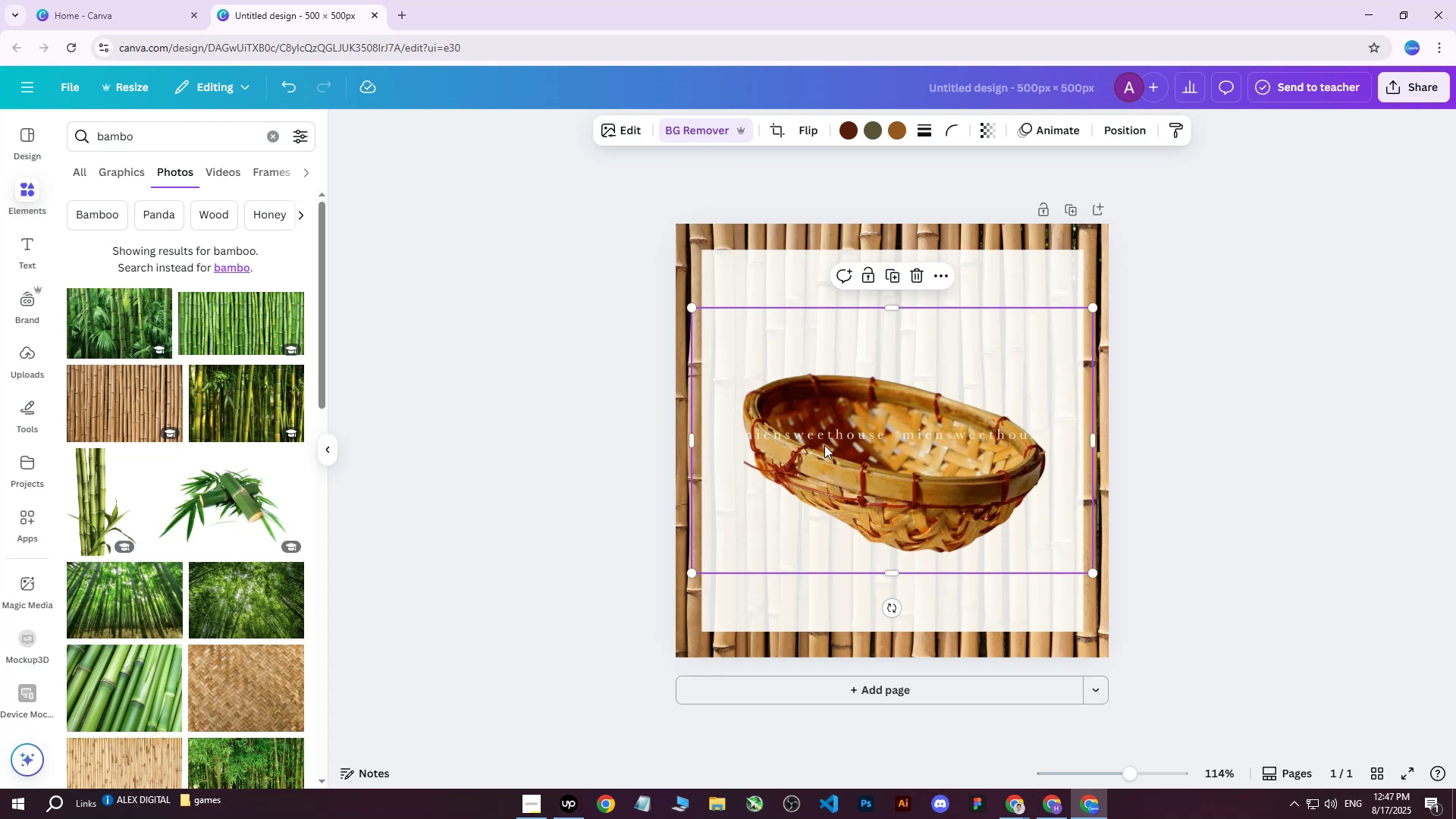 
wait(19.23)
 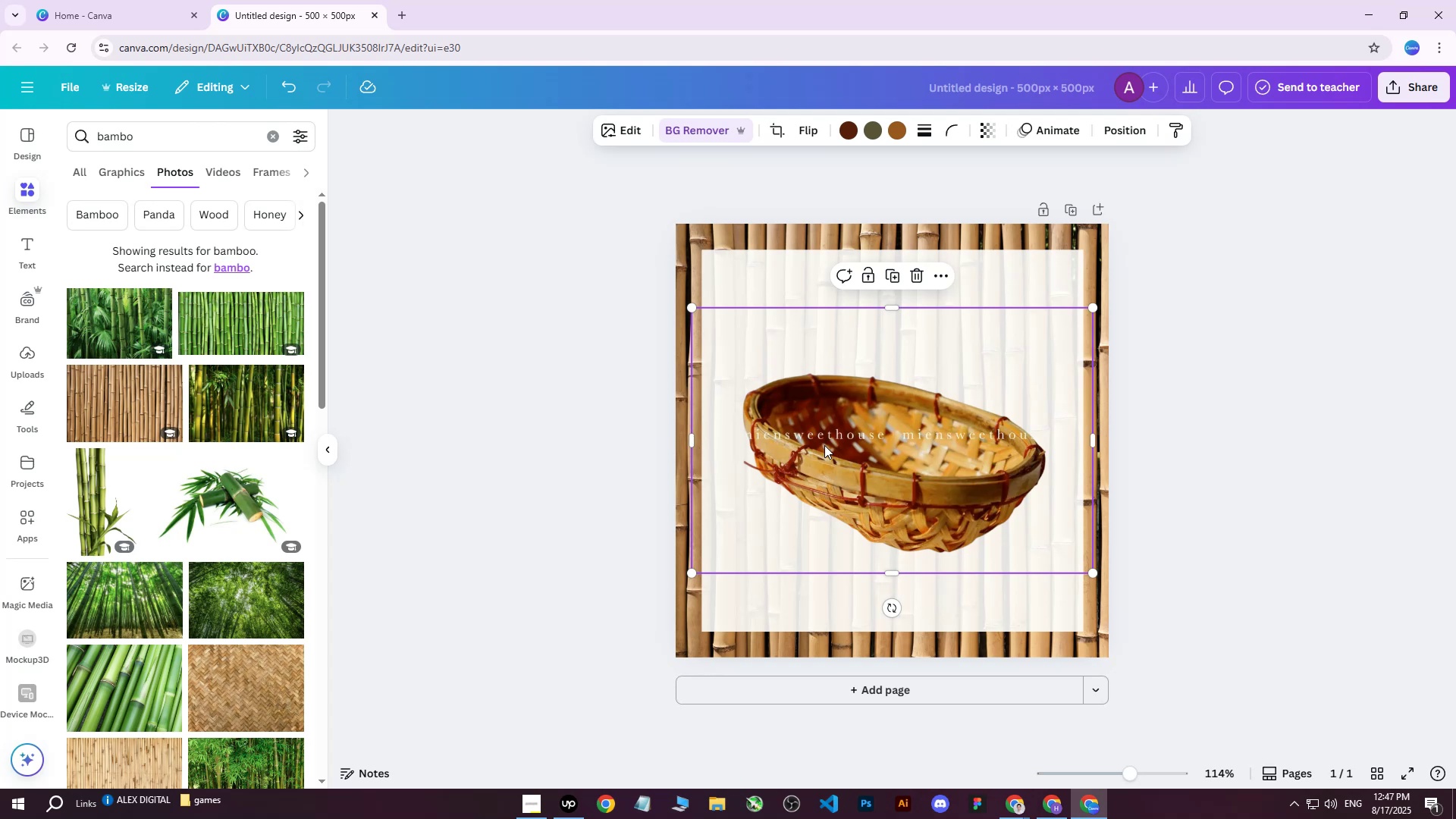 
scroll: coordinate [899, 543], scroll_direction: none, amount: 0.0
 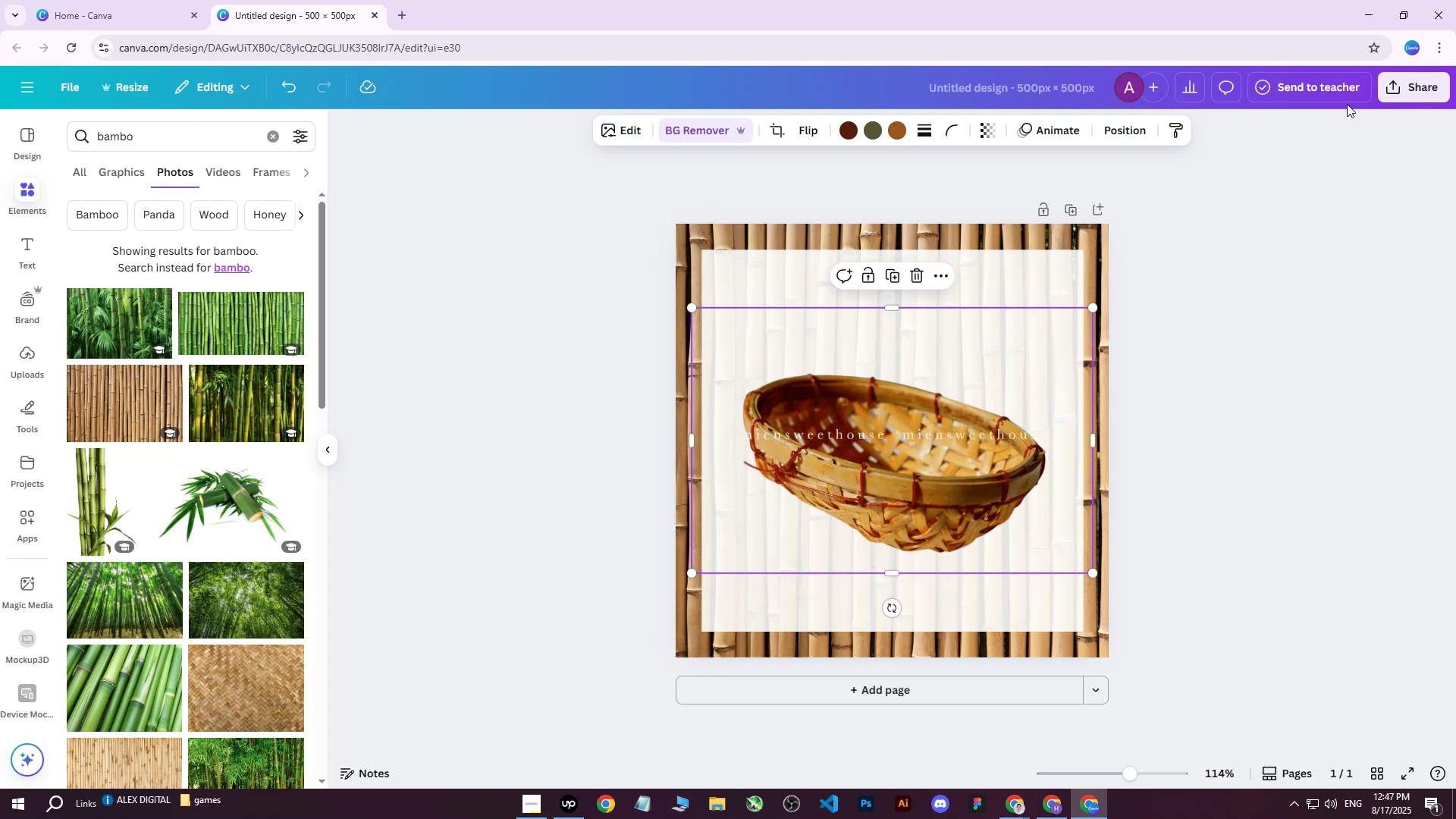 
left_click([1391, 93])
 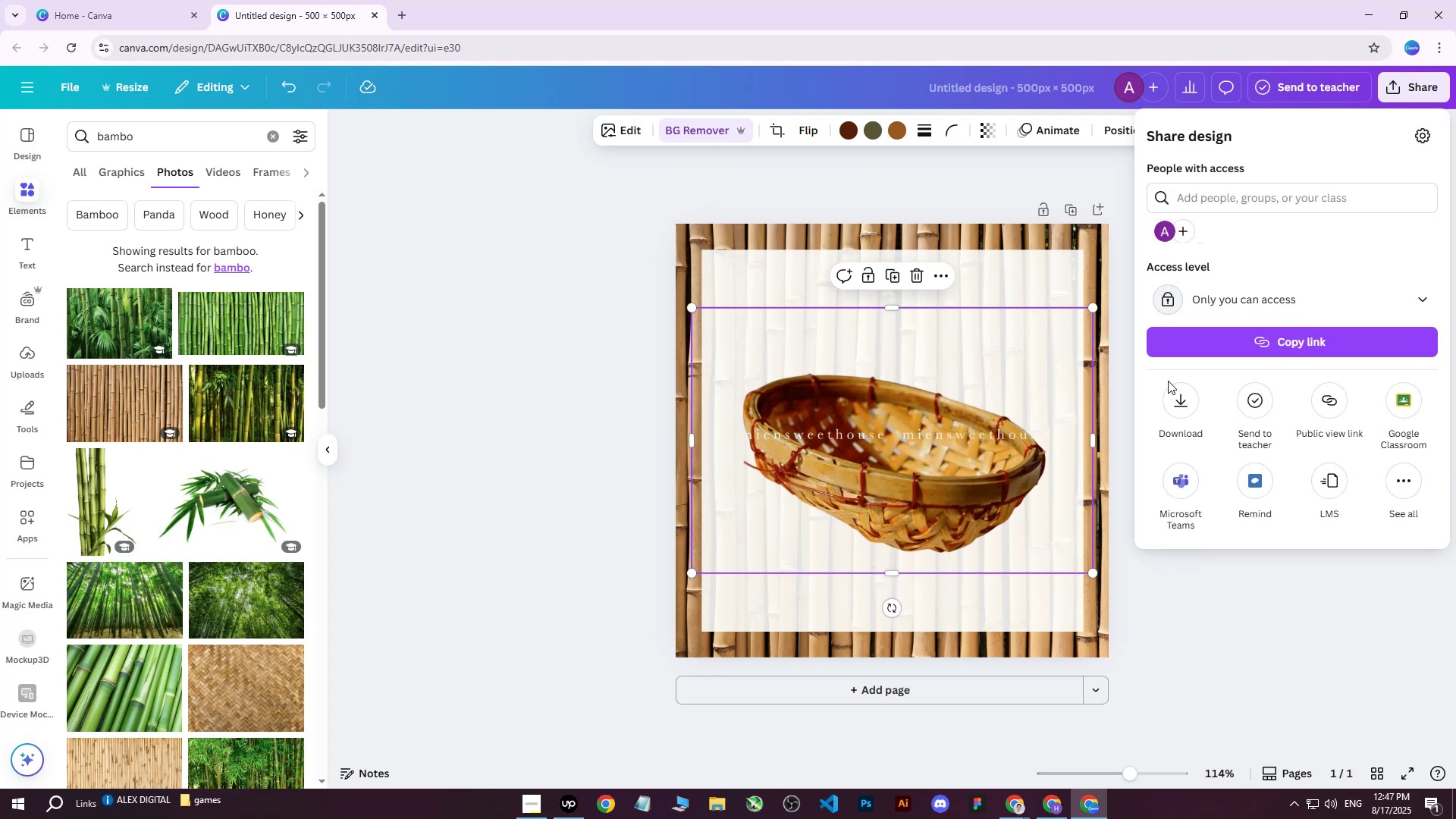 
double_click([1170, 393])
 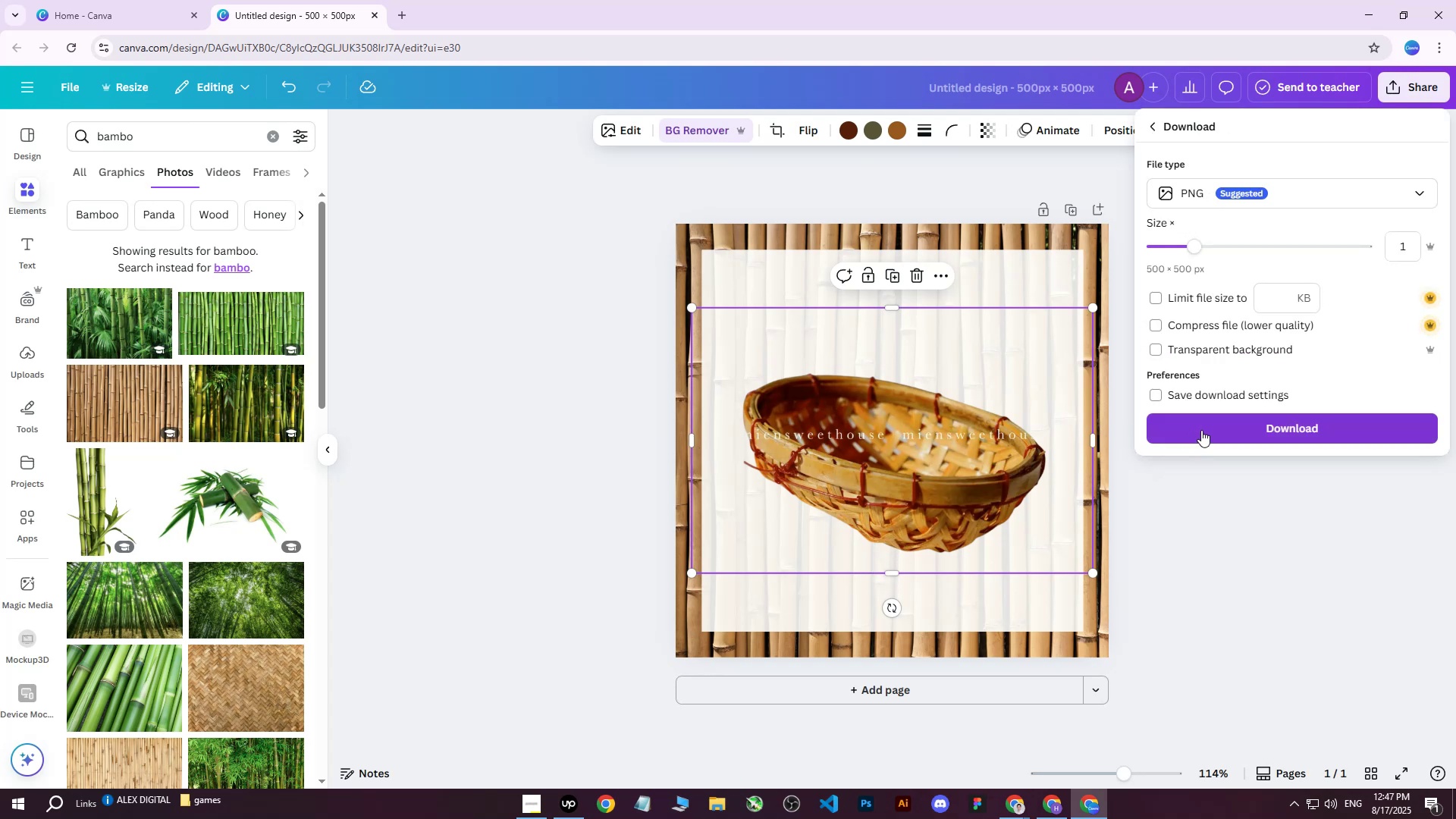 
left_click([1203, 427])
 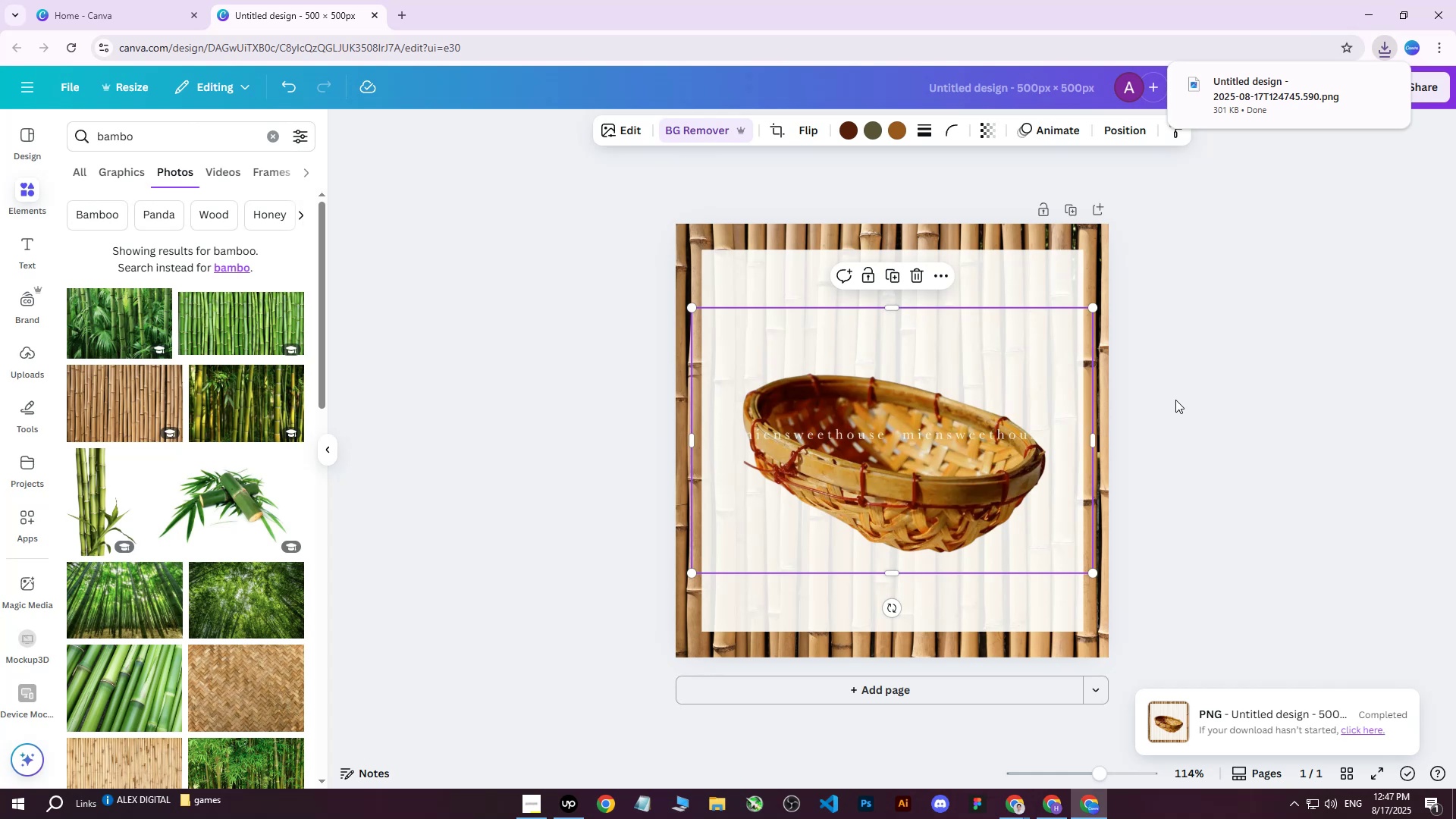 
wait(7.44)
 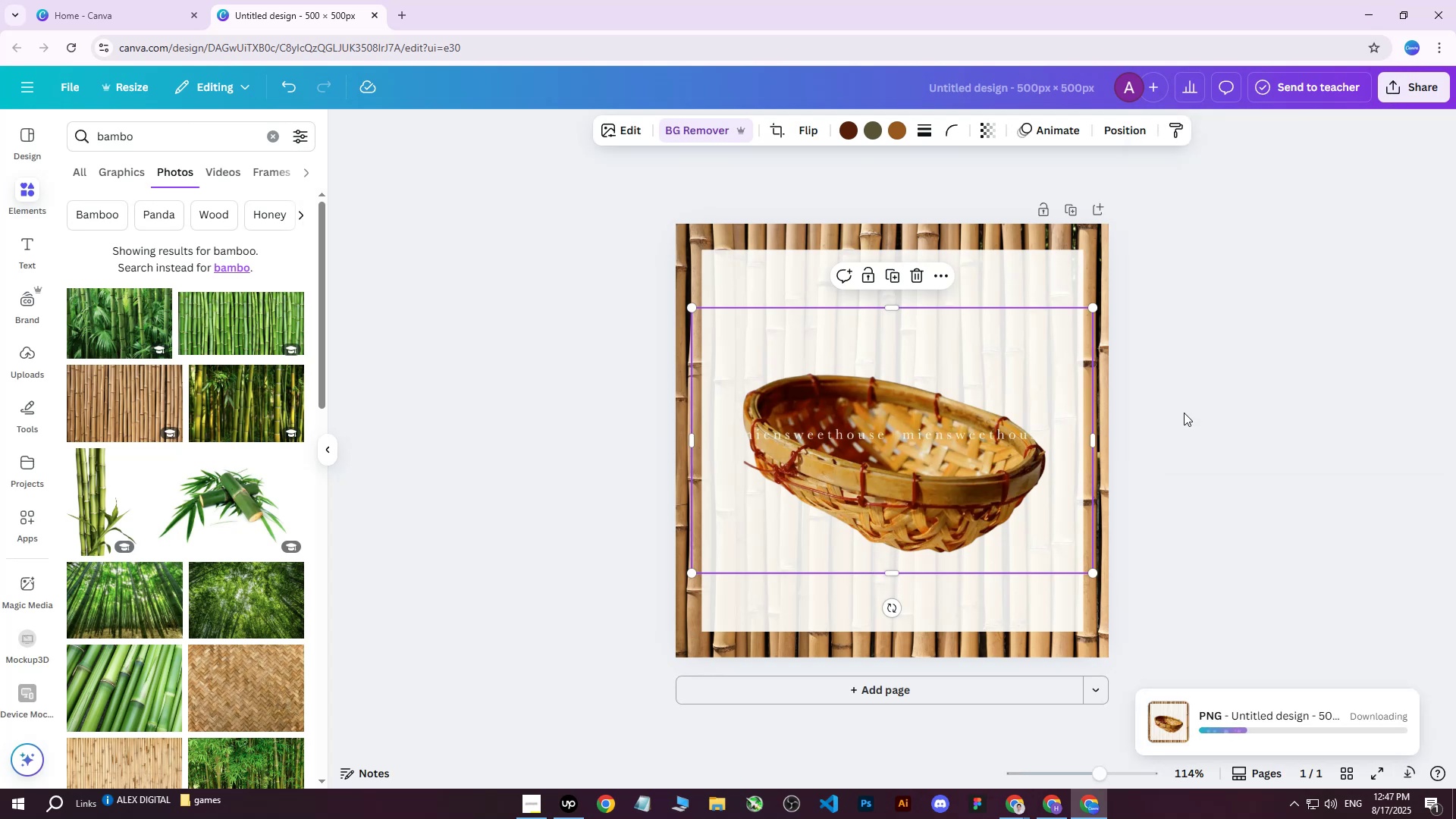 
left_click([1251, 419])
 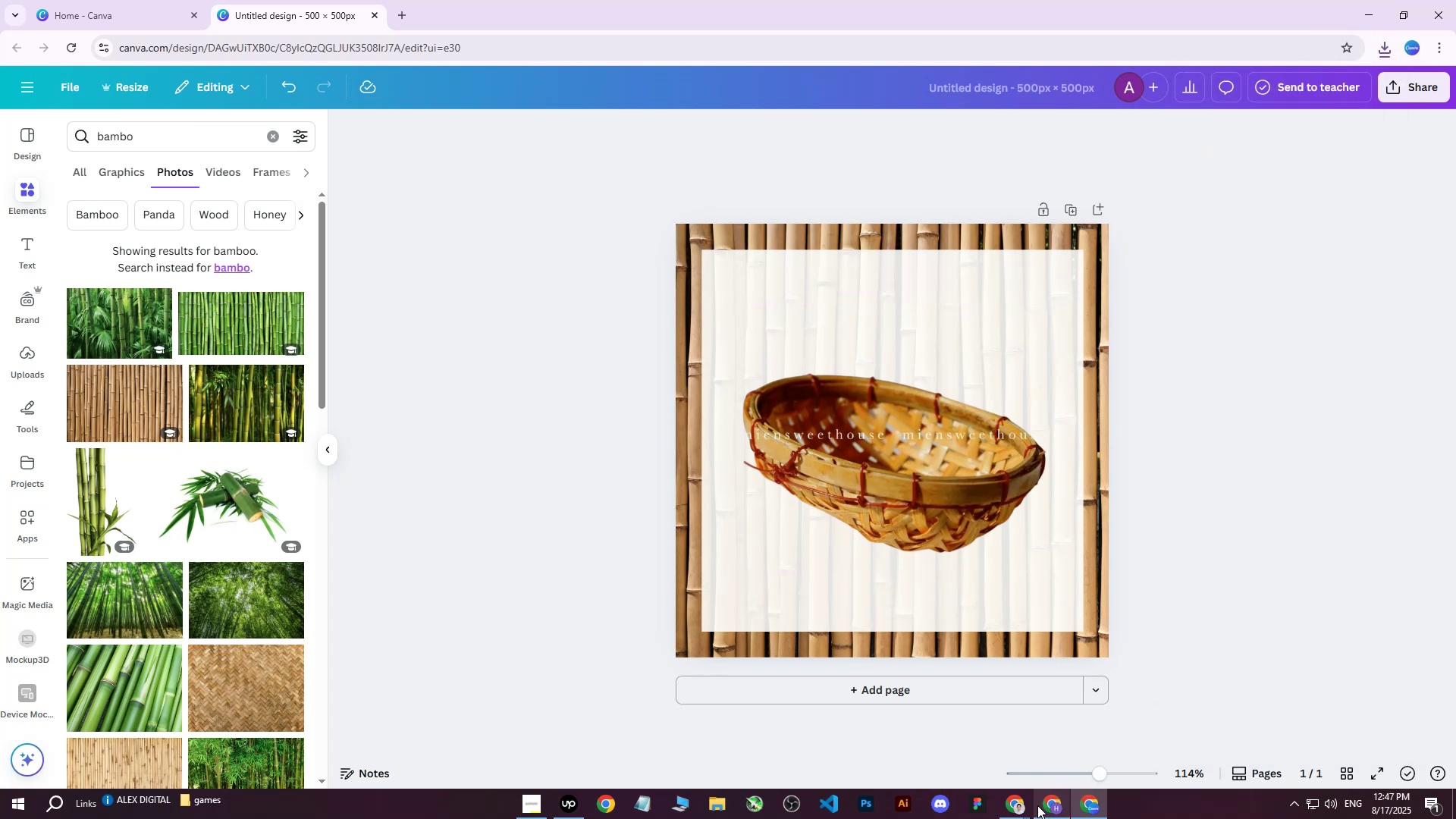 
left_click([1020, 812])
 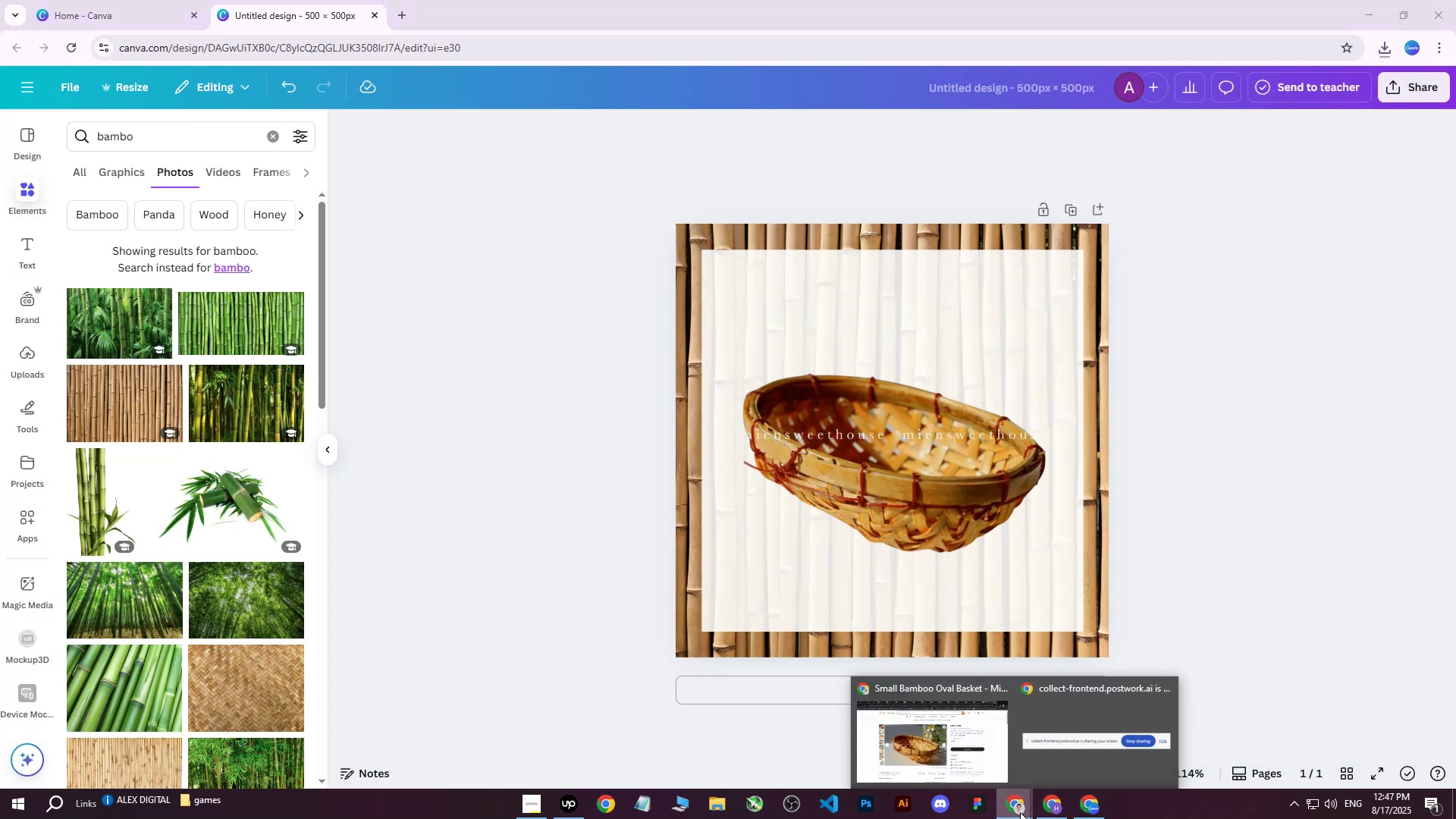 
mouse_move([990, 745])
 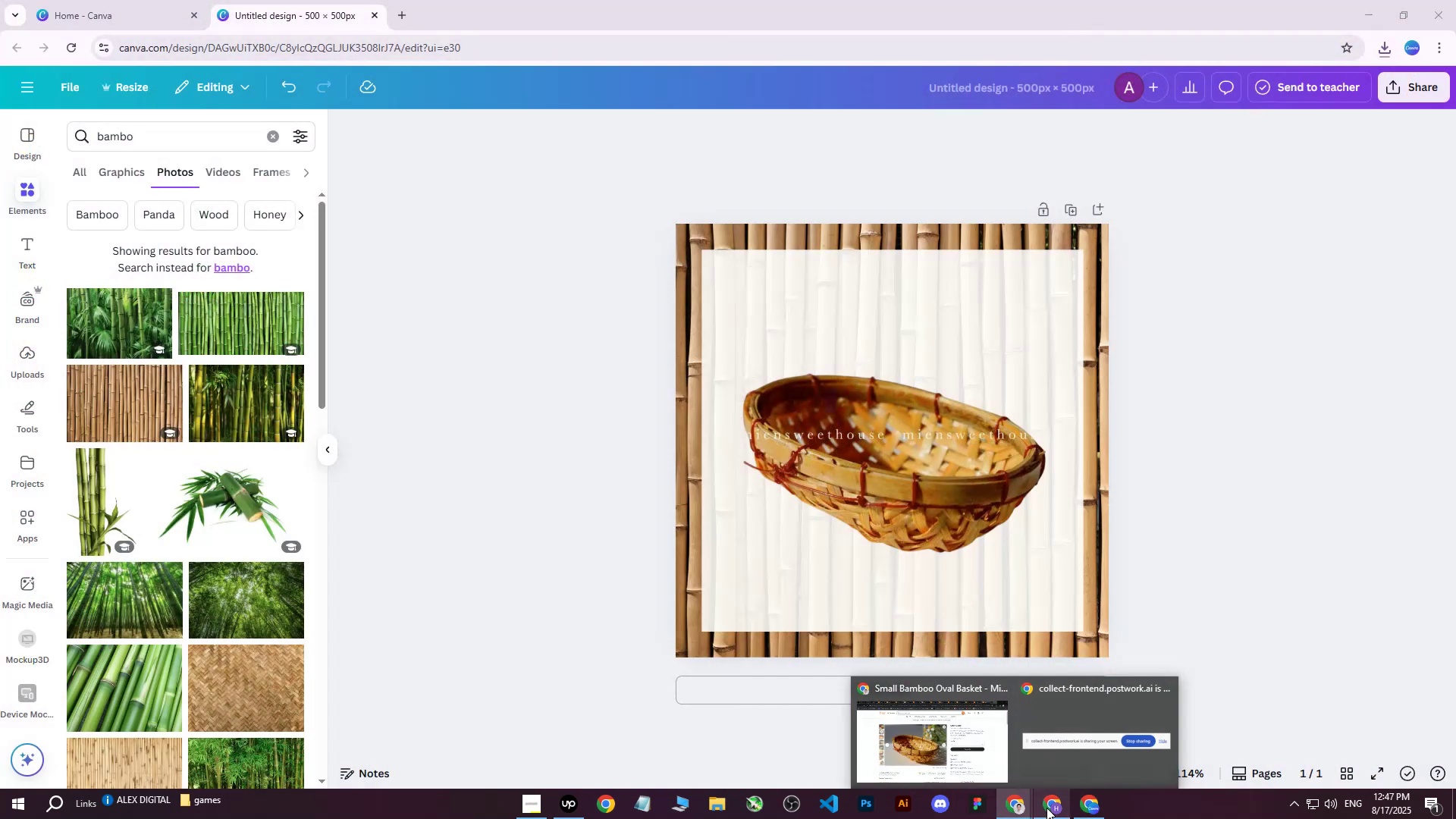 
left_click([1046, 808])
 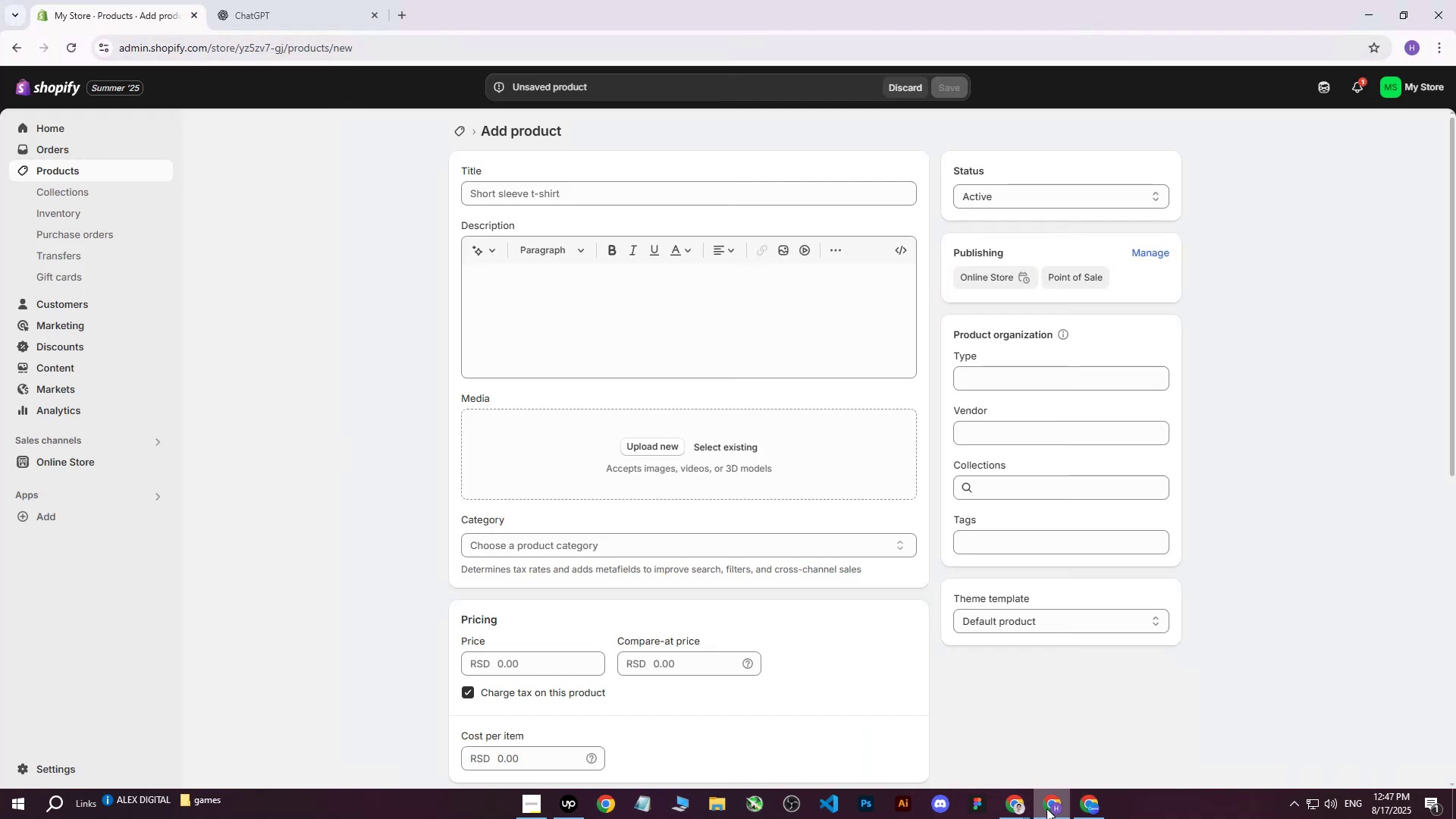 
left_click_drag(start_coordinate=[1047, 808], to_coordinate=[1119, 804])
 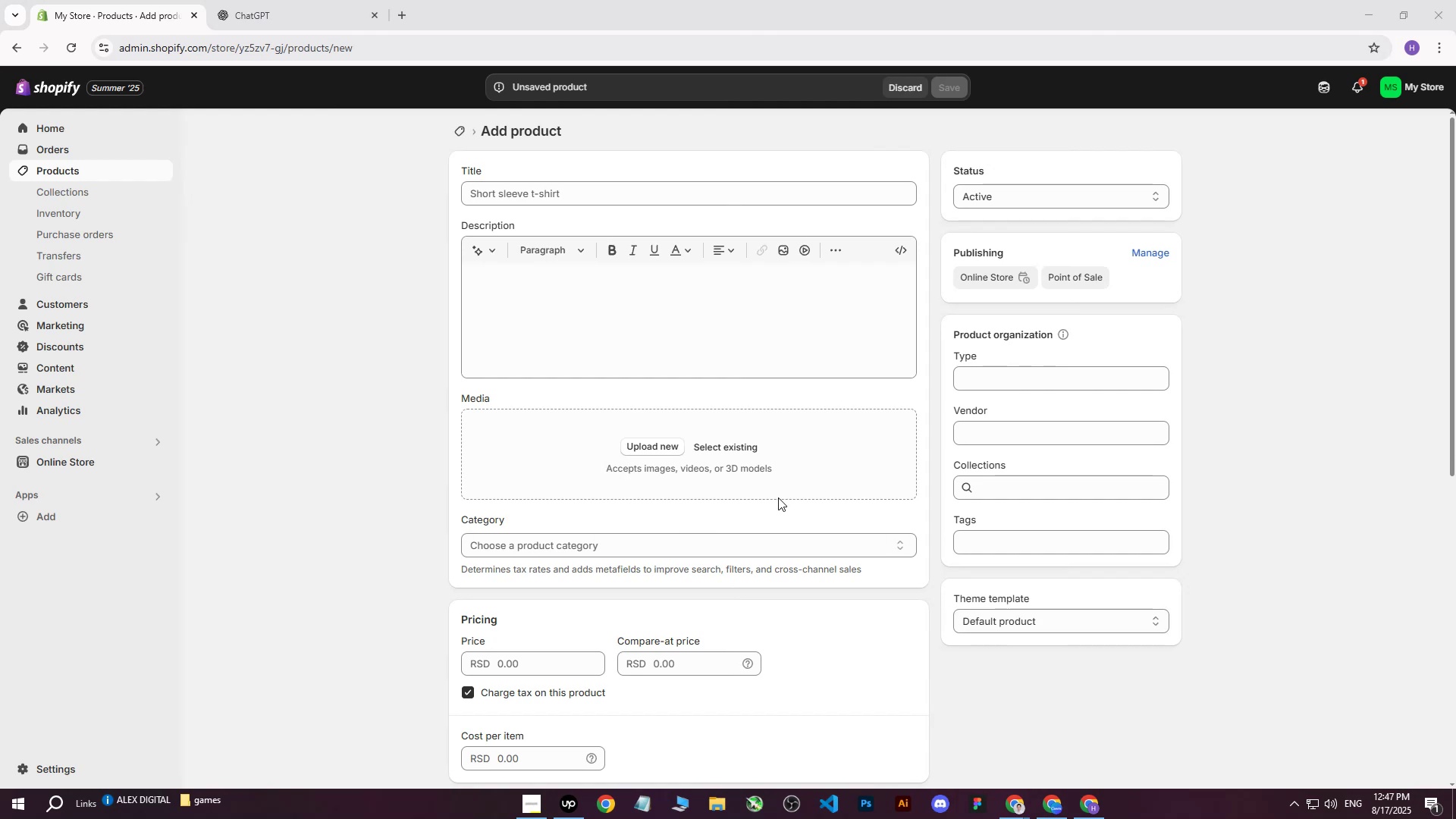 
left_click([652, 442])
 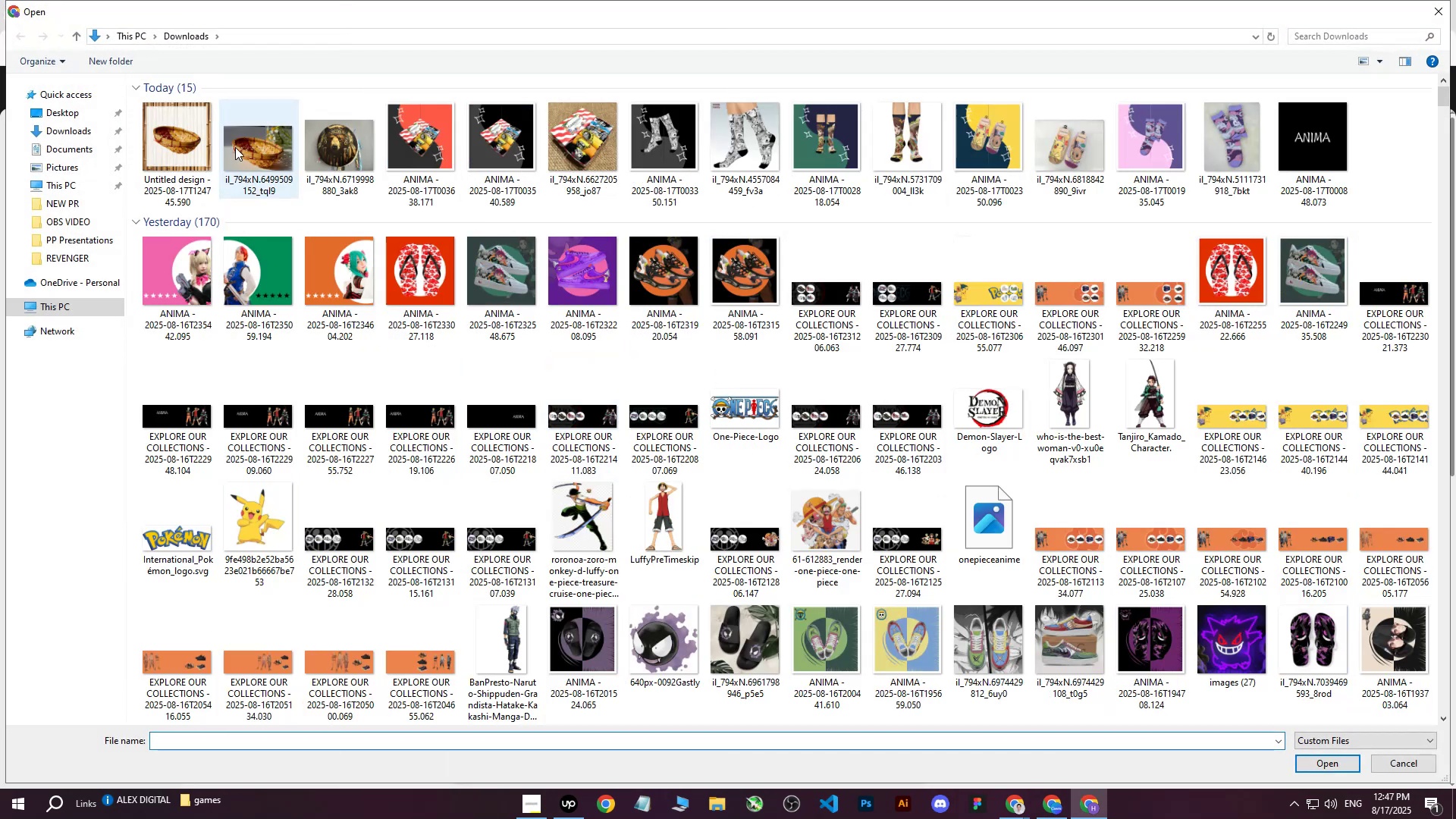 
left_click([177, 130])
 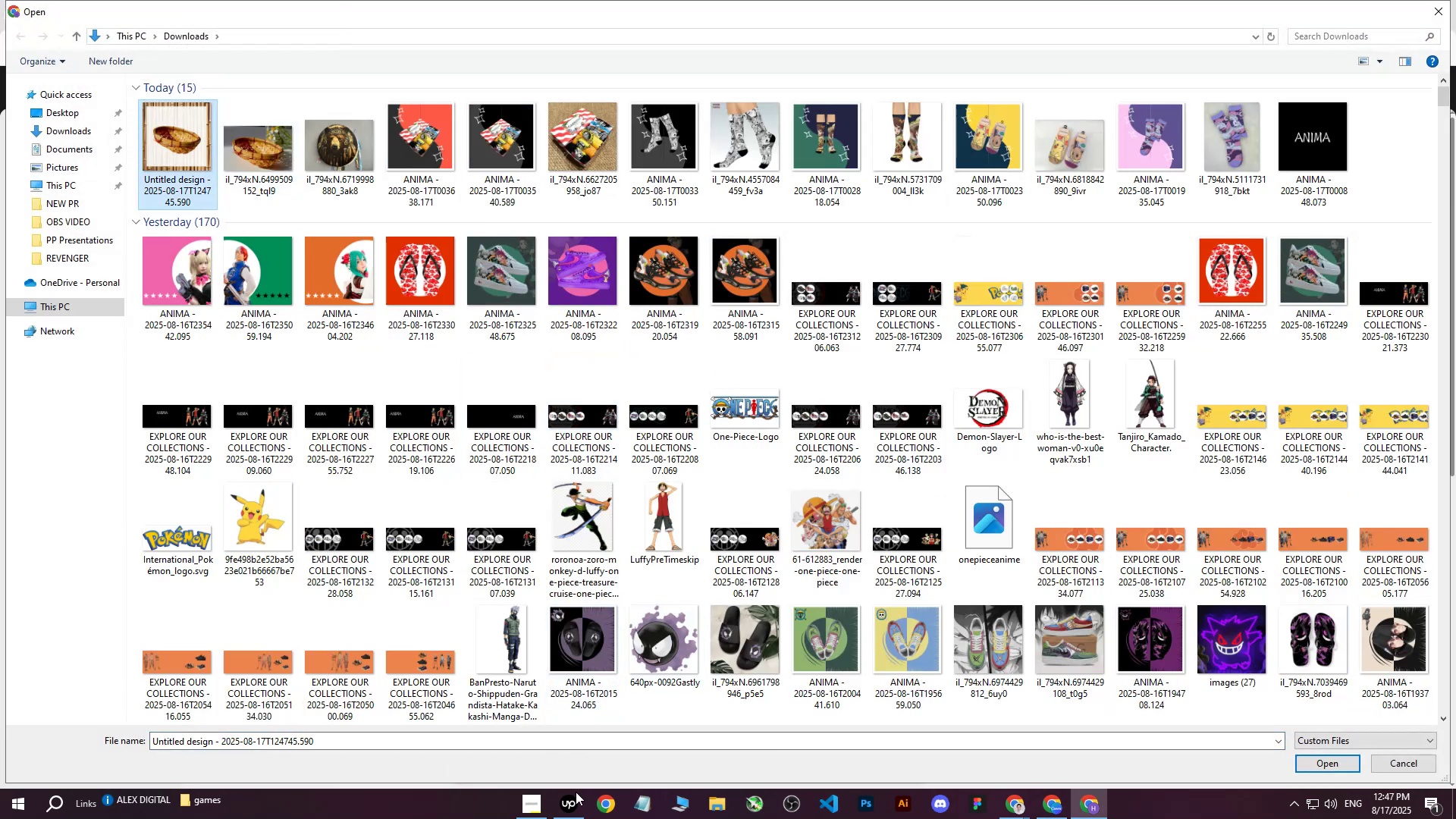 
left_click([574, 807])
 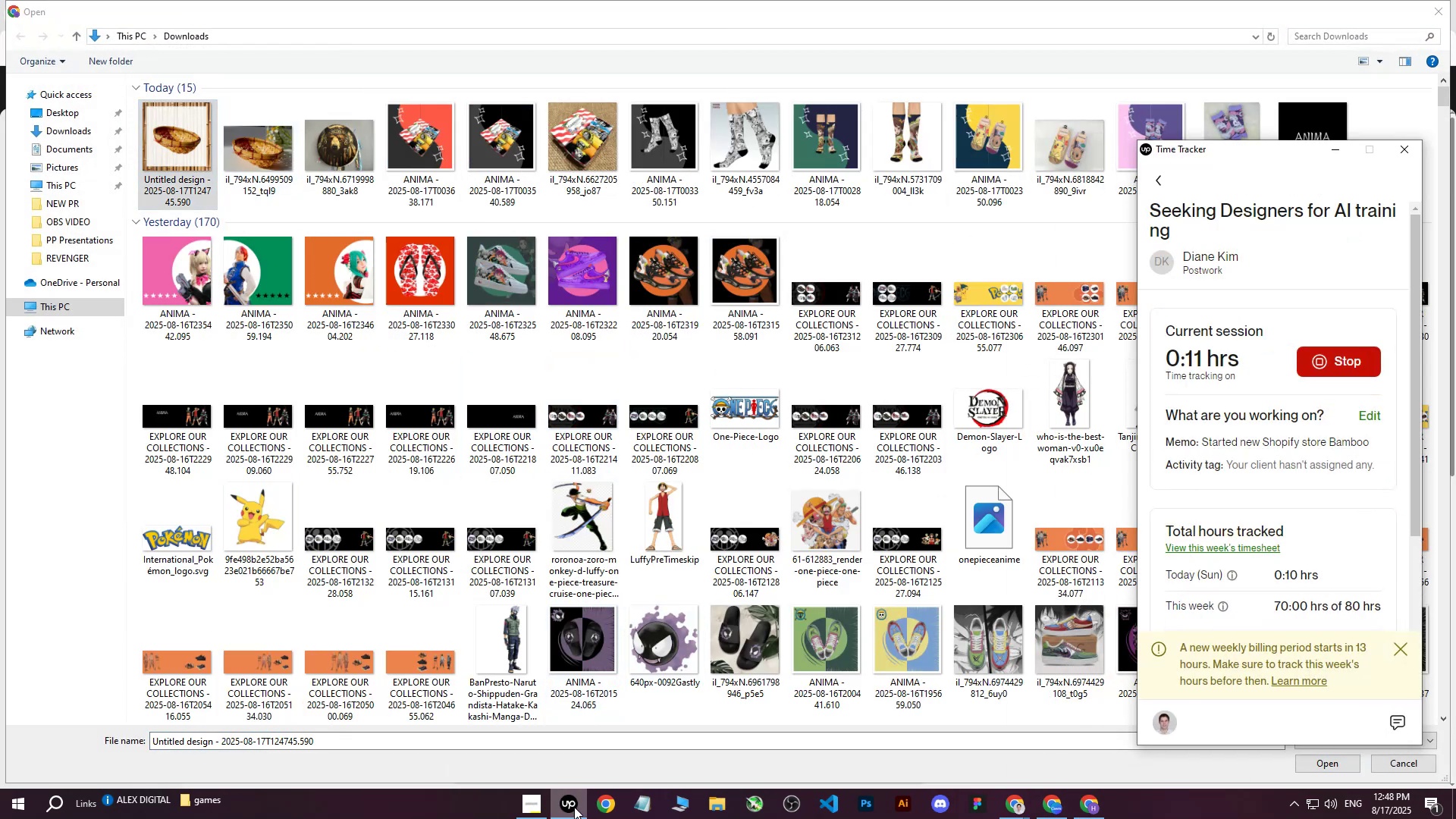 
left_click([574, 807])
 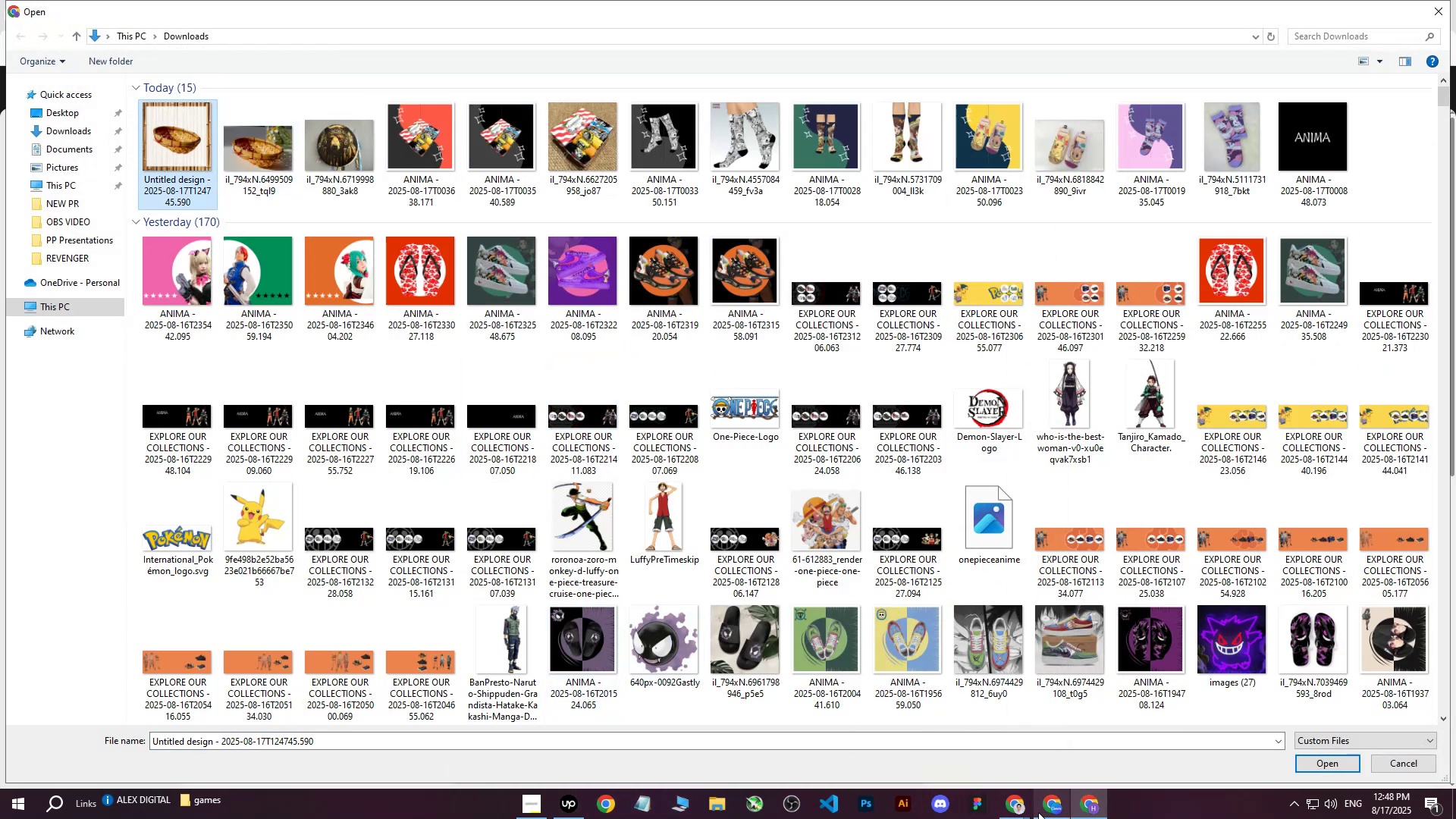 
left_click([1010, 811])
 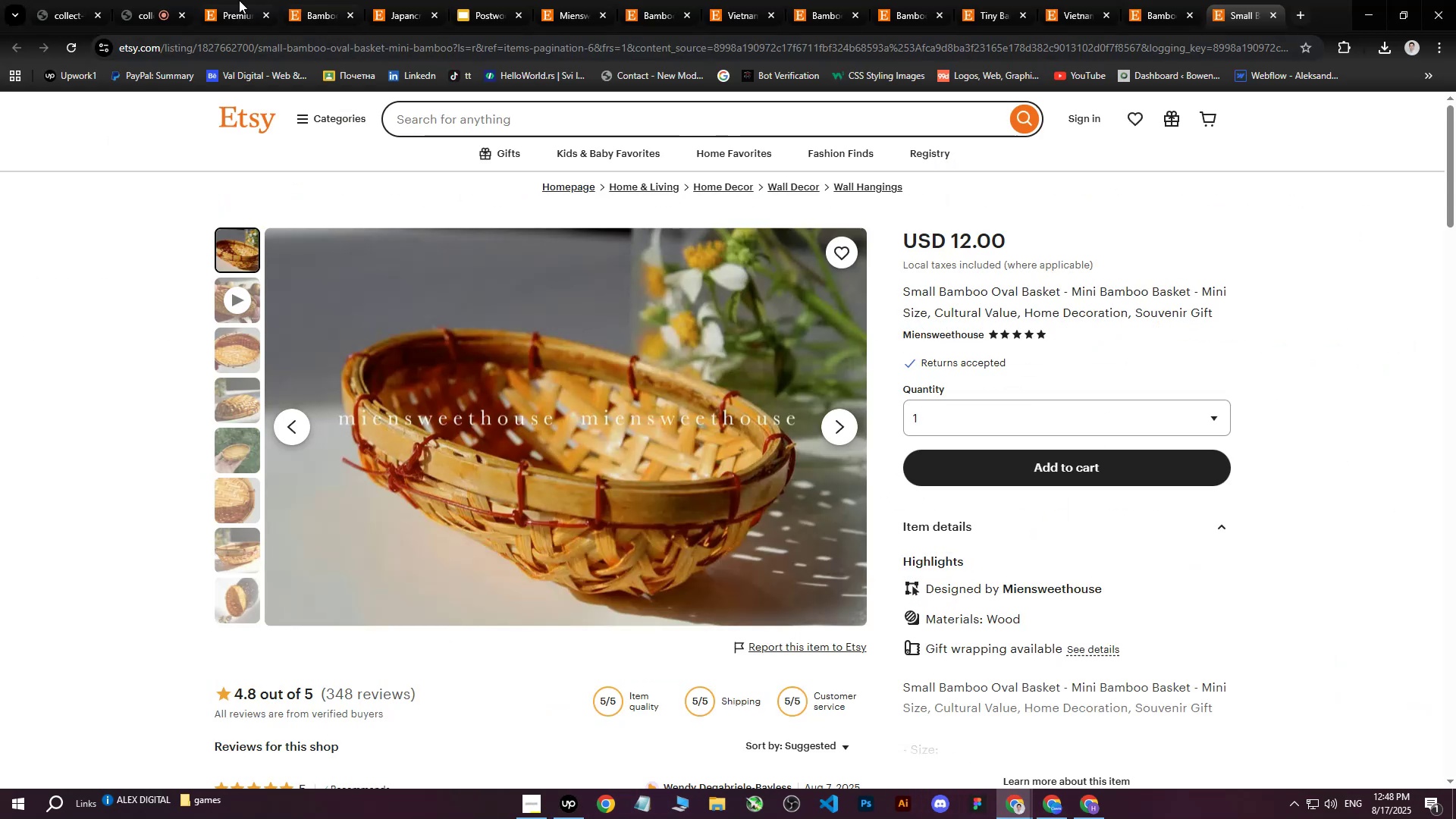 
left_click([163, 0])
 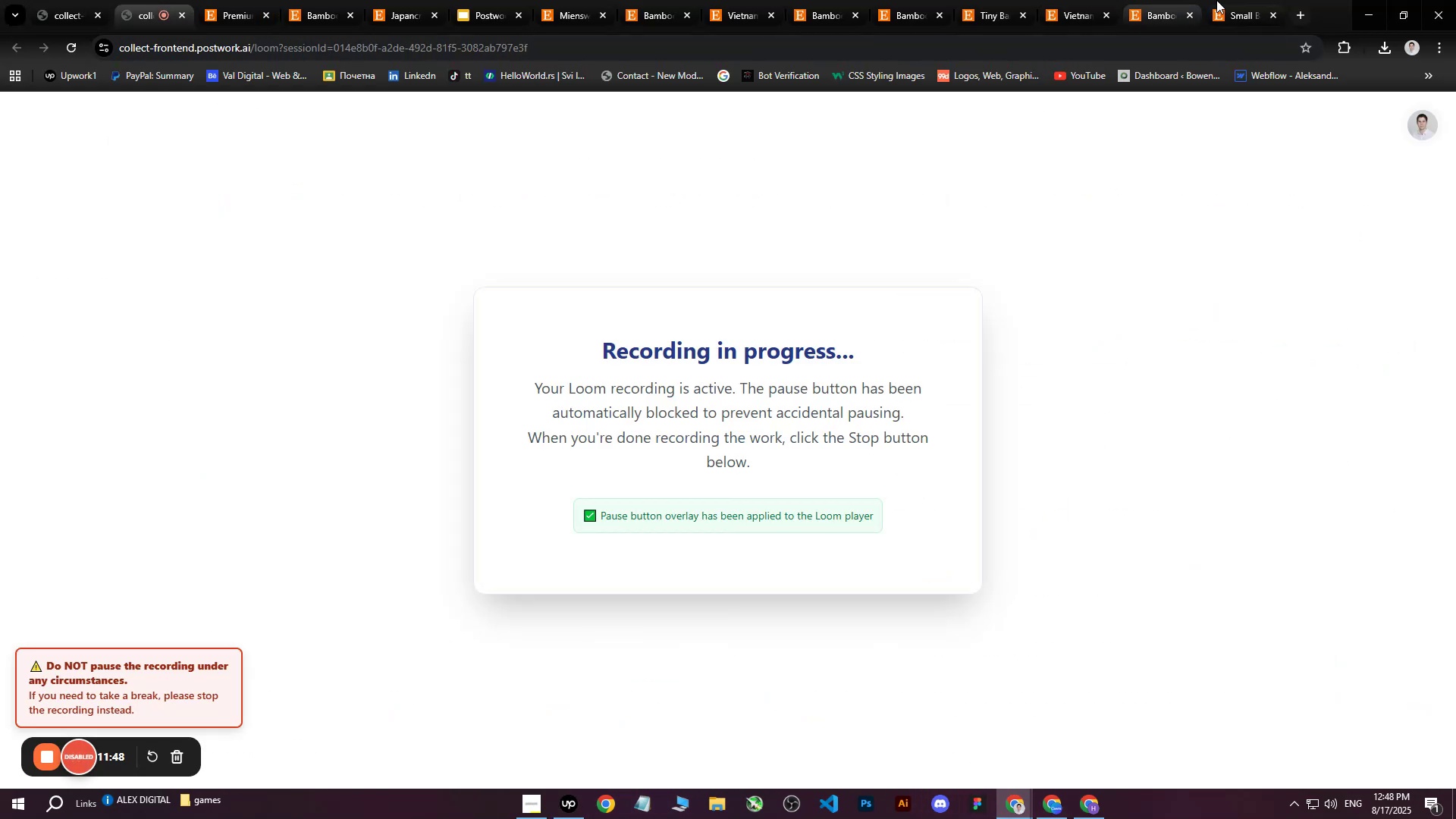 
left_click([1230, 0])
 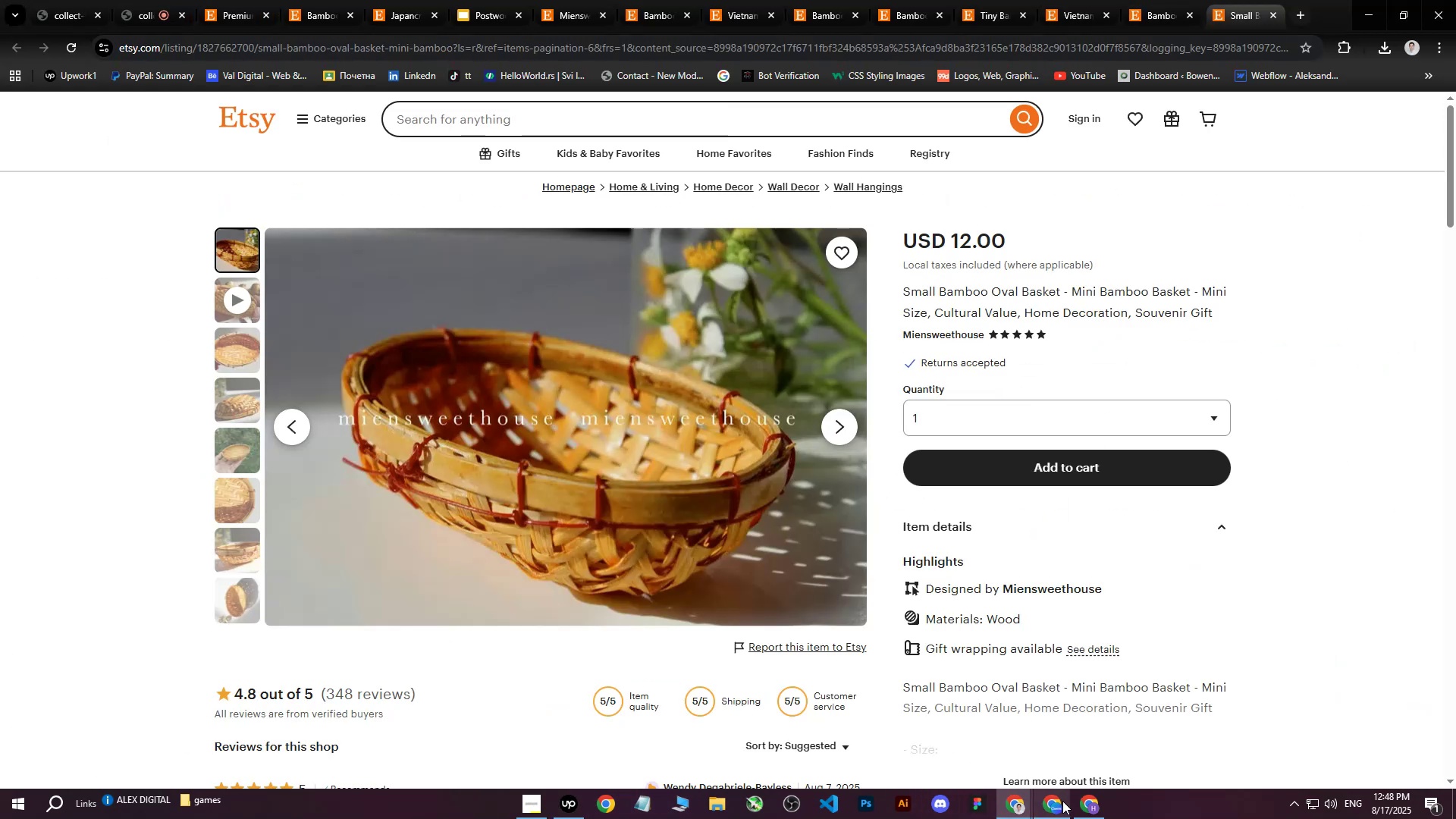 
left_click([1080, 807])
 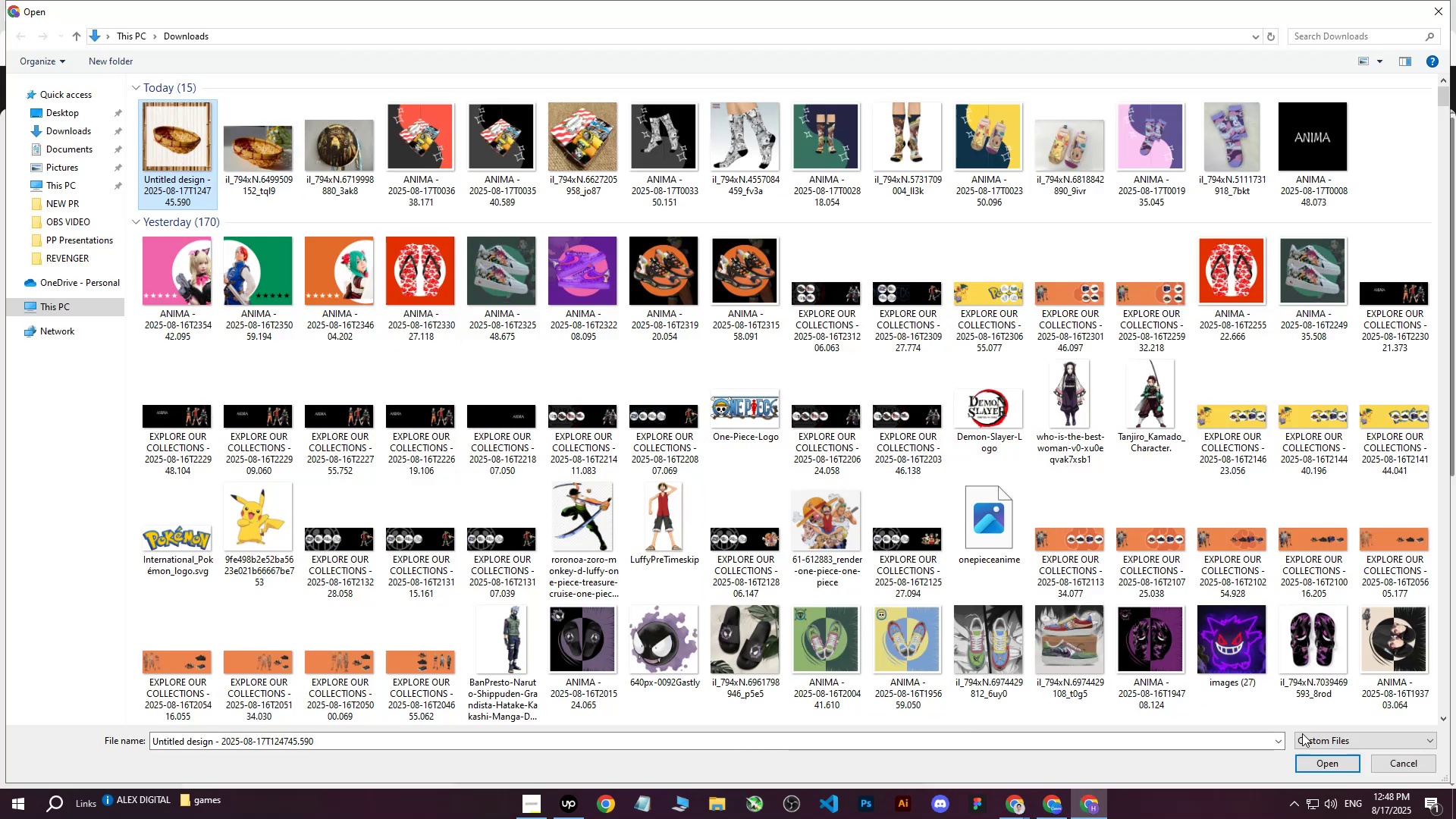 
left_click([1311, 762])
 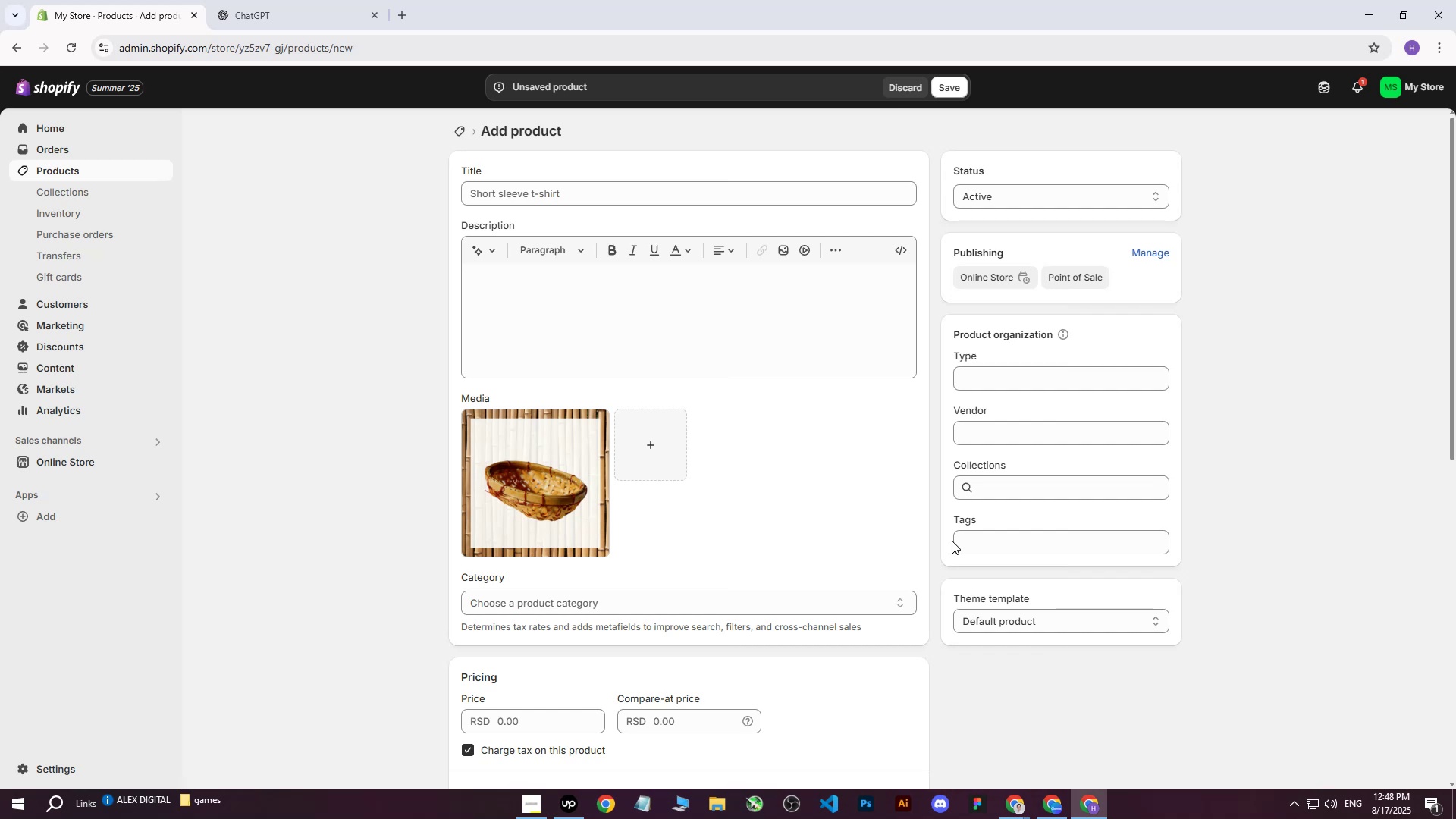 
wait(13.25)
 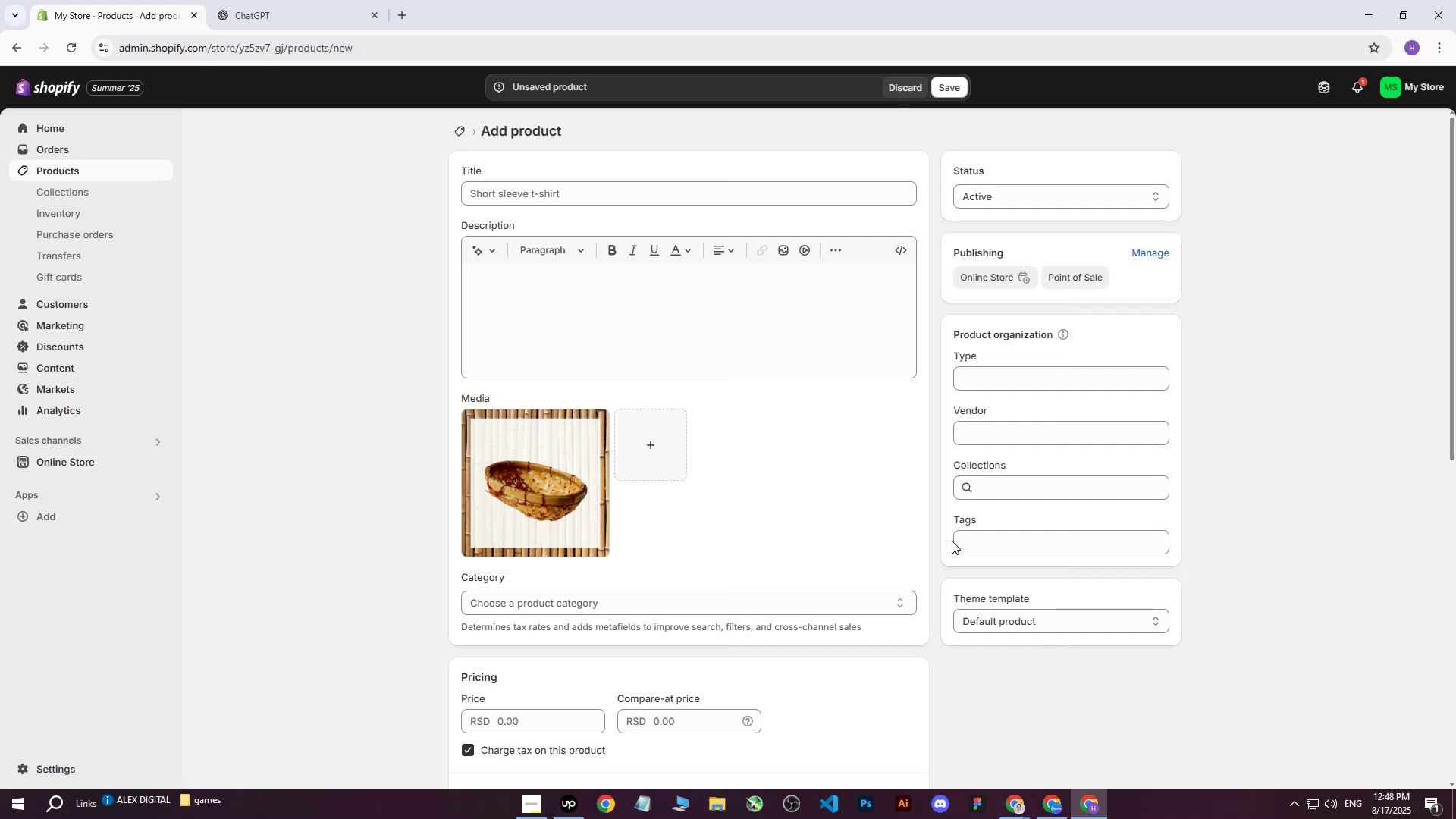 
left_click([1018, 807])
 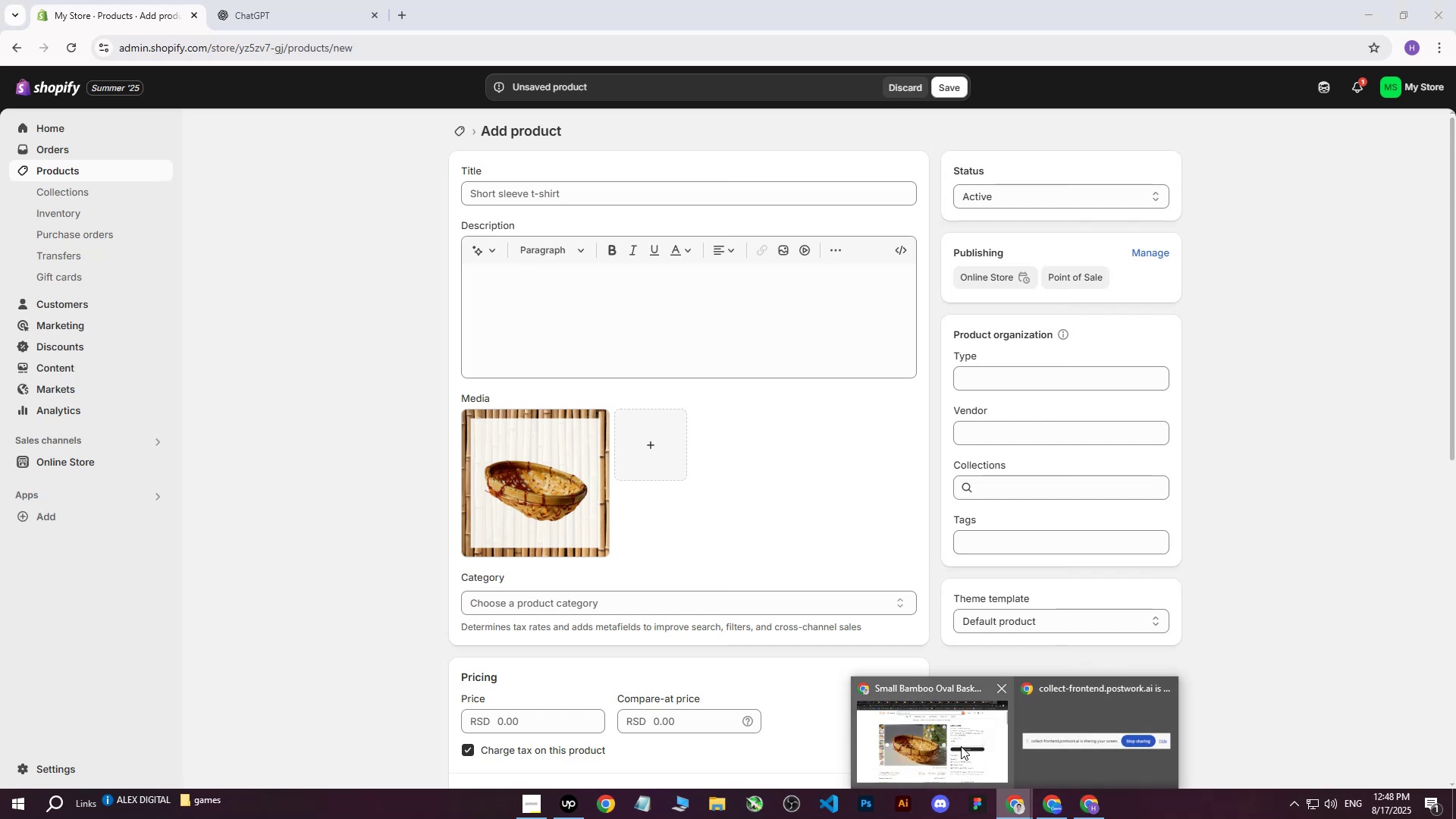 
left_click([961, 746])
 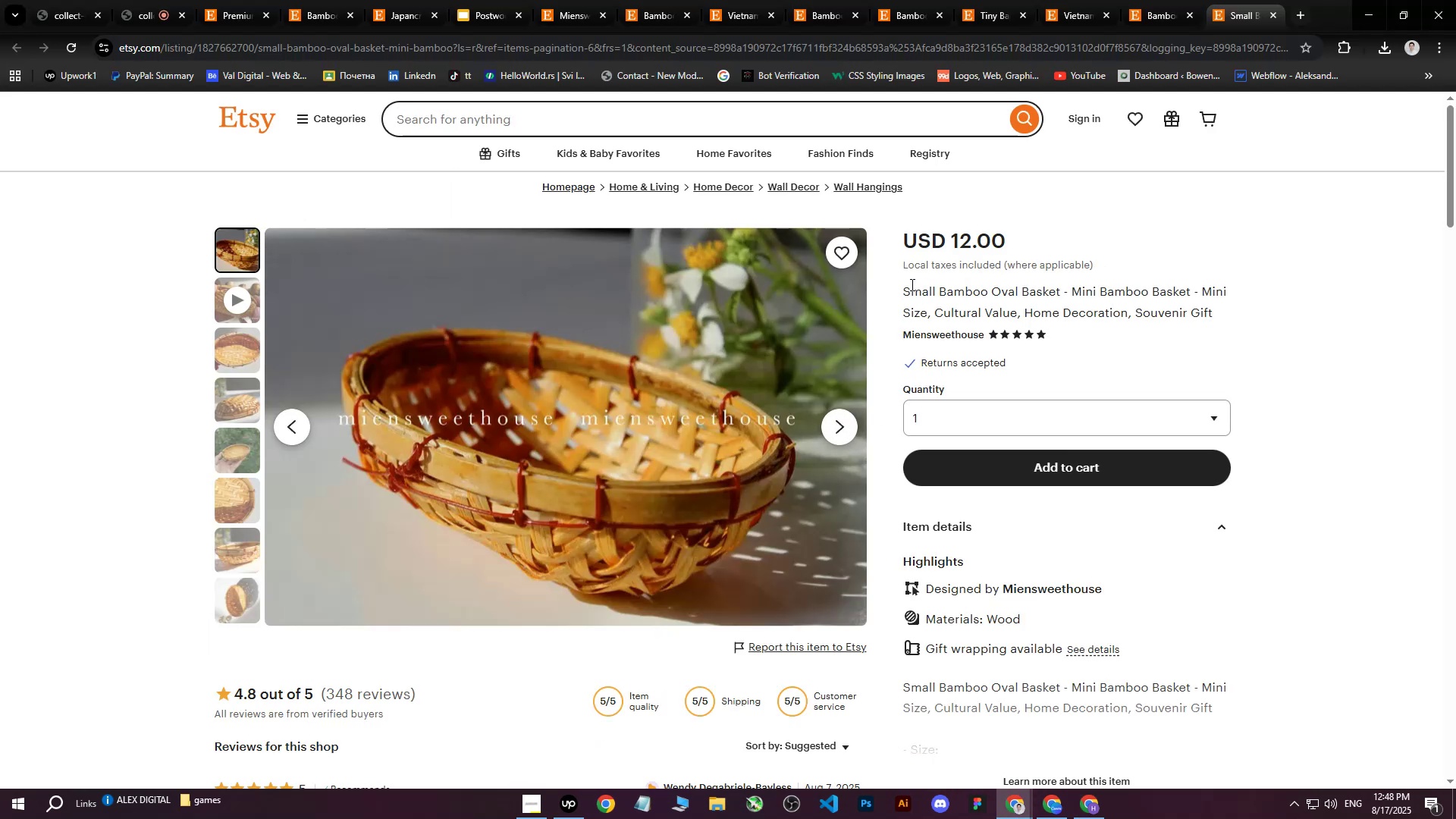 
left_click_drag(start_coordinate=[905, 291], to_coordinate=[1225, 309])
 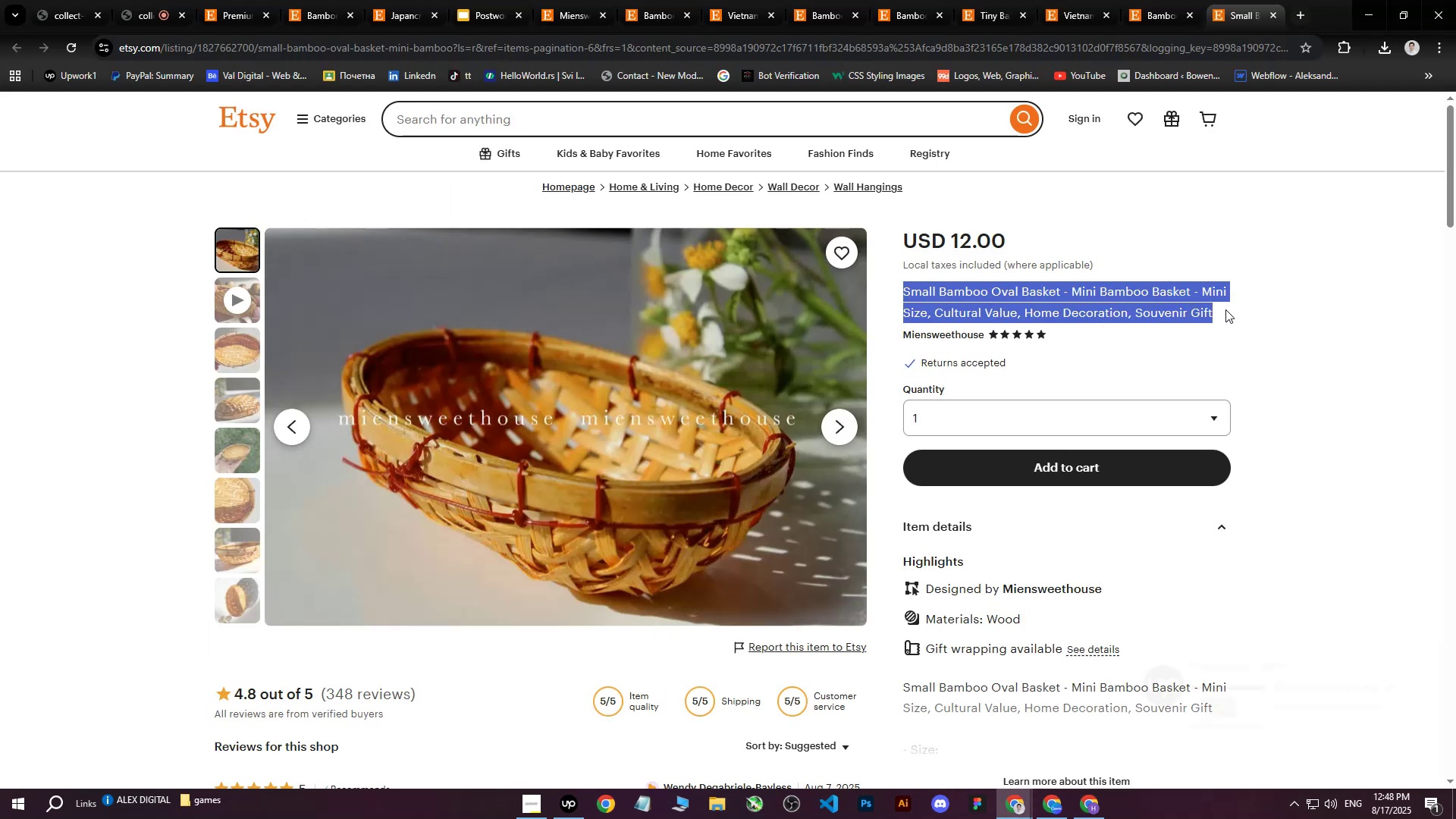 
key(Control+C)
 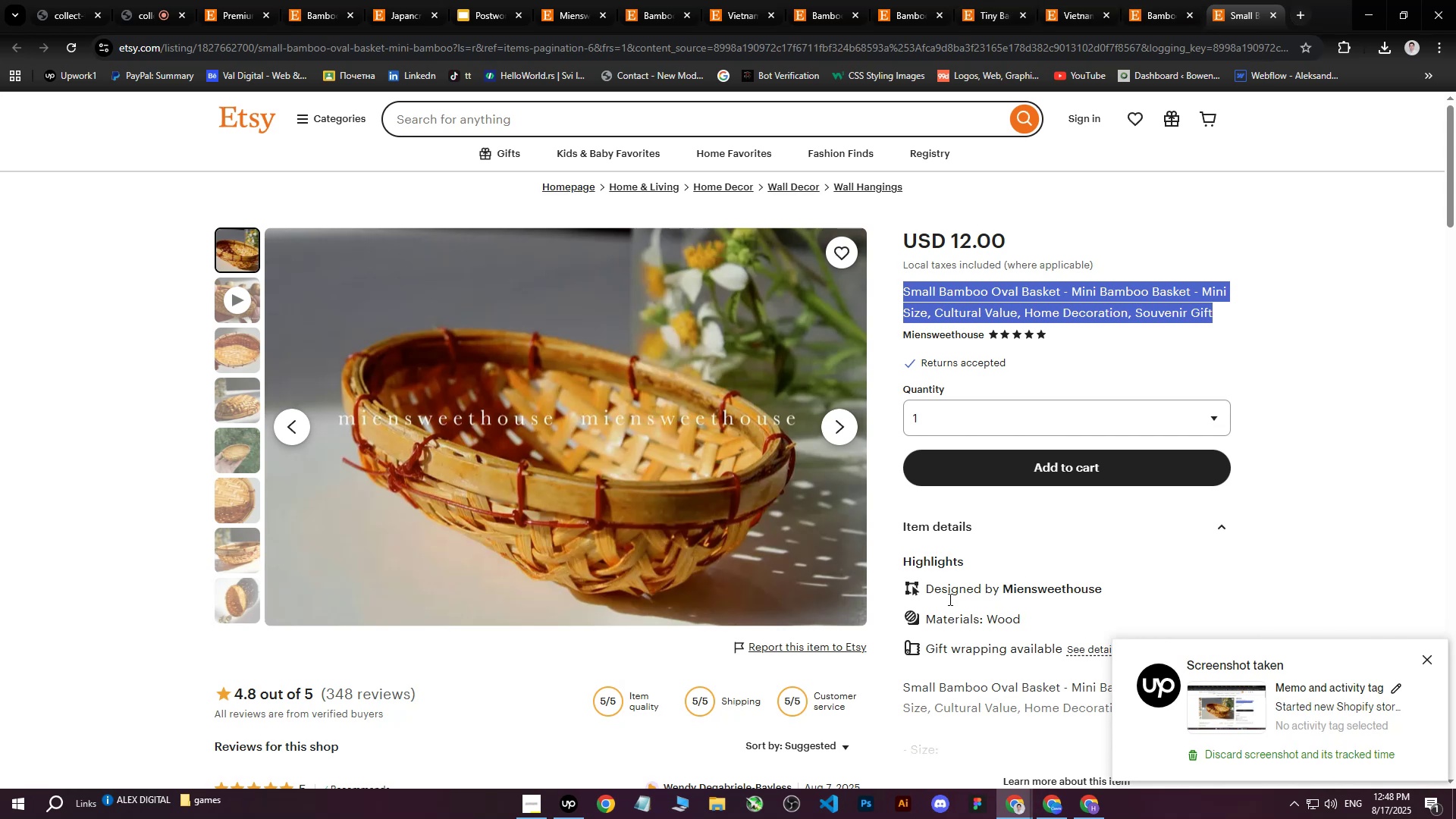 
left_click([1084, 799])
 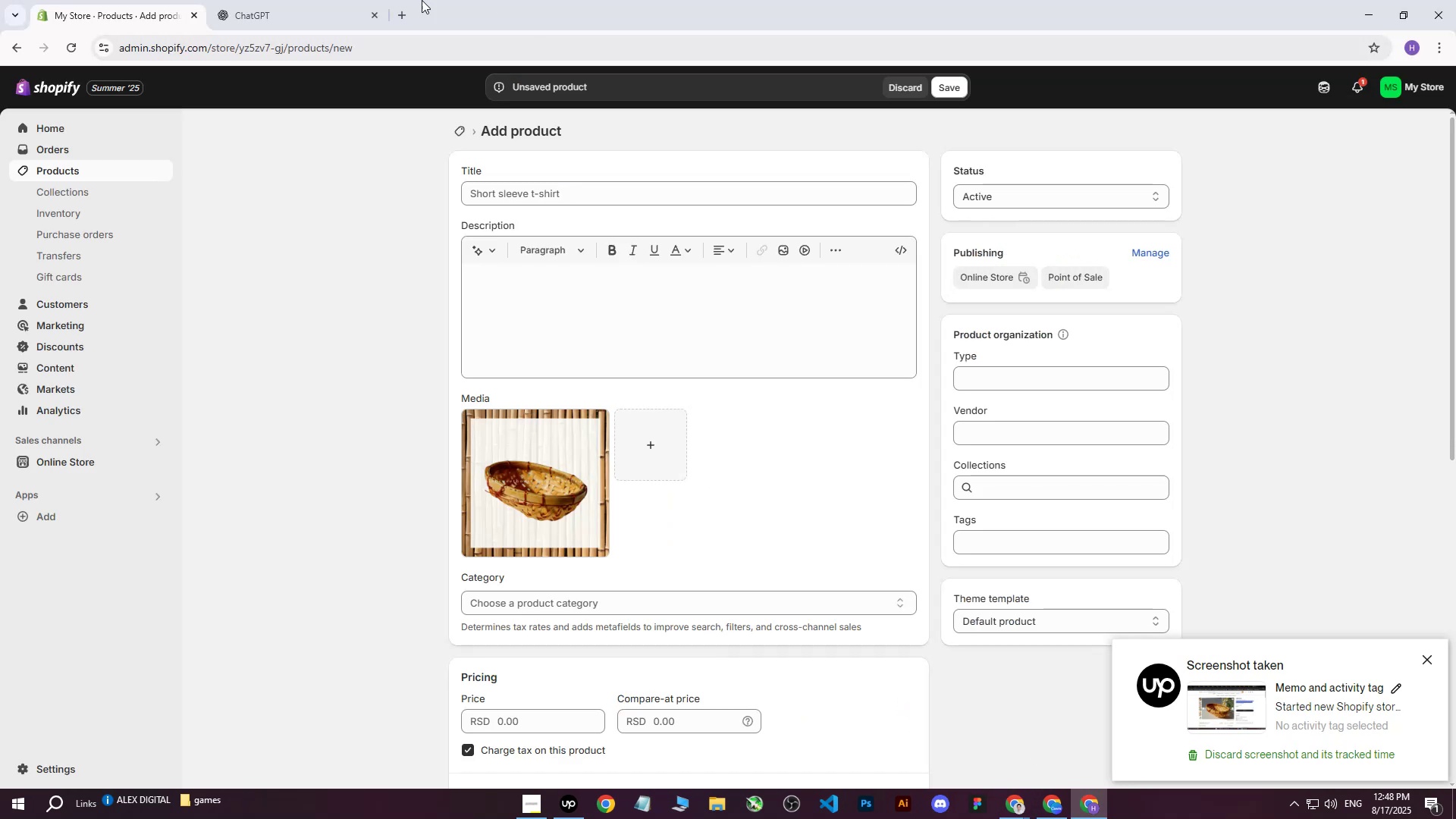 
left_click([378, 0])
 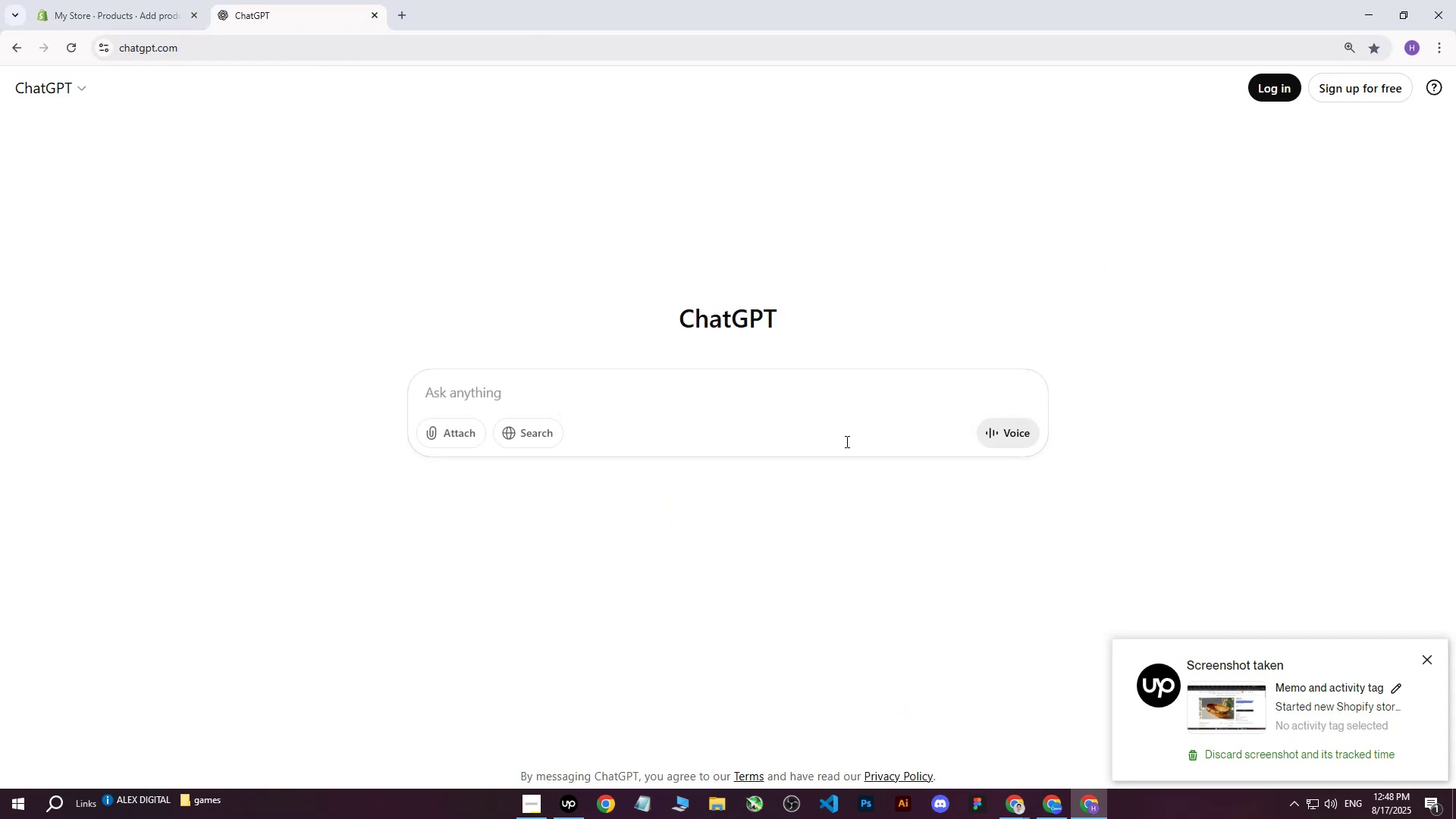 
left_click([613, 408])
 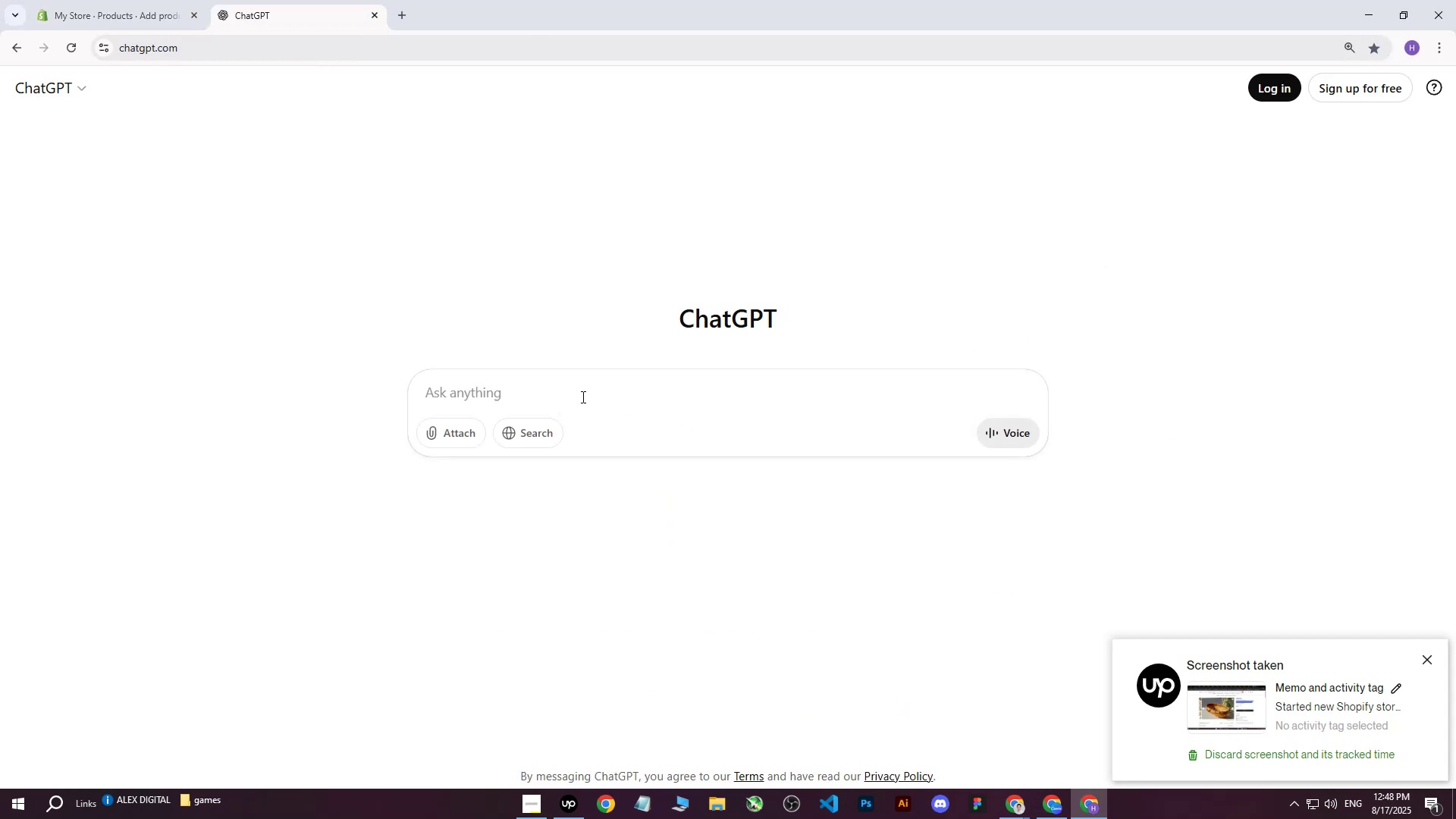 
type(write me this on more professional way gf)
key(Backspace)
type(or heading)
 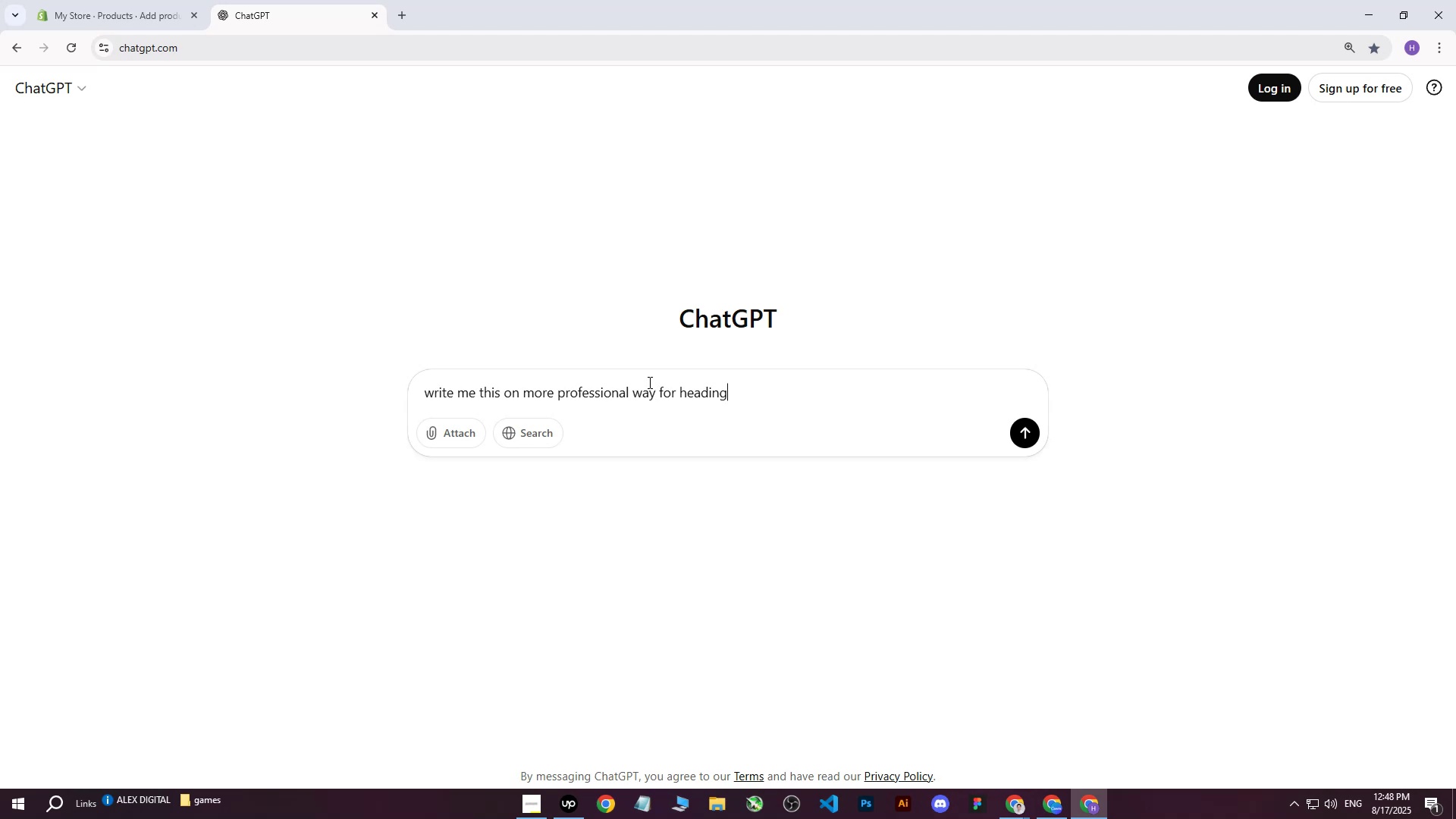 
key(Space)
 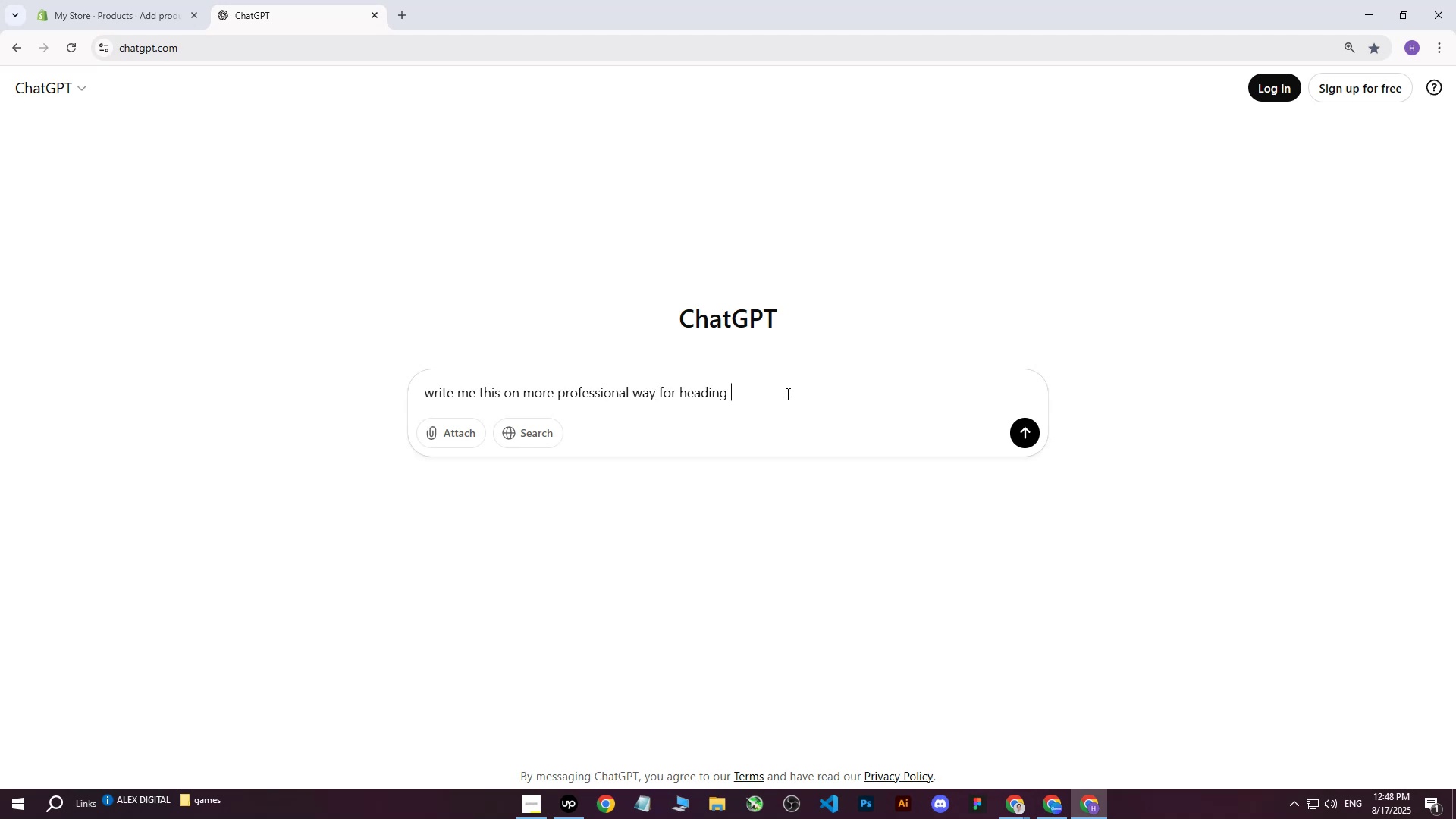 
key(Shift+Semicolon)
 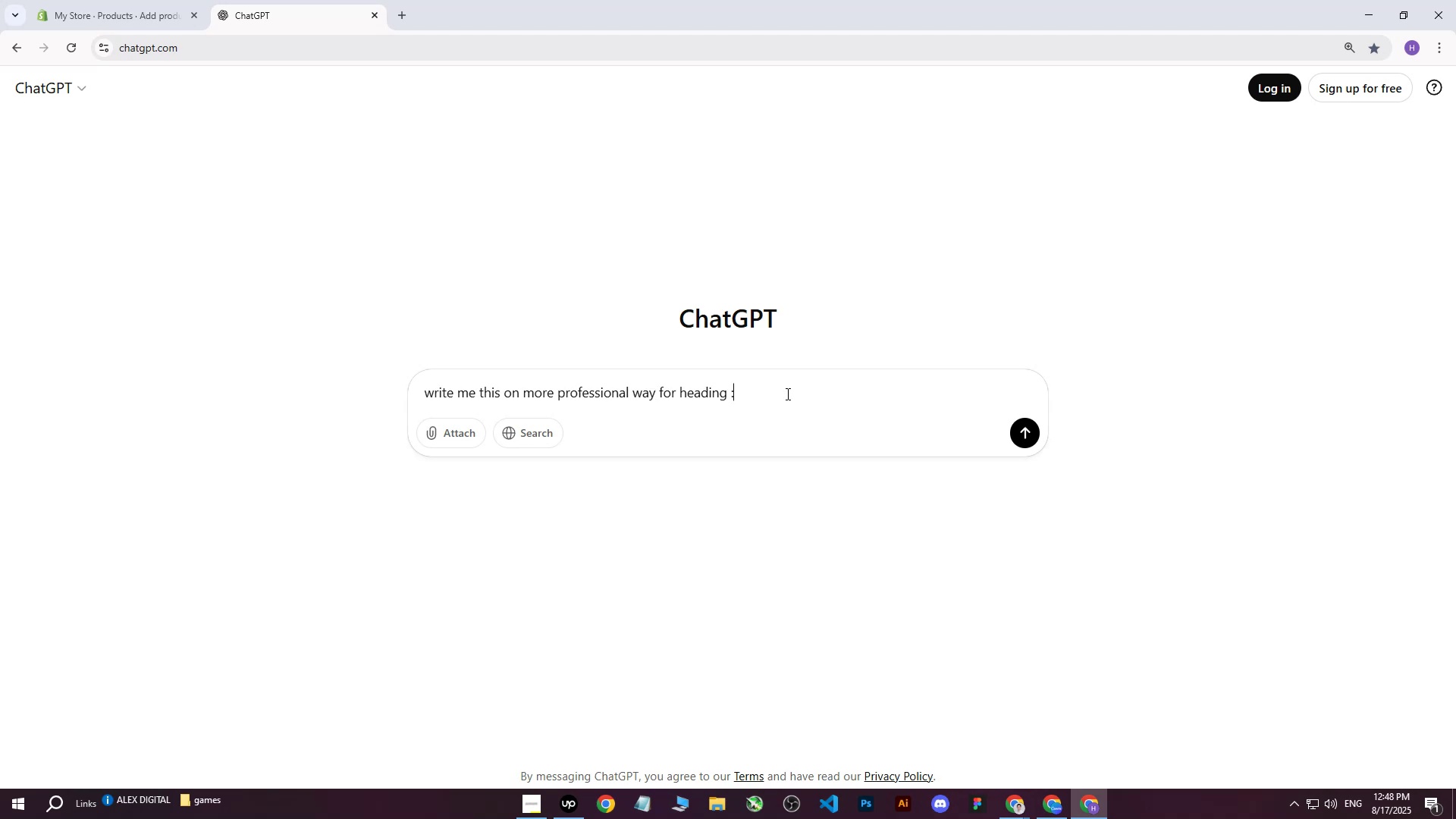 
key(Space)
 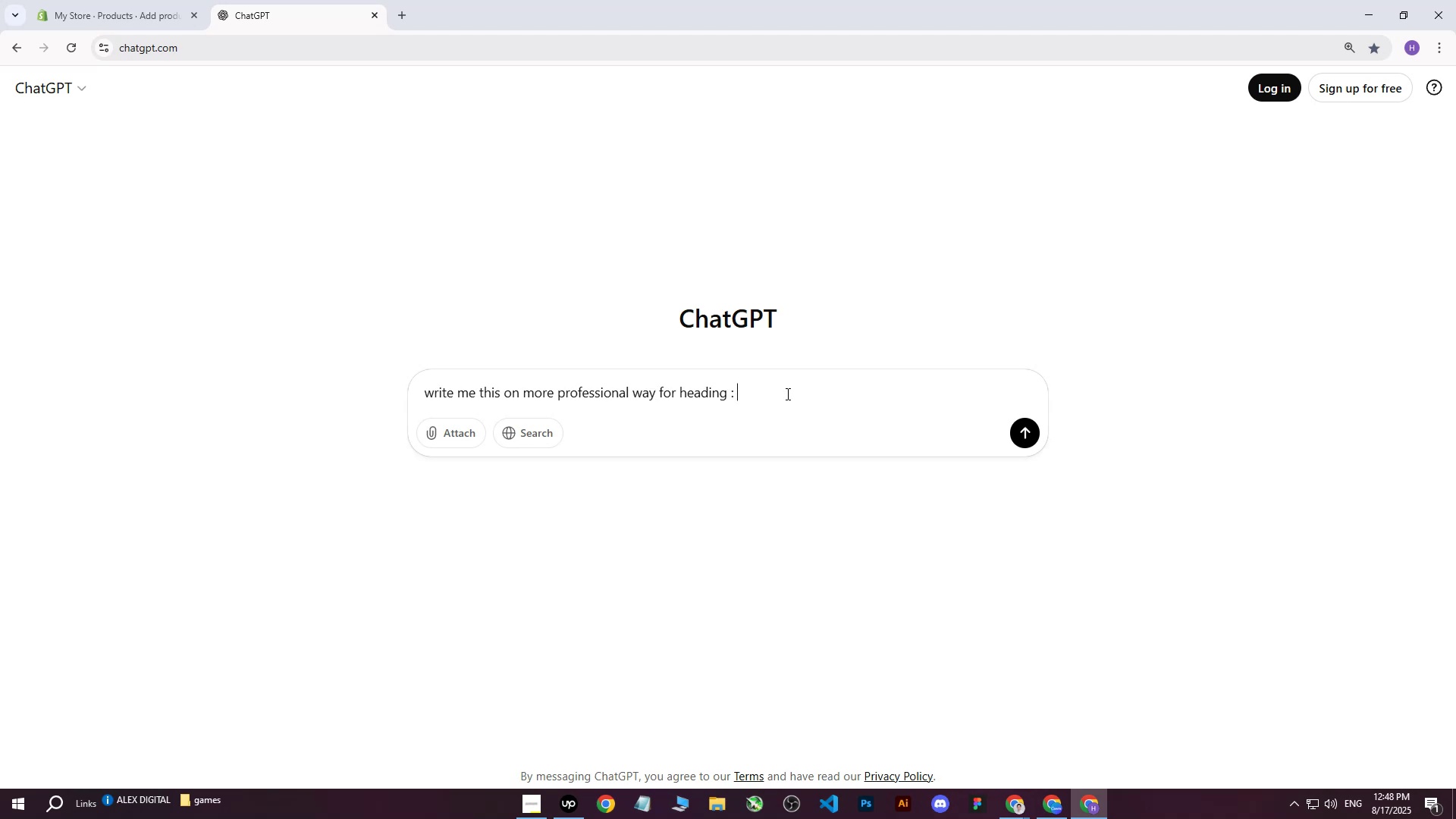 
key(Control+ControlLeft)
 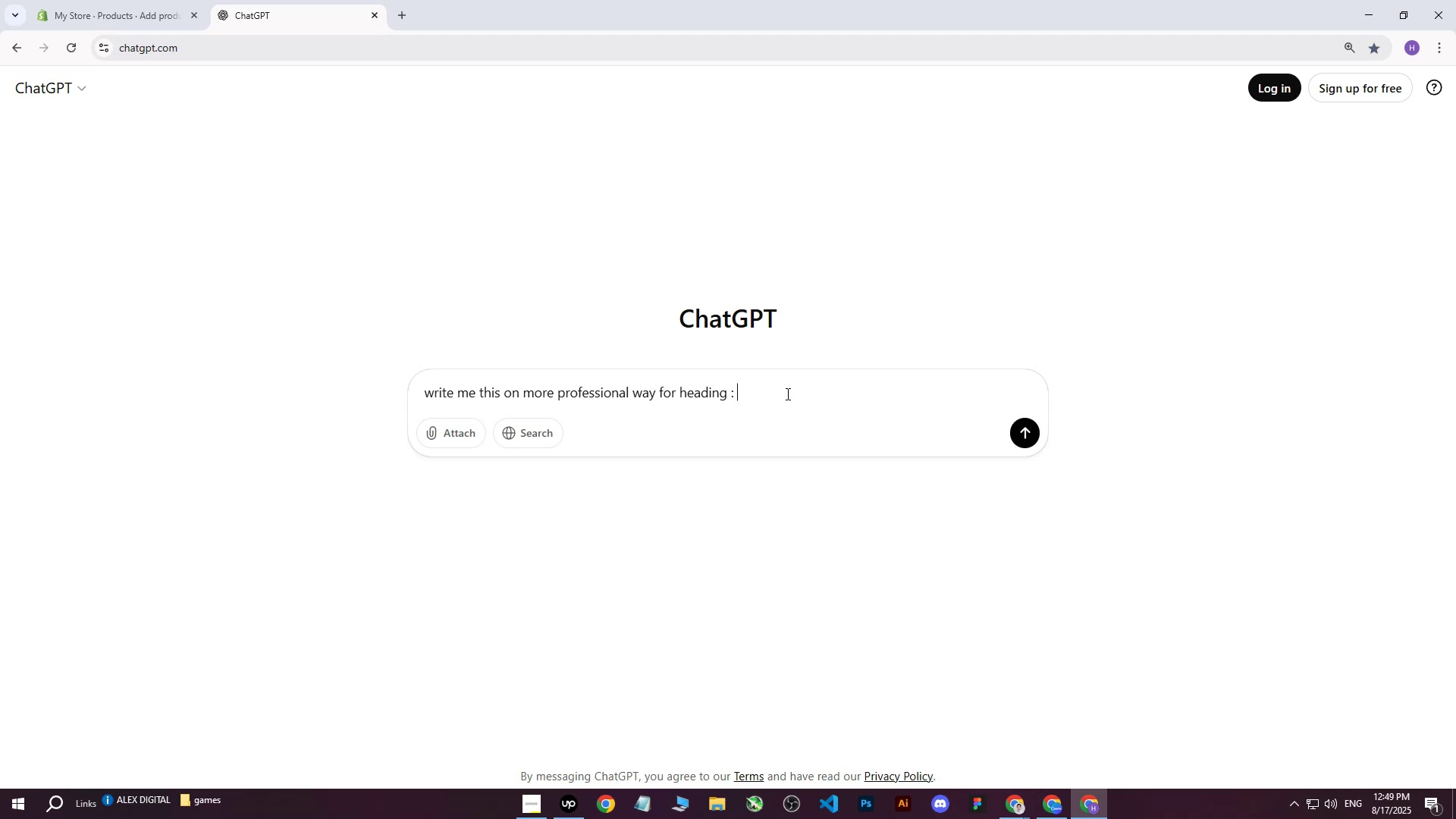 
key(Control+V)
 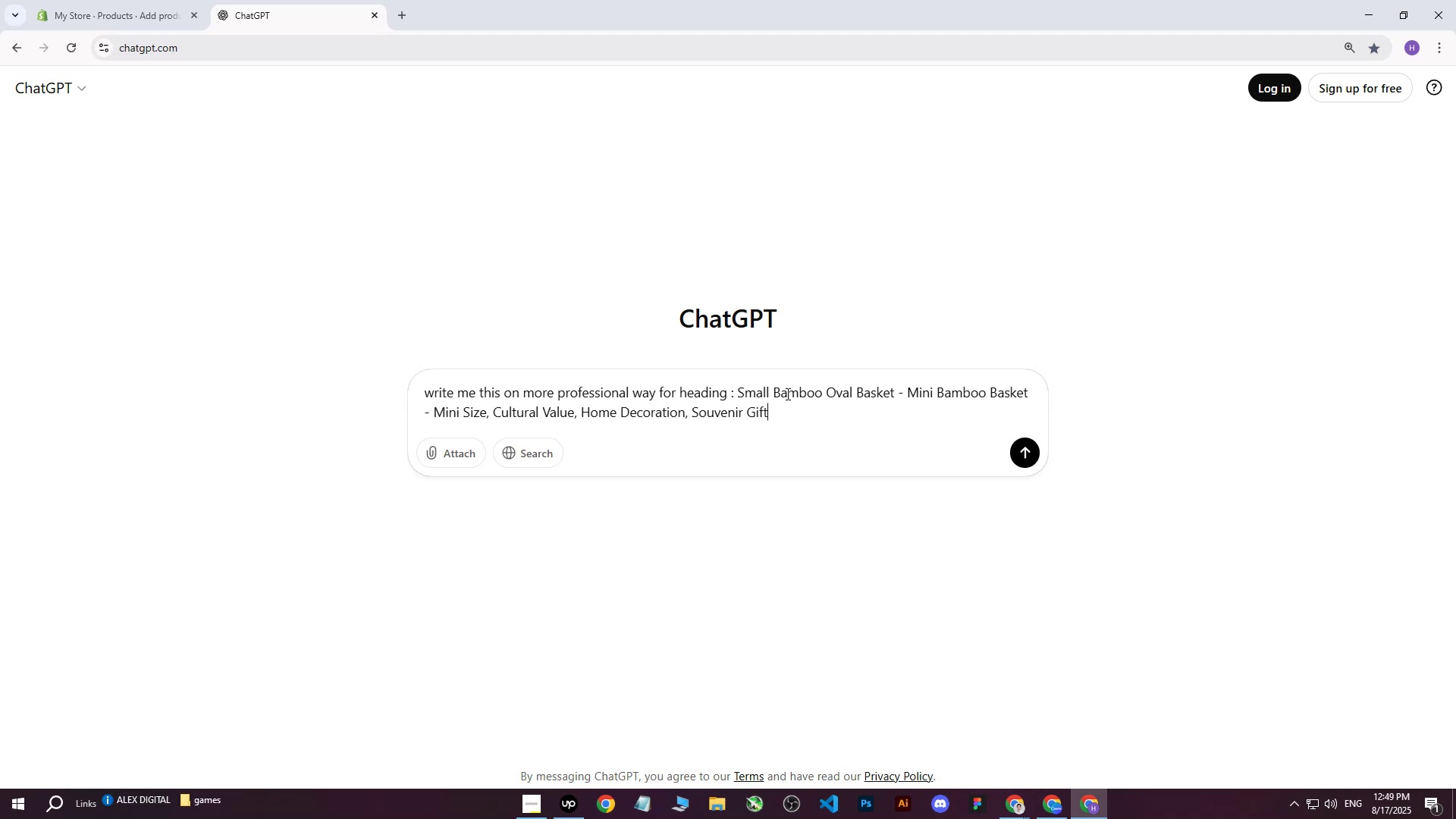 
key(Enter)
 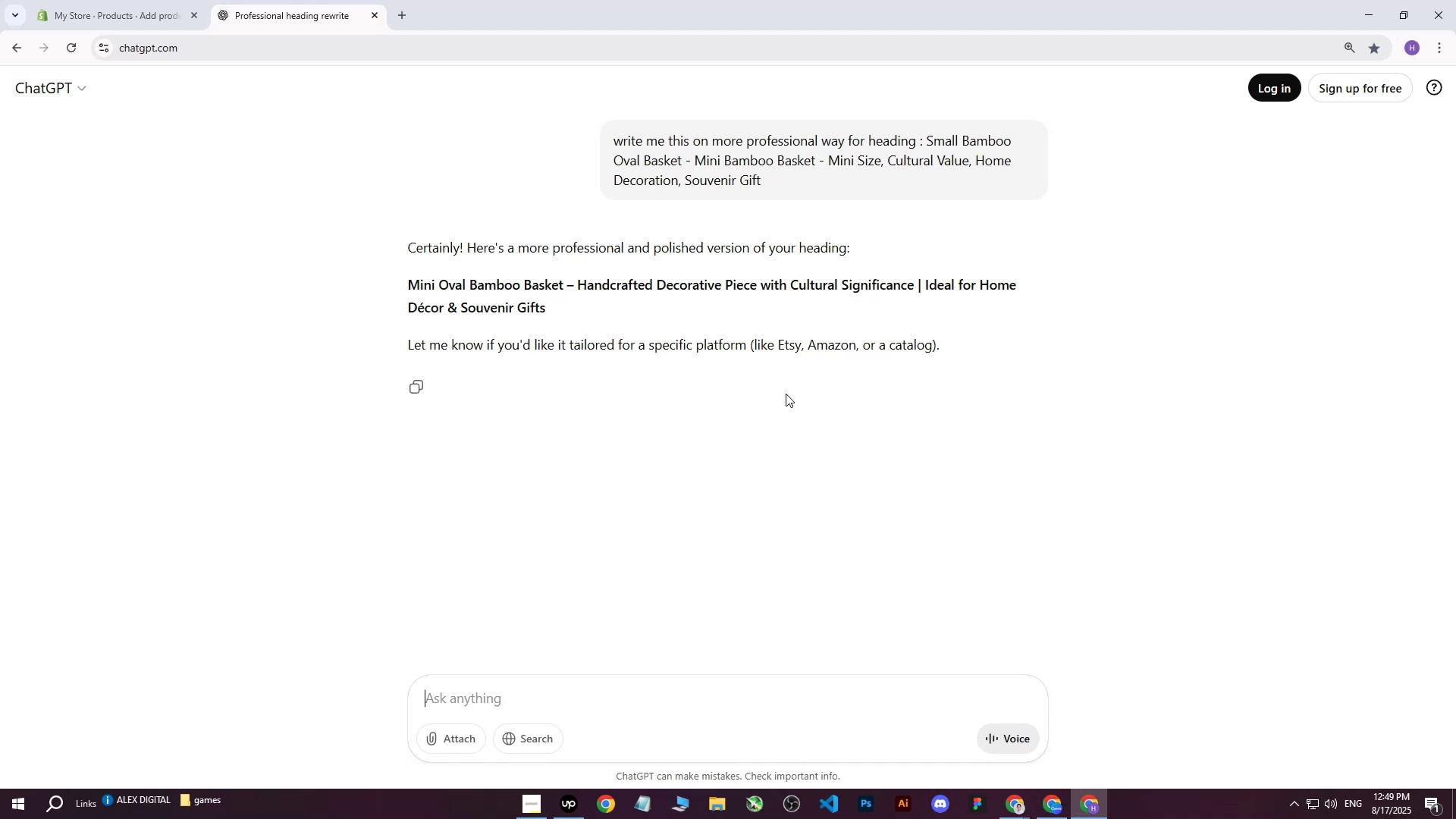 
wait(25.25)
 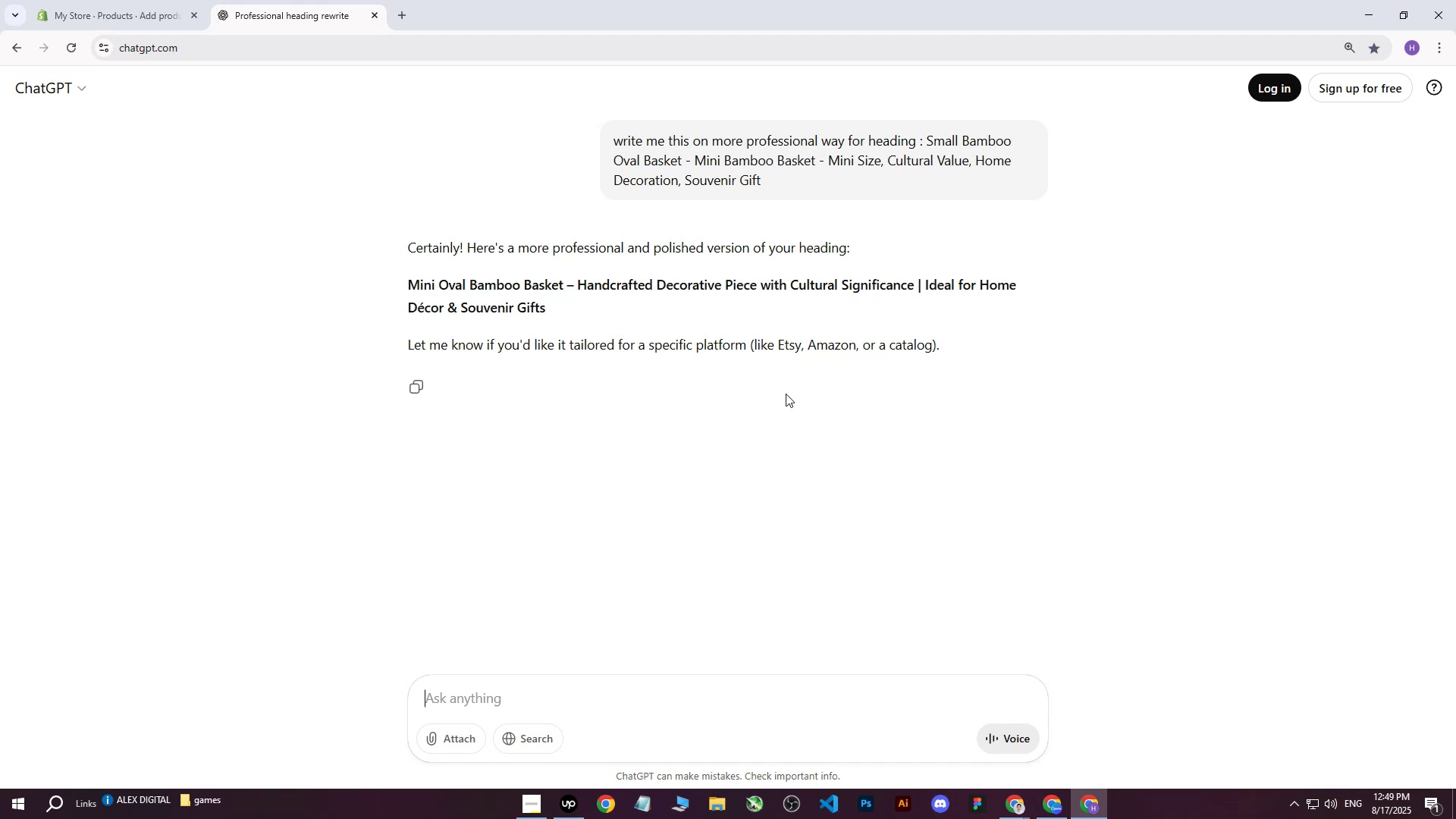 
scroll: coordinate [629, 348], scroll_direction: up, amount: 3.0
 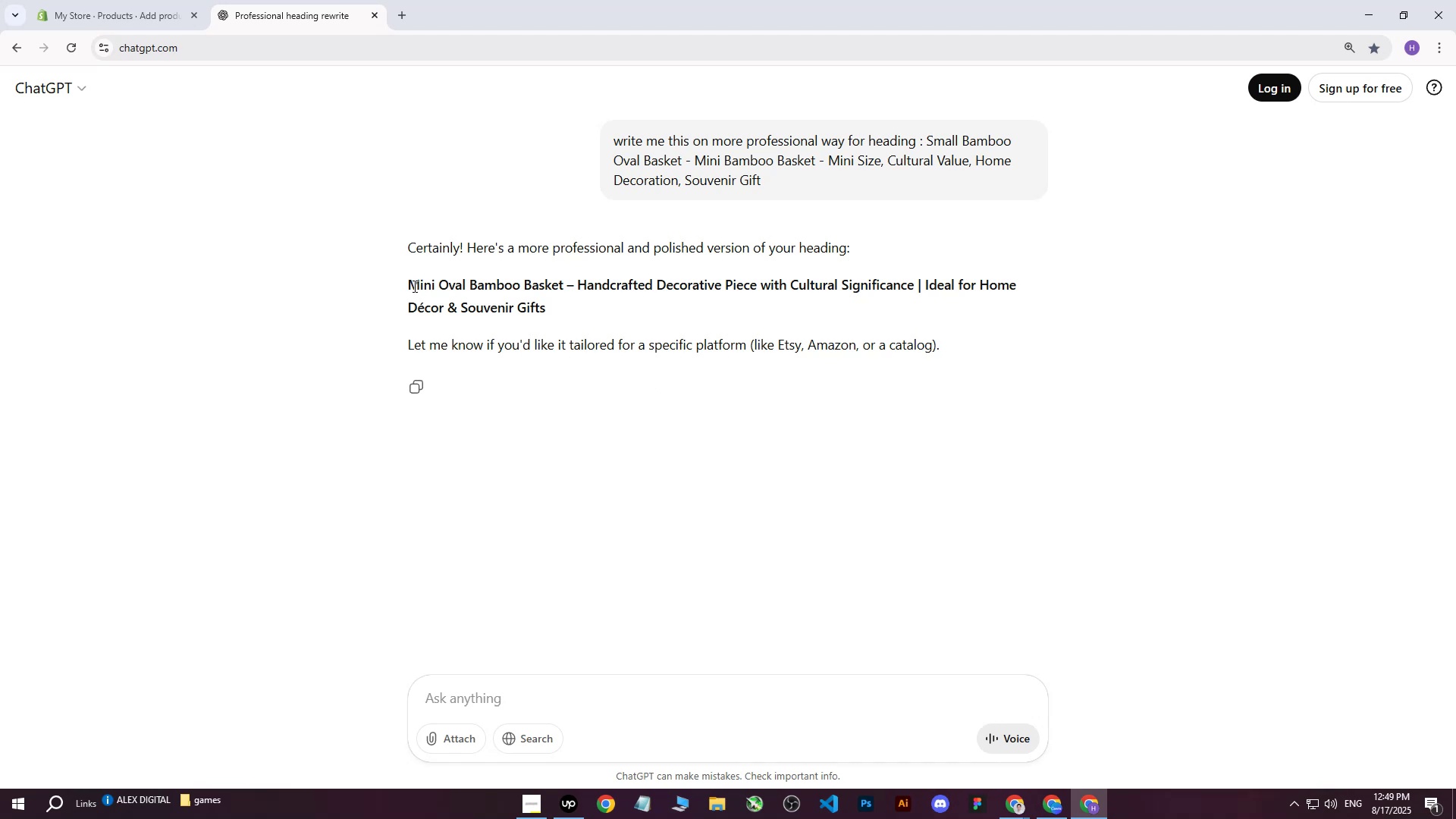 
left_click_drag(start_coordinate=[411, 281], to_coordinate=[566, 309])
 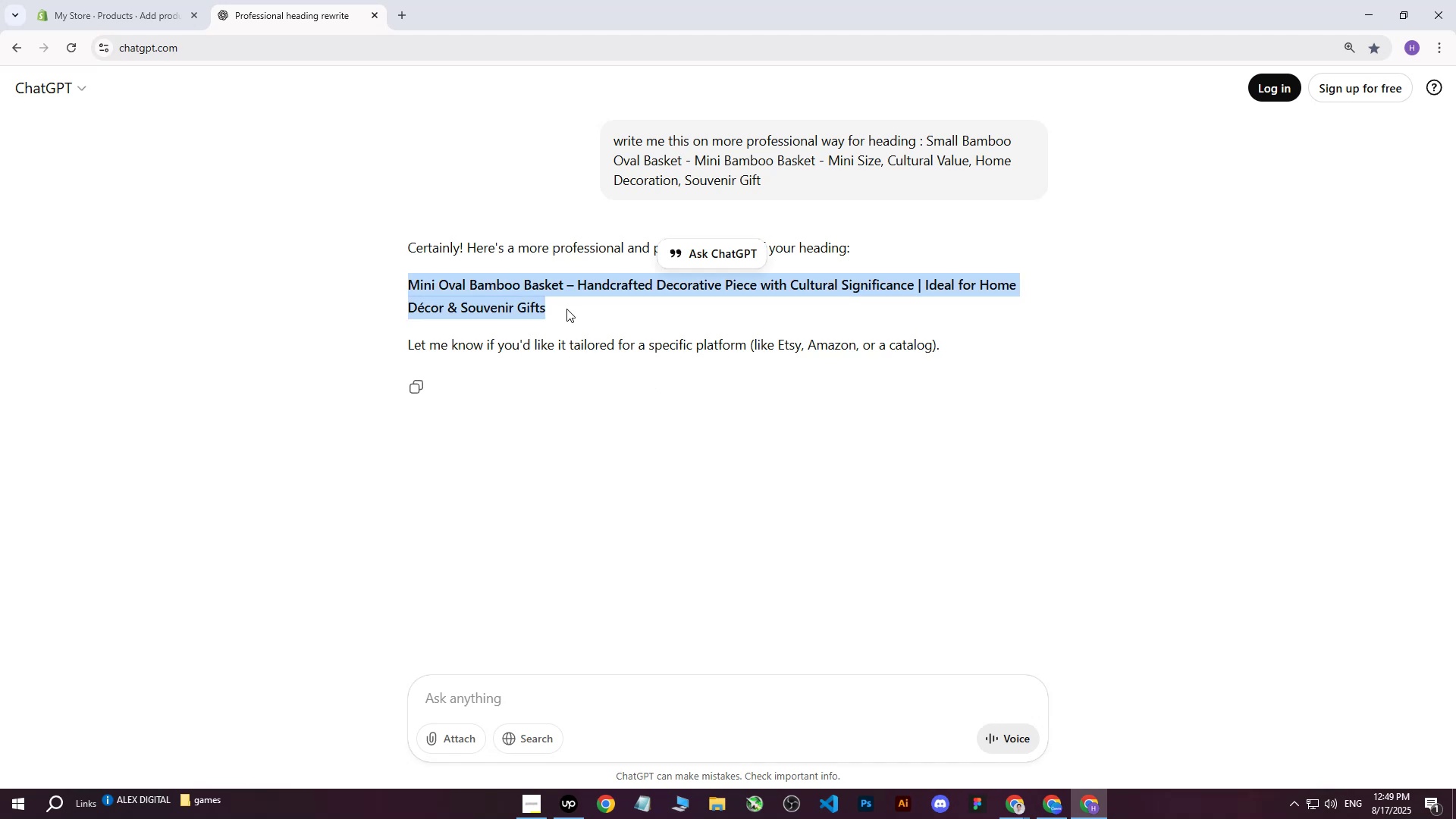 
key(Control+C)
 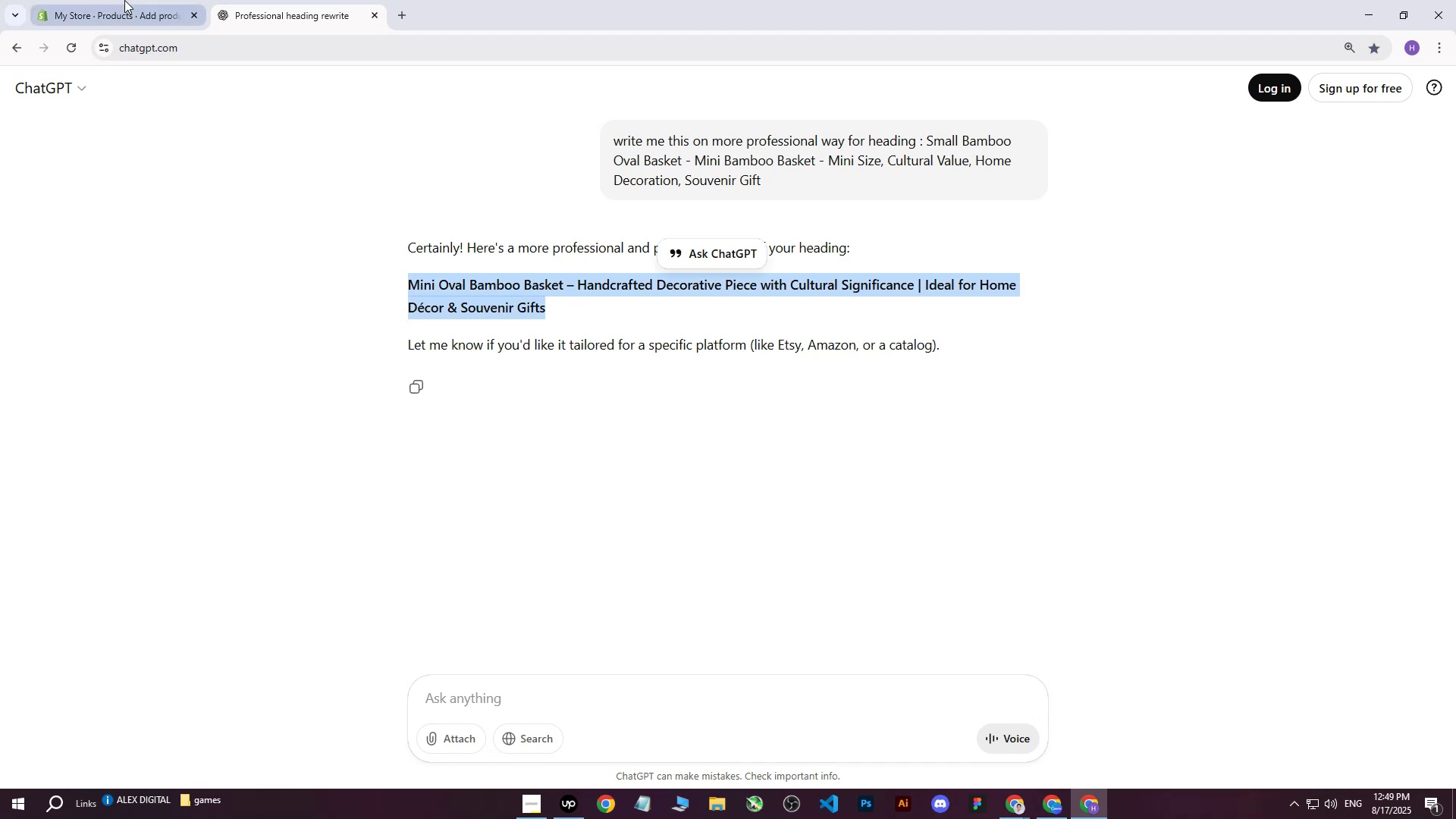 
left_click([322, 242])
 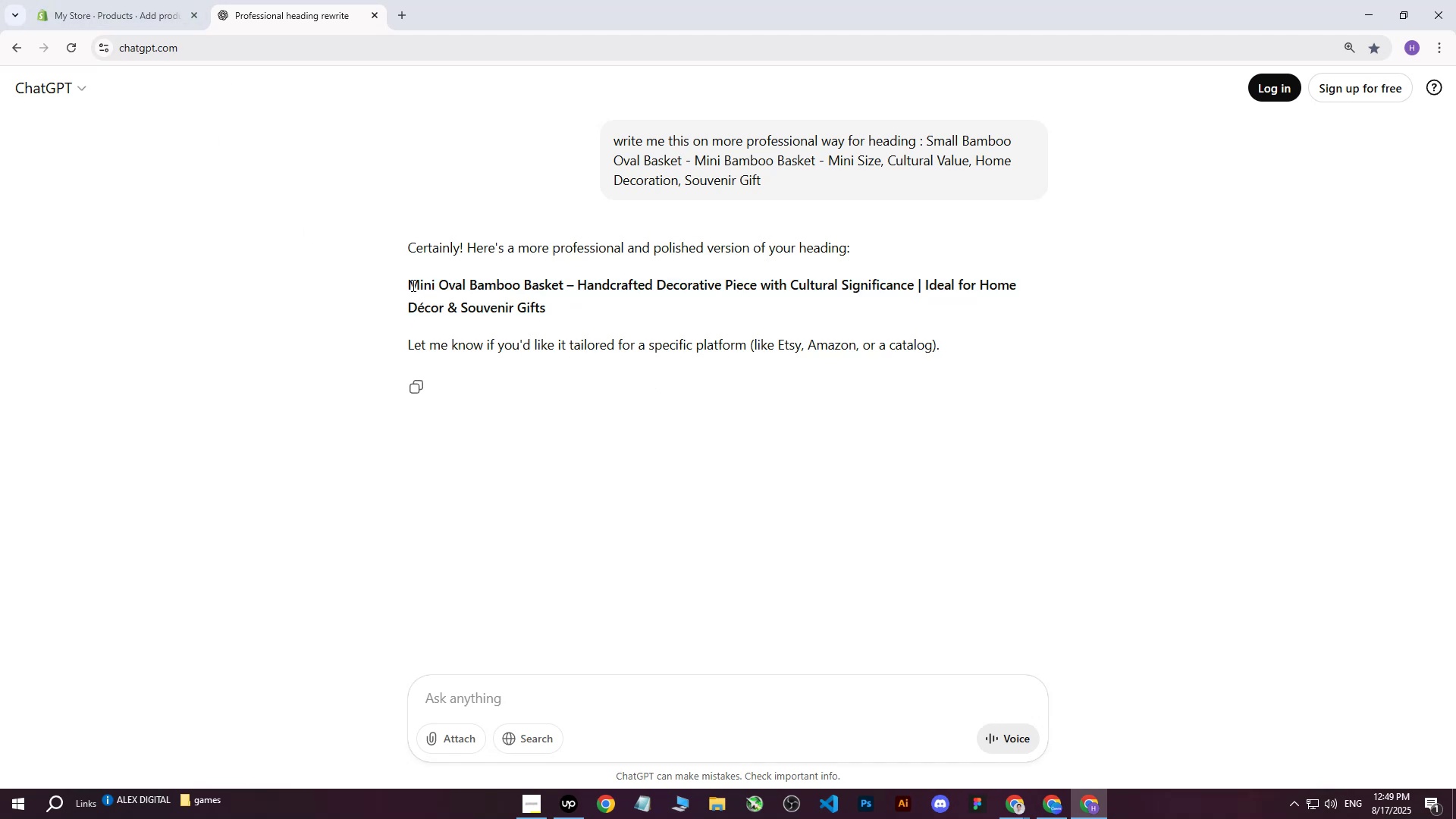 
left_click_drag(start_coordinate=[409, 281], to_coordinate=[554, 315])
 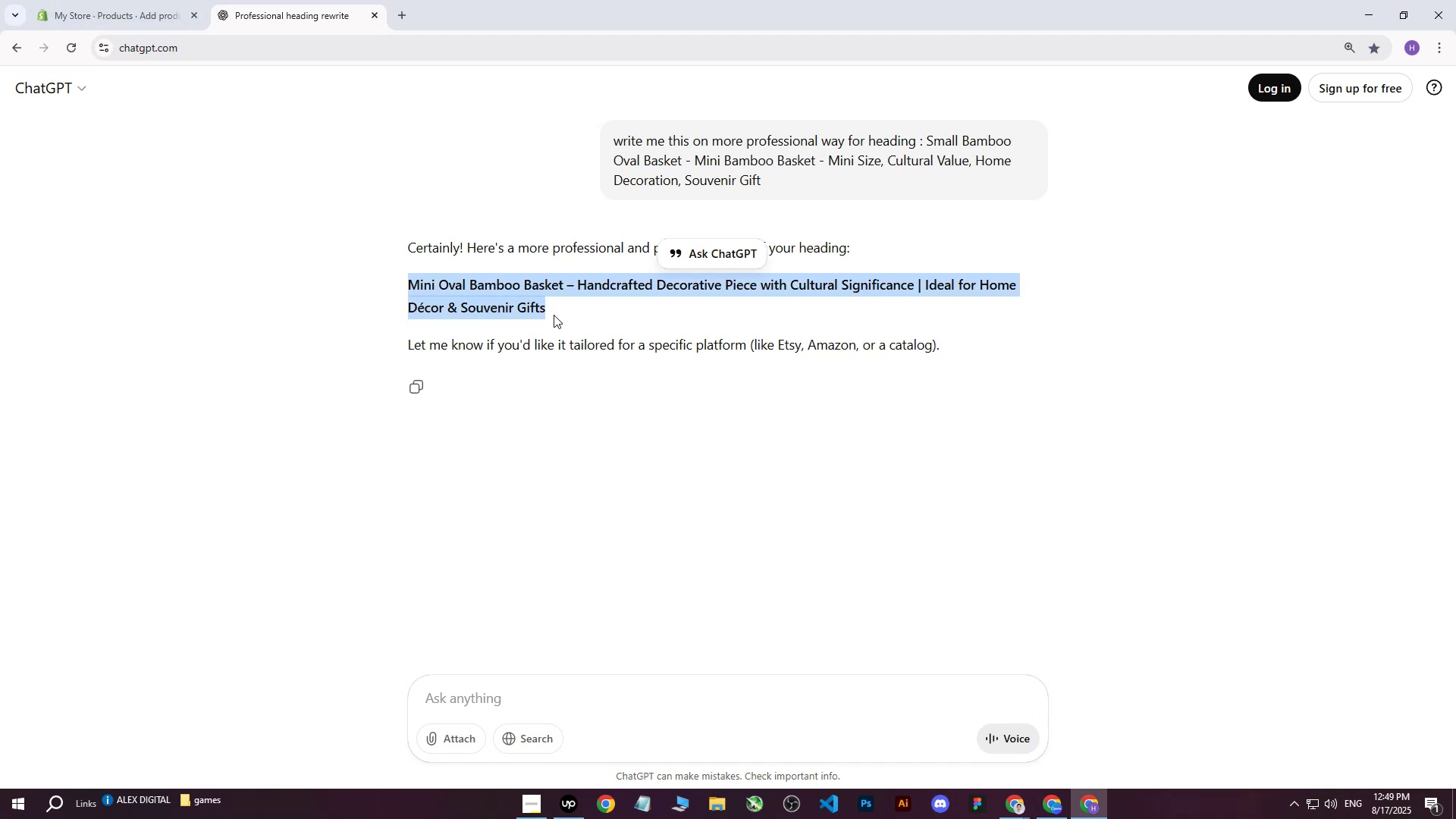 
hold_key(key=ControlLeft, duration=0.65)
 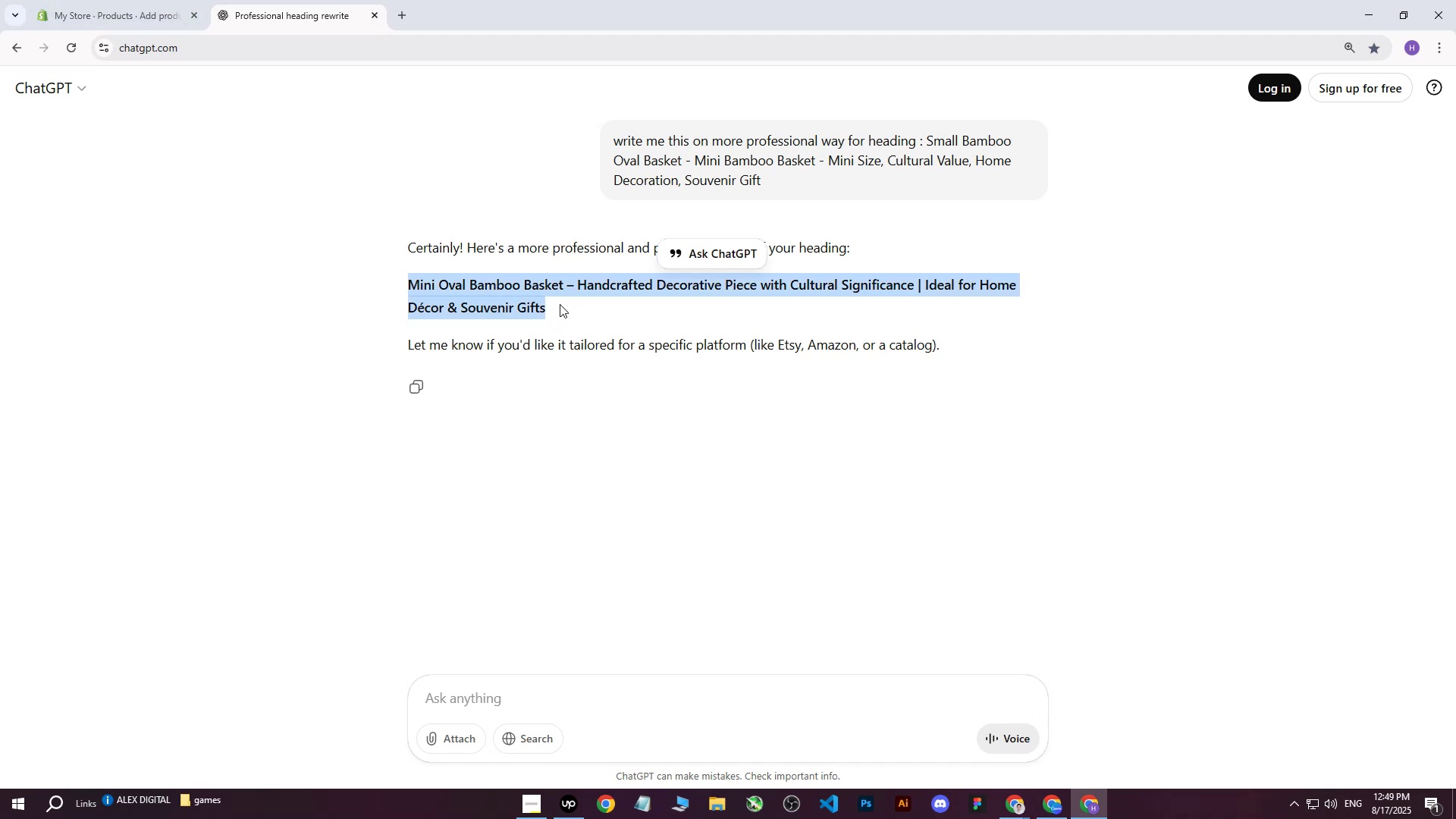 
key(Control+C)
 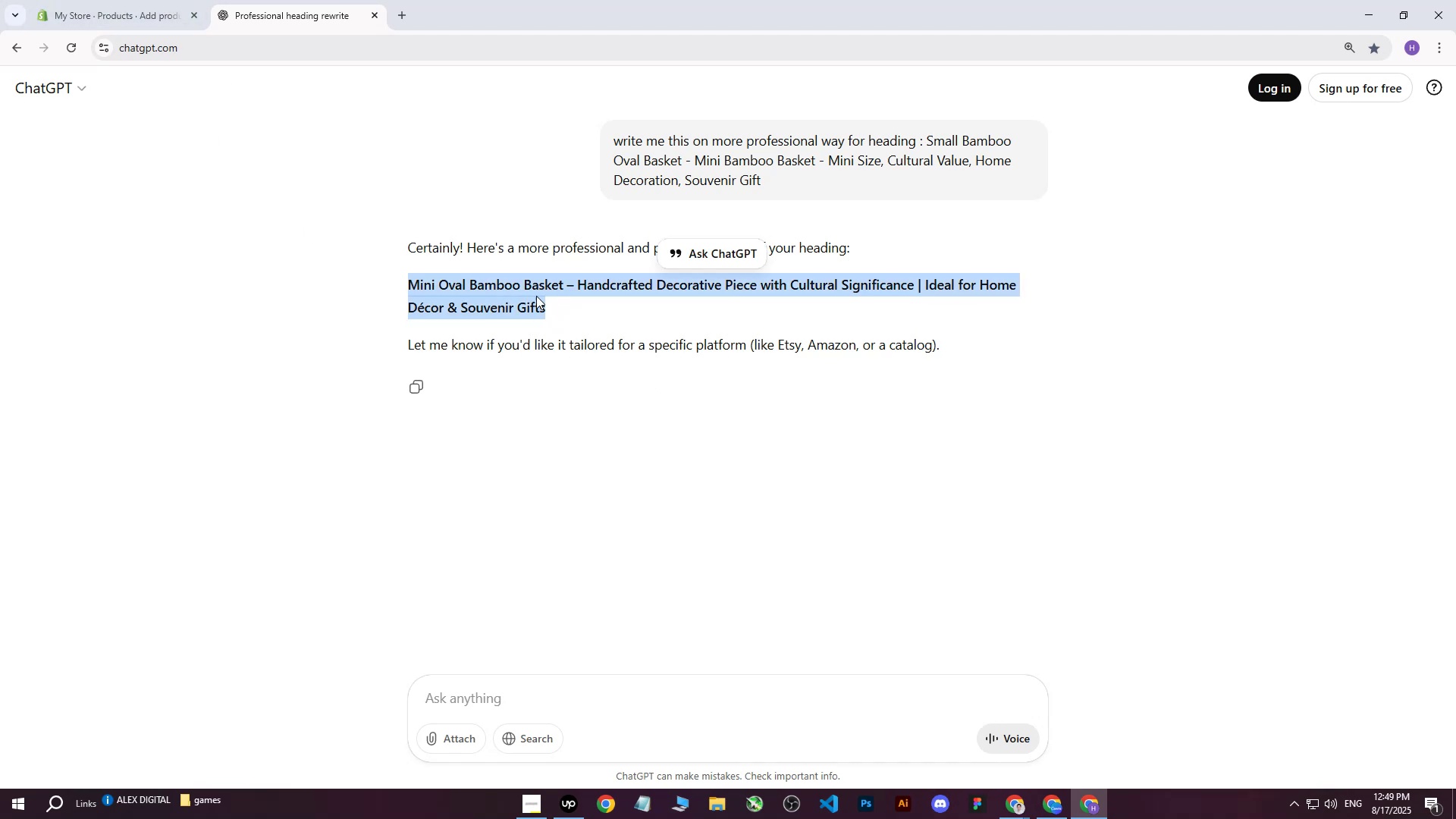 
left_click([463, 278])
 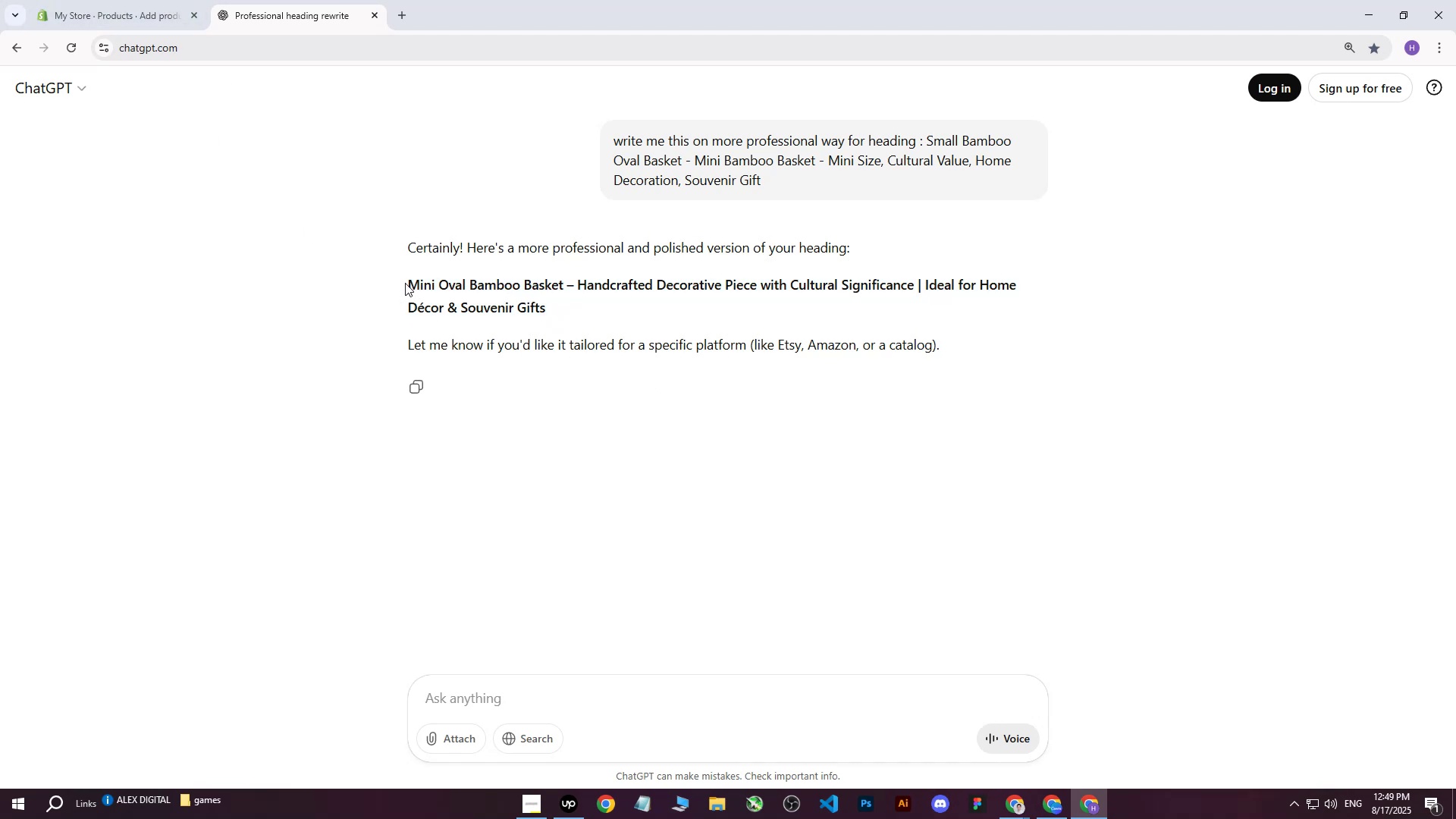 
left_click_drag(start_coordinate=[407, 281], to_coordinate=[571, 313])
 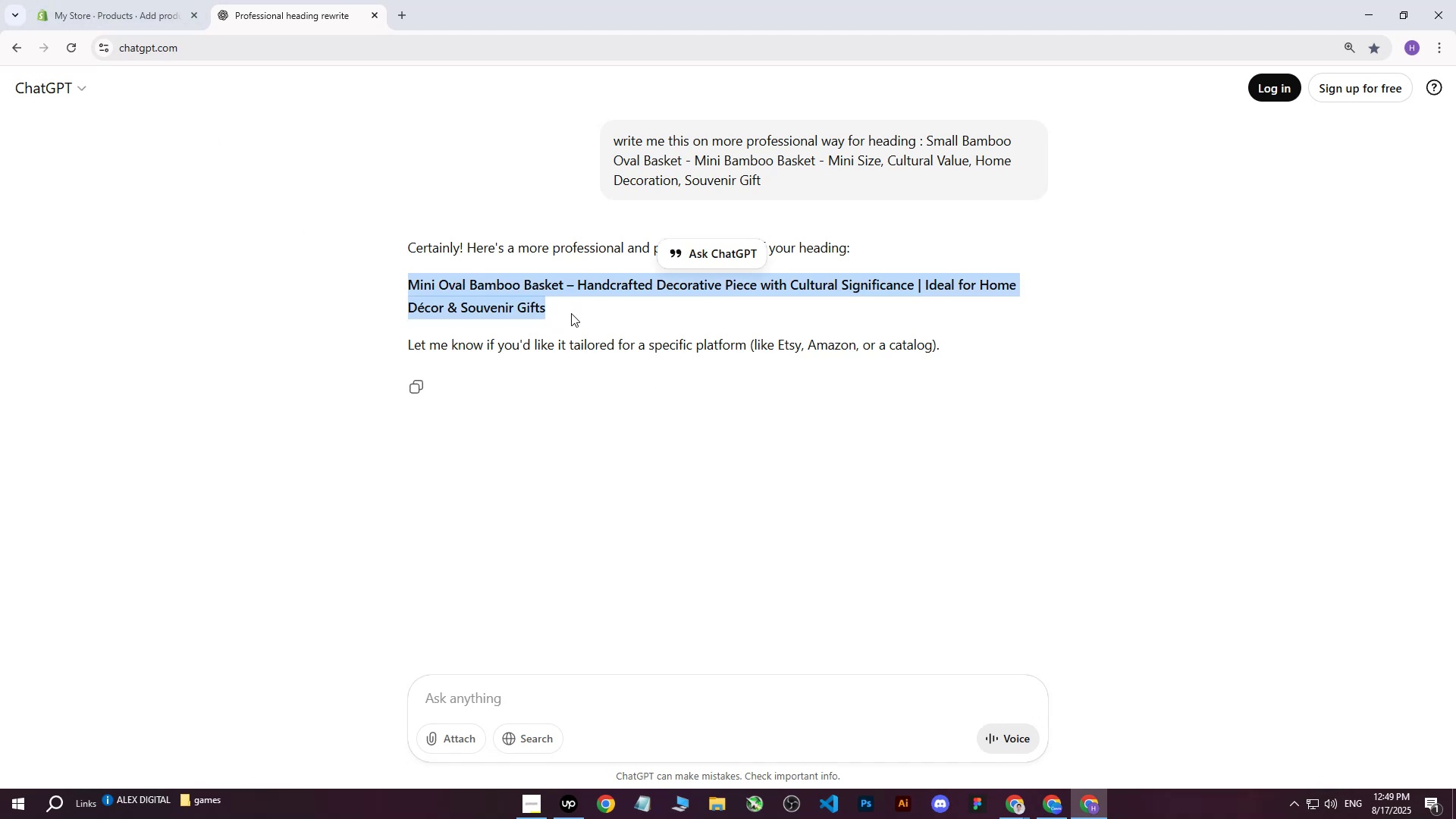 
key(Control+C)
 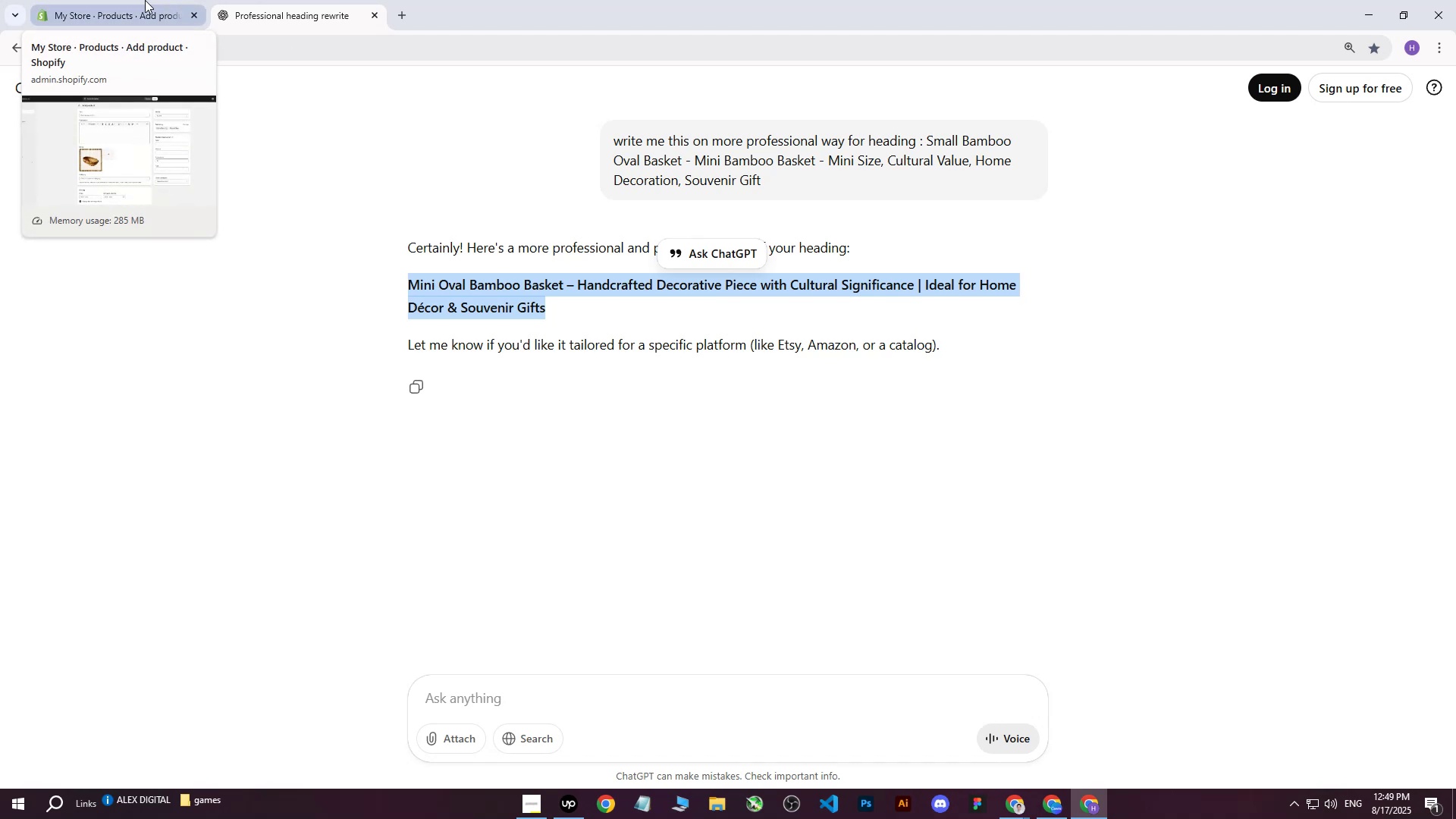 
wait(10.22)
 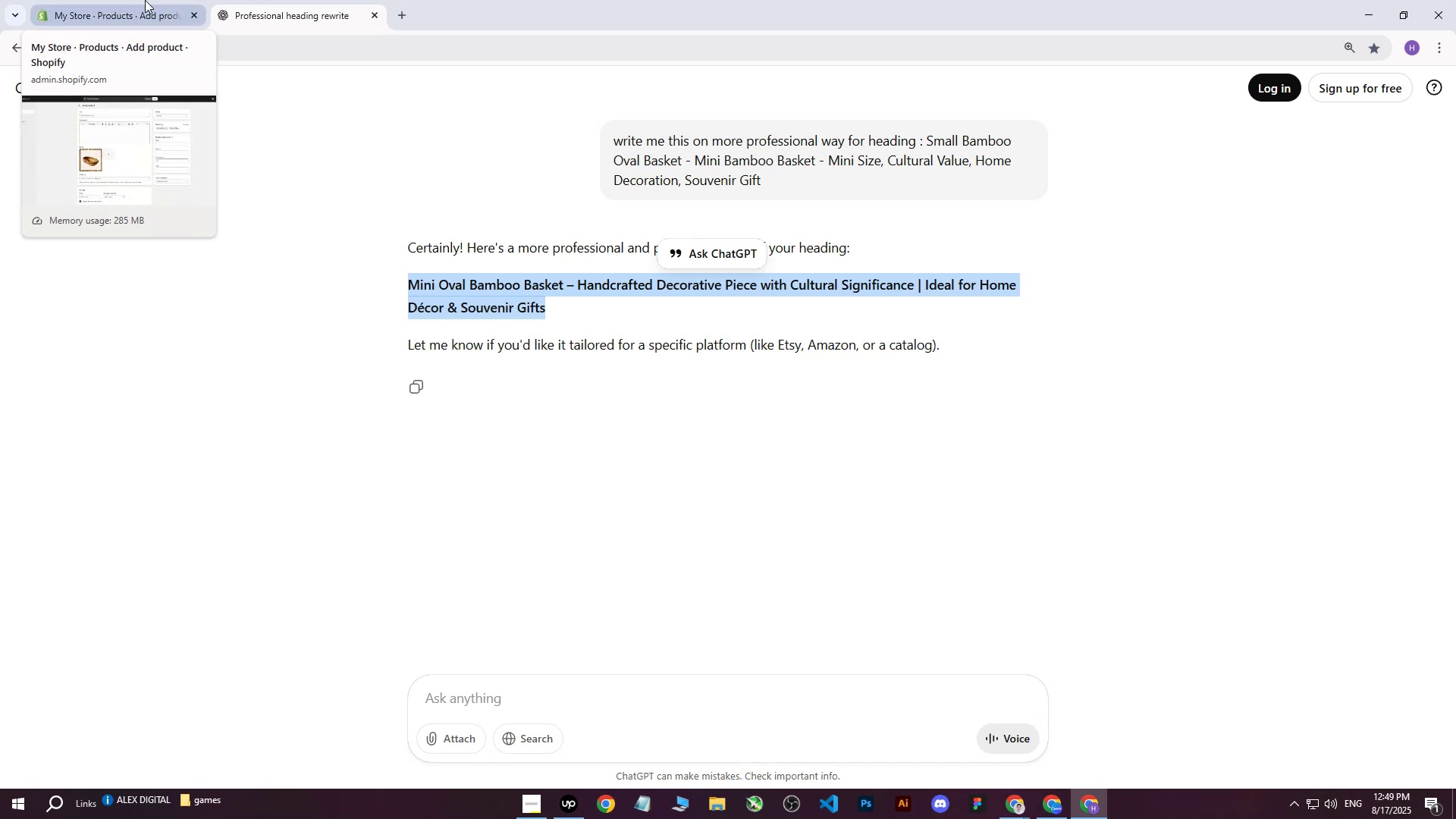 
left_click([160, 0])
 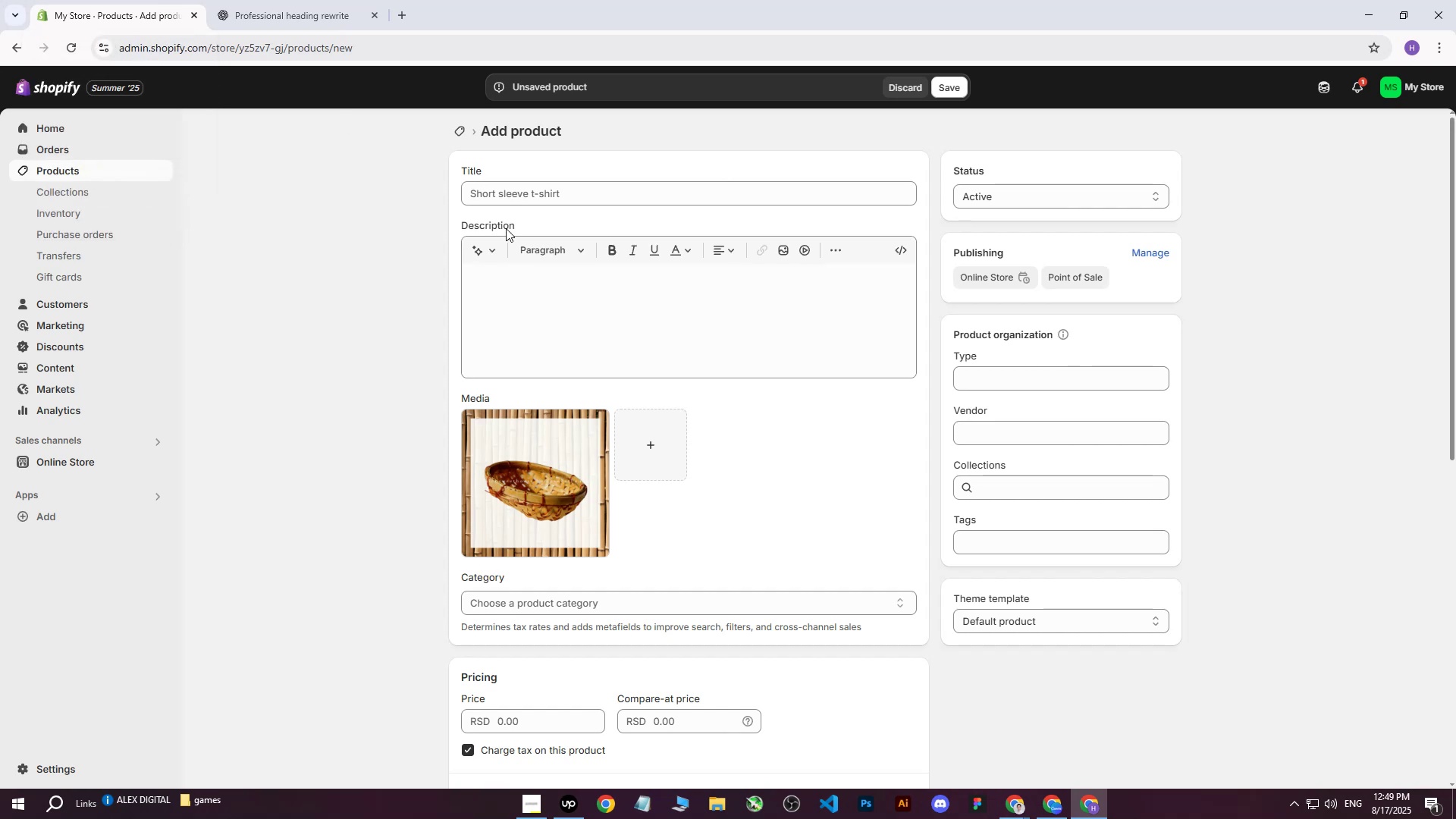 
left_click([524, 193])
 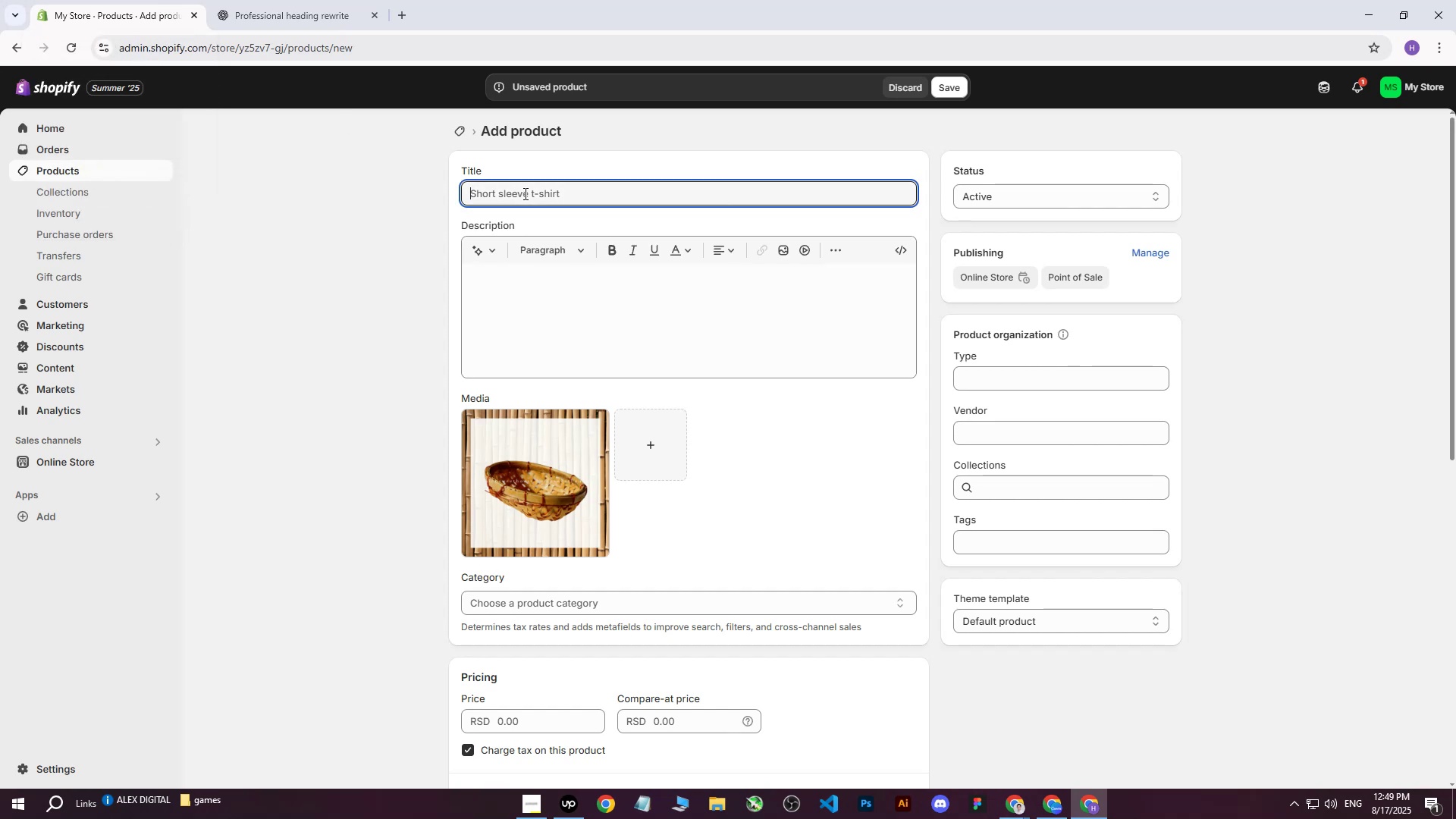 
key(Control+ControlLeft)
 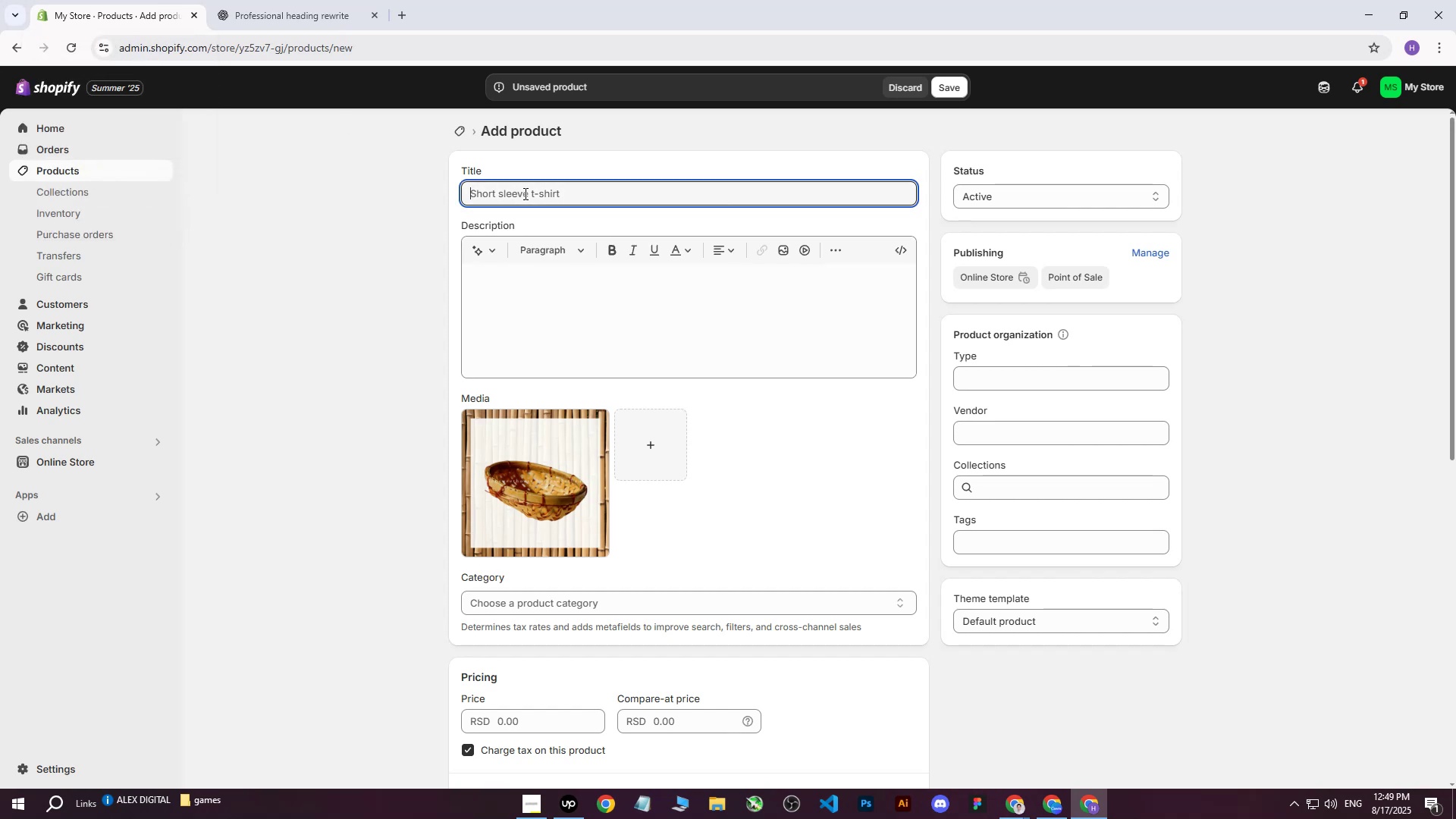 
key(Control+V)
 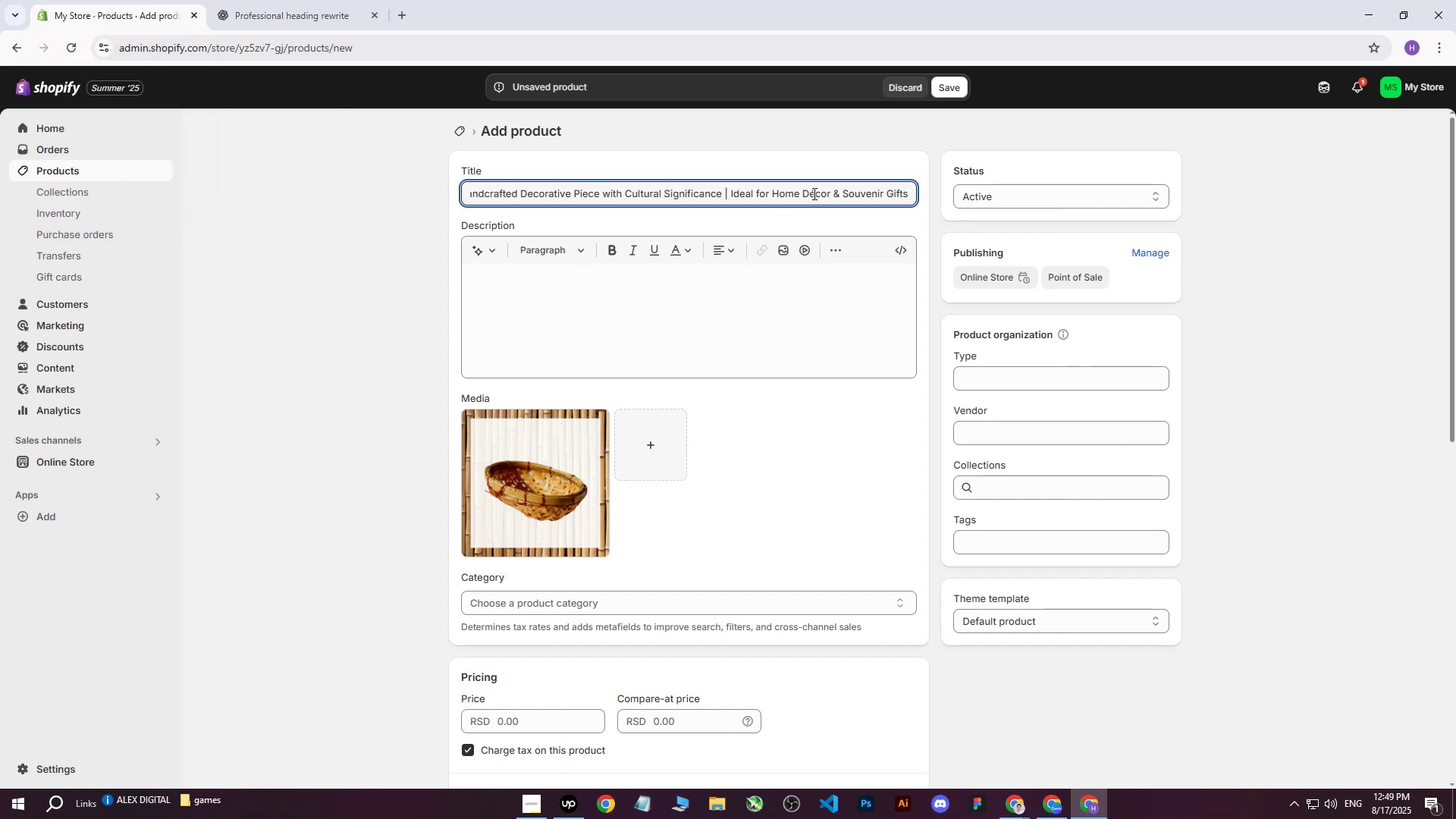 
left_click_drag(start_coordinate=[834, 192], to_coordinate=[416, 185])
 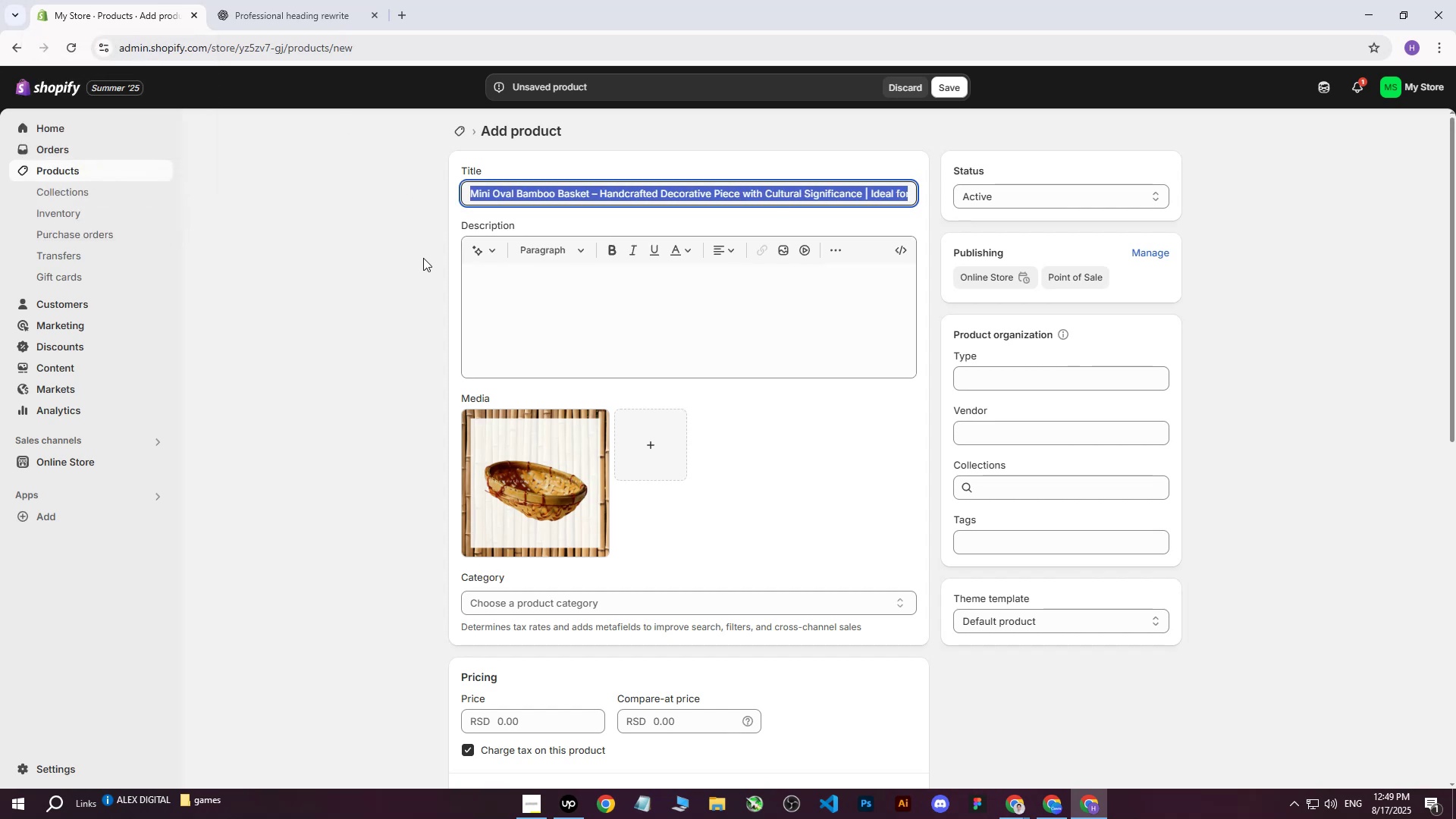 
left_click([422, 259])
 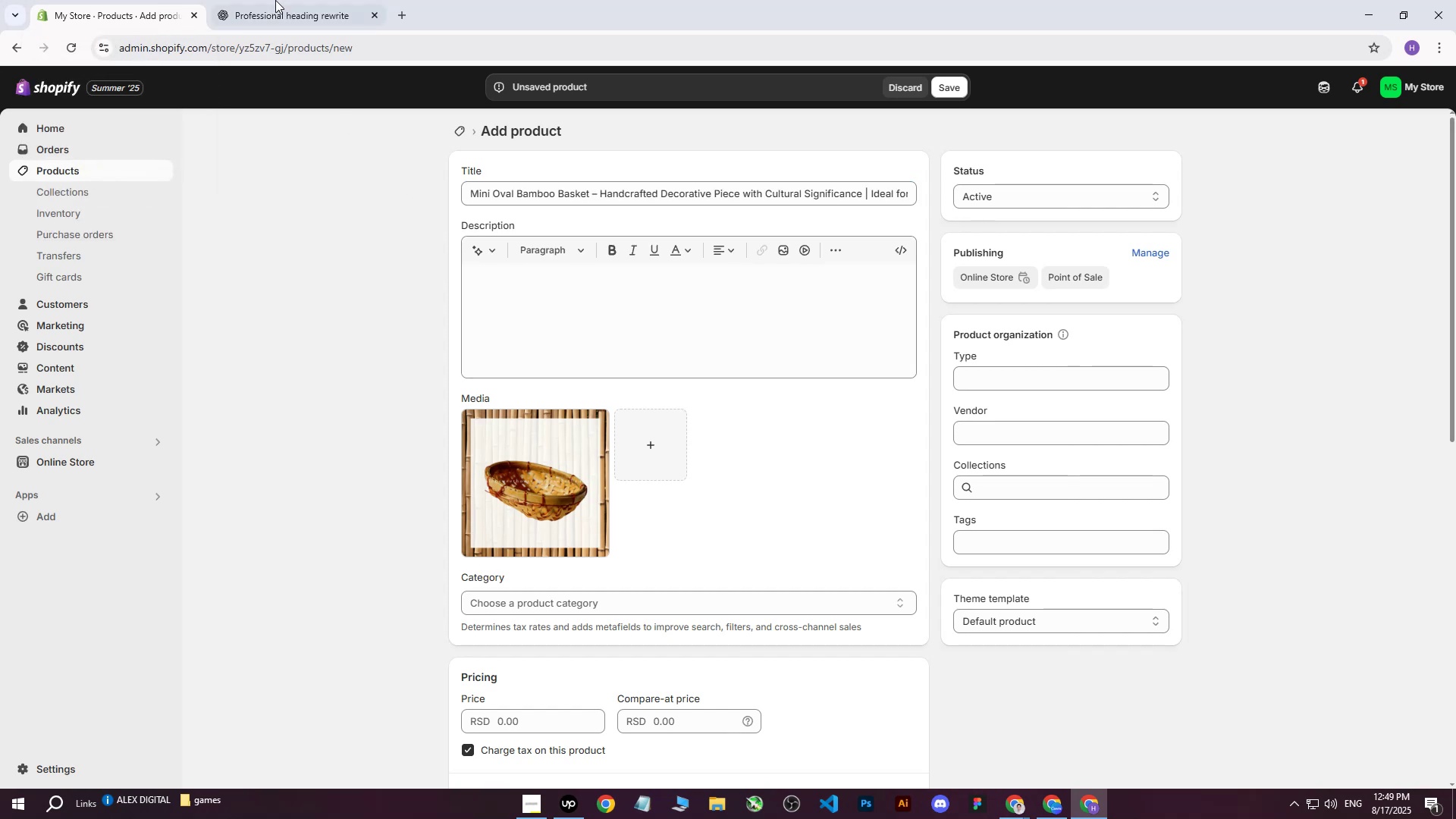 
left_click([274, 0])
 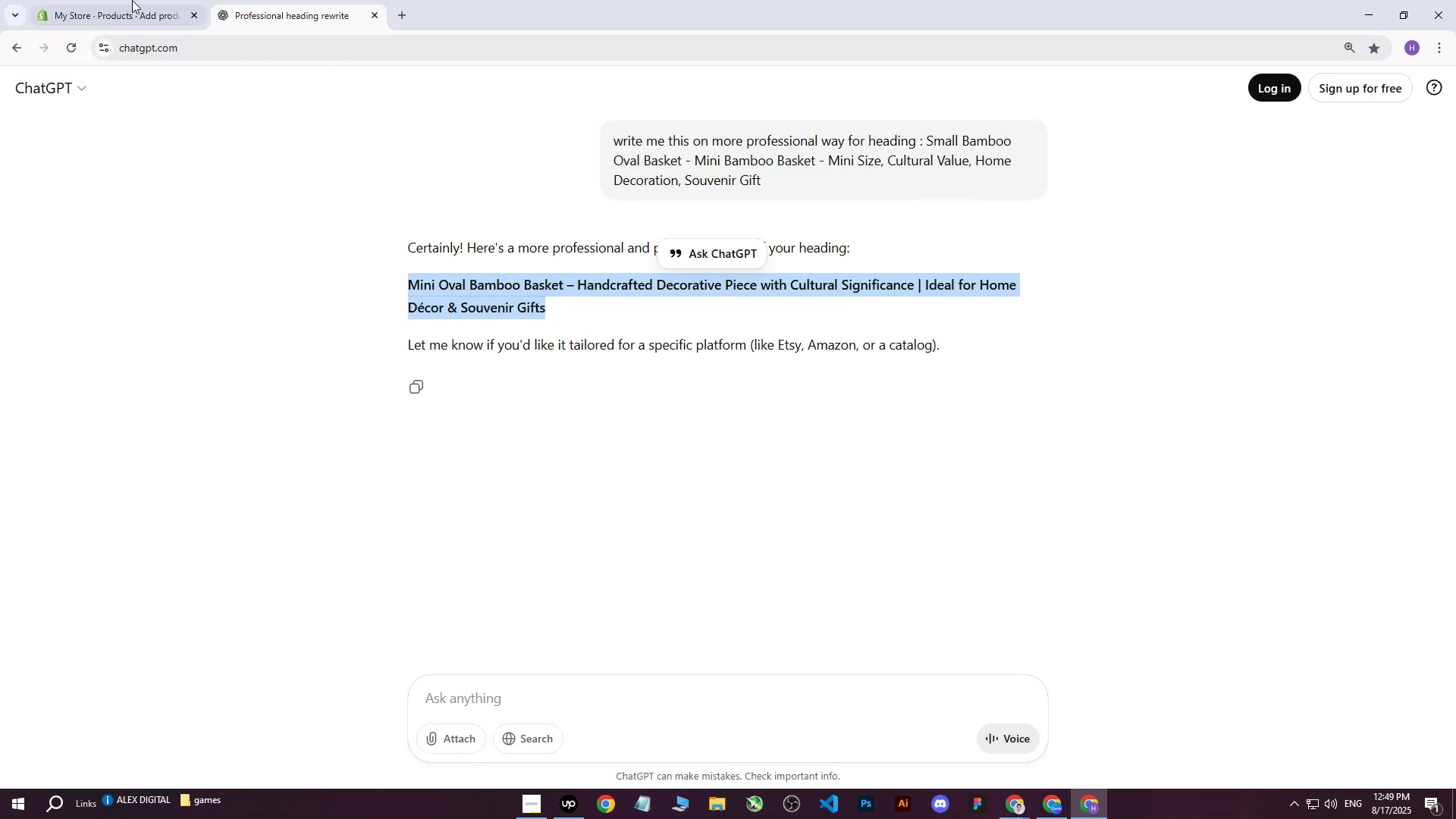 
left_click([118, 0])
 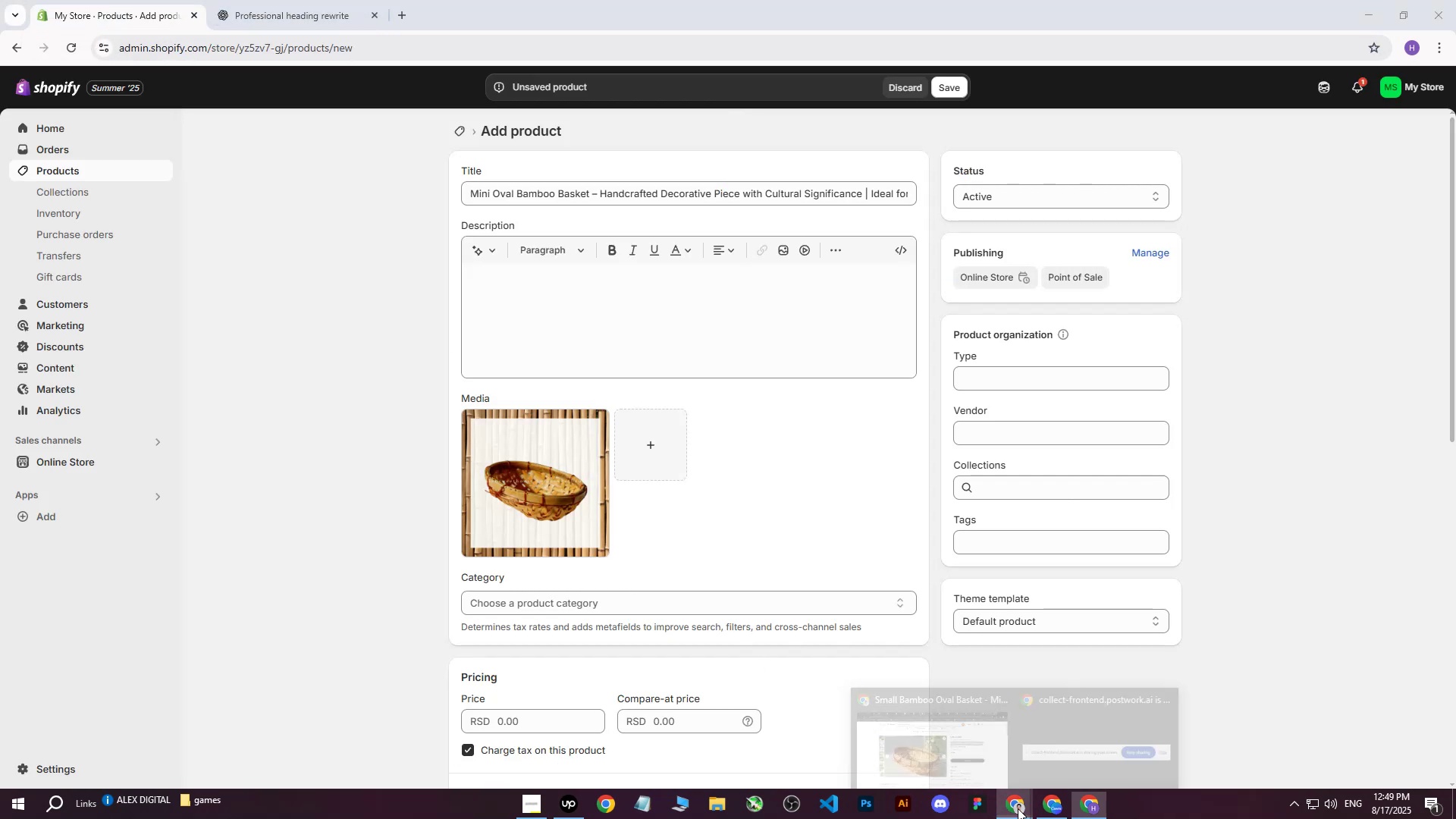 
double_click([953, 758])
 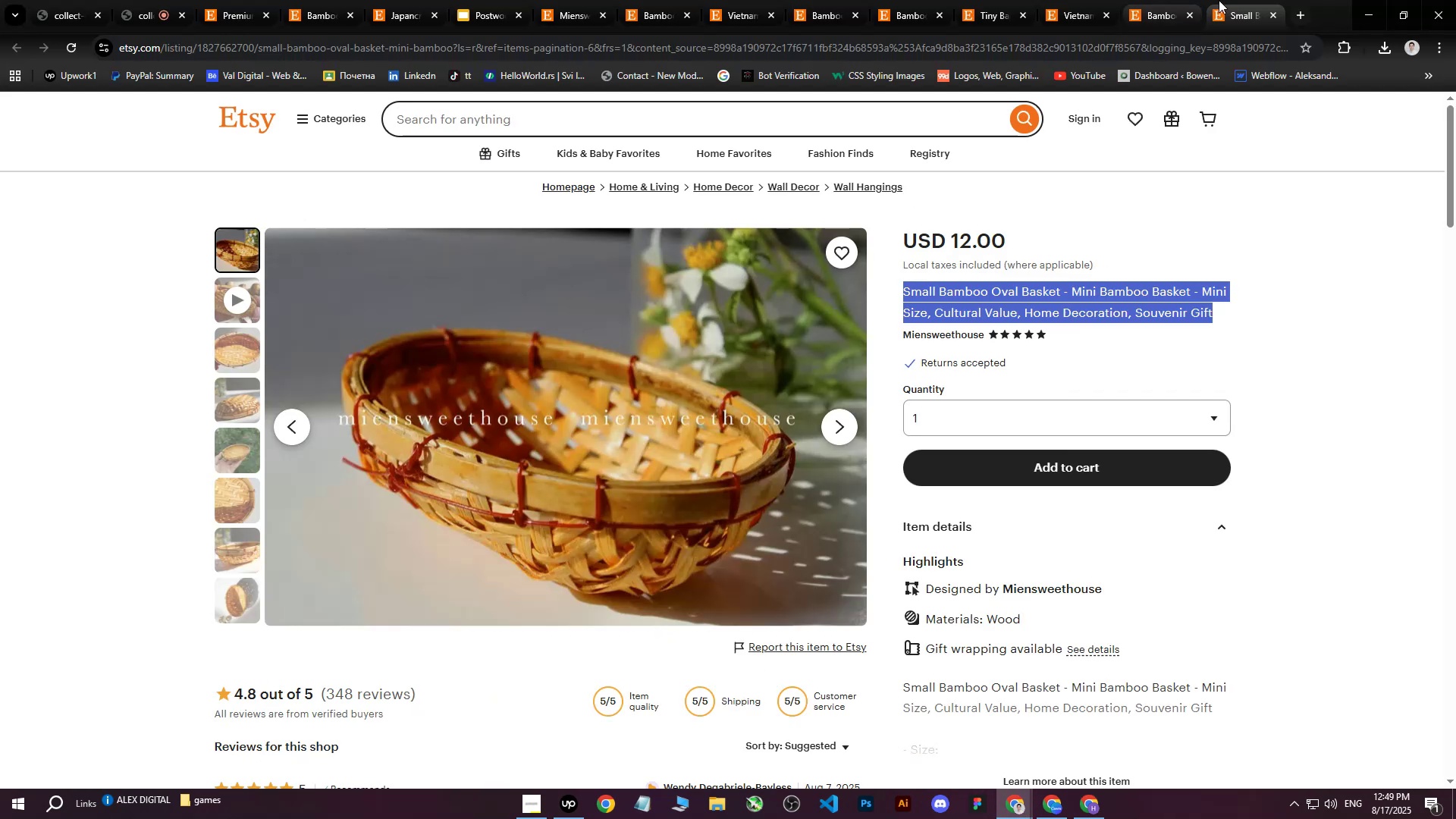 
left_click([1224, 0])
 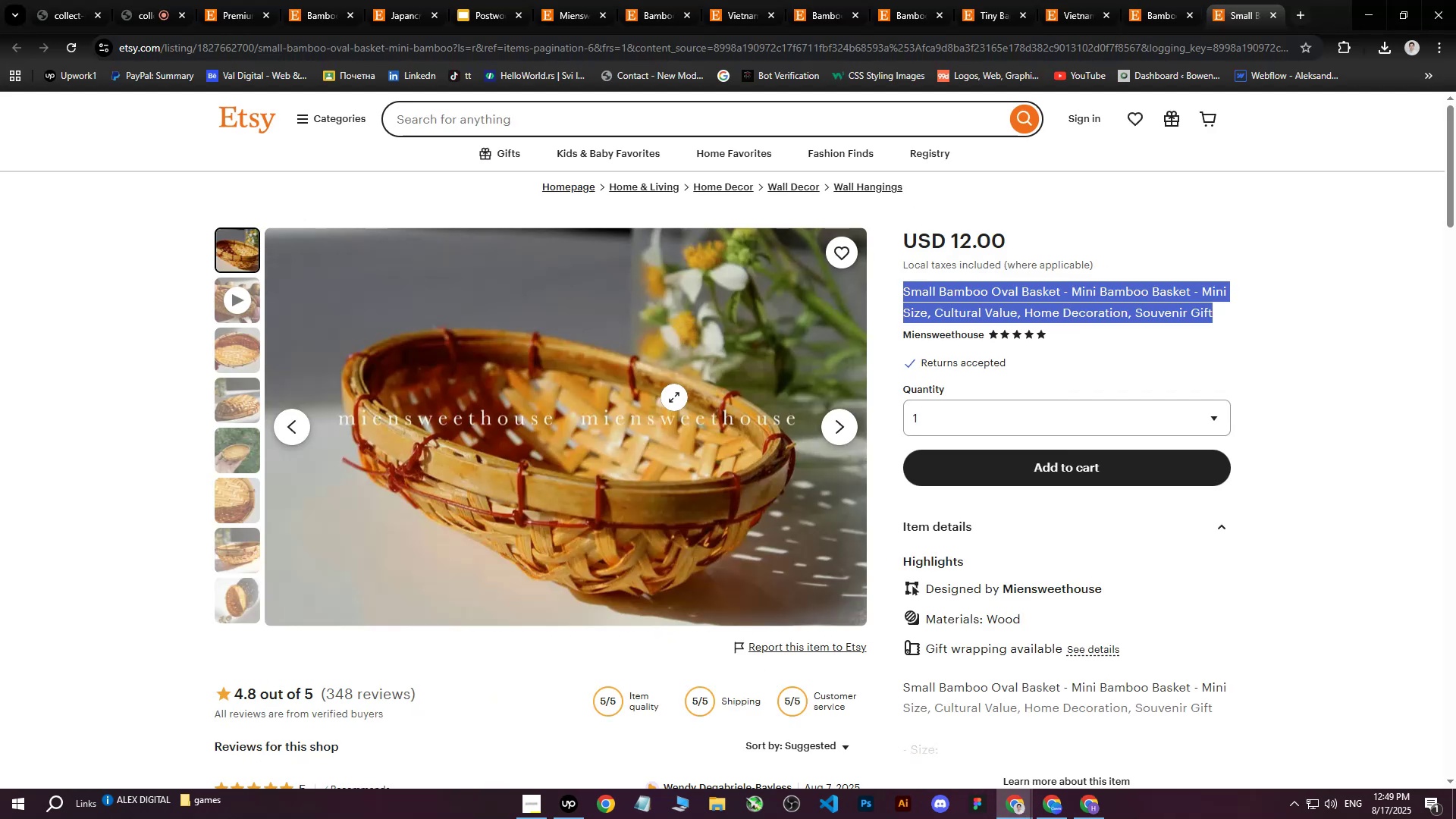 
scroll: coordinate [682, 406], scroll_direction: down, amount: 2.0
 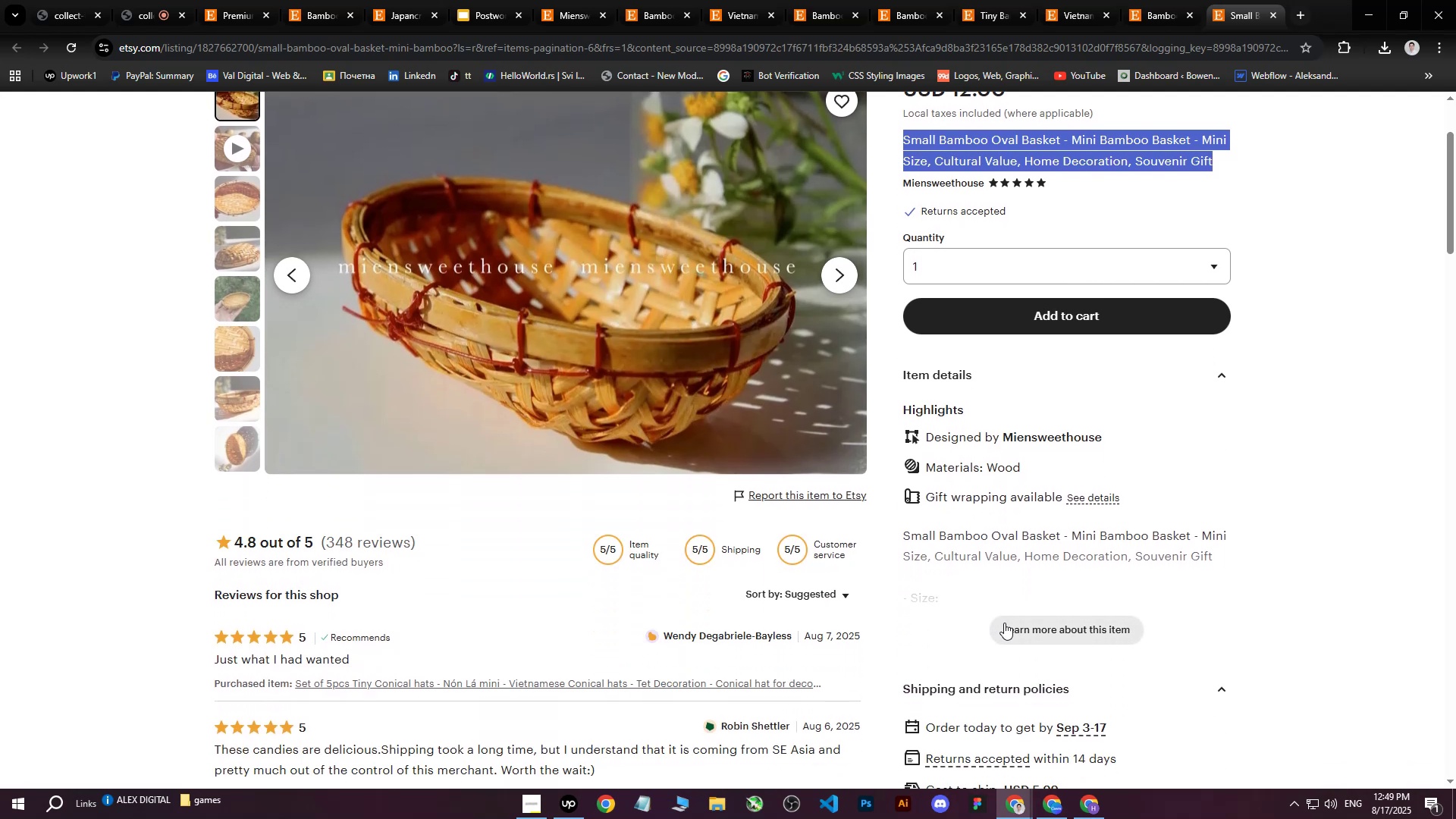 
left_click([1030, 623])
 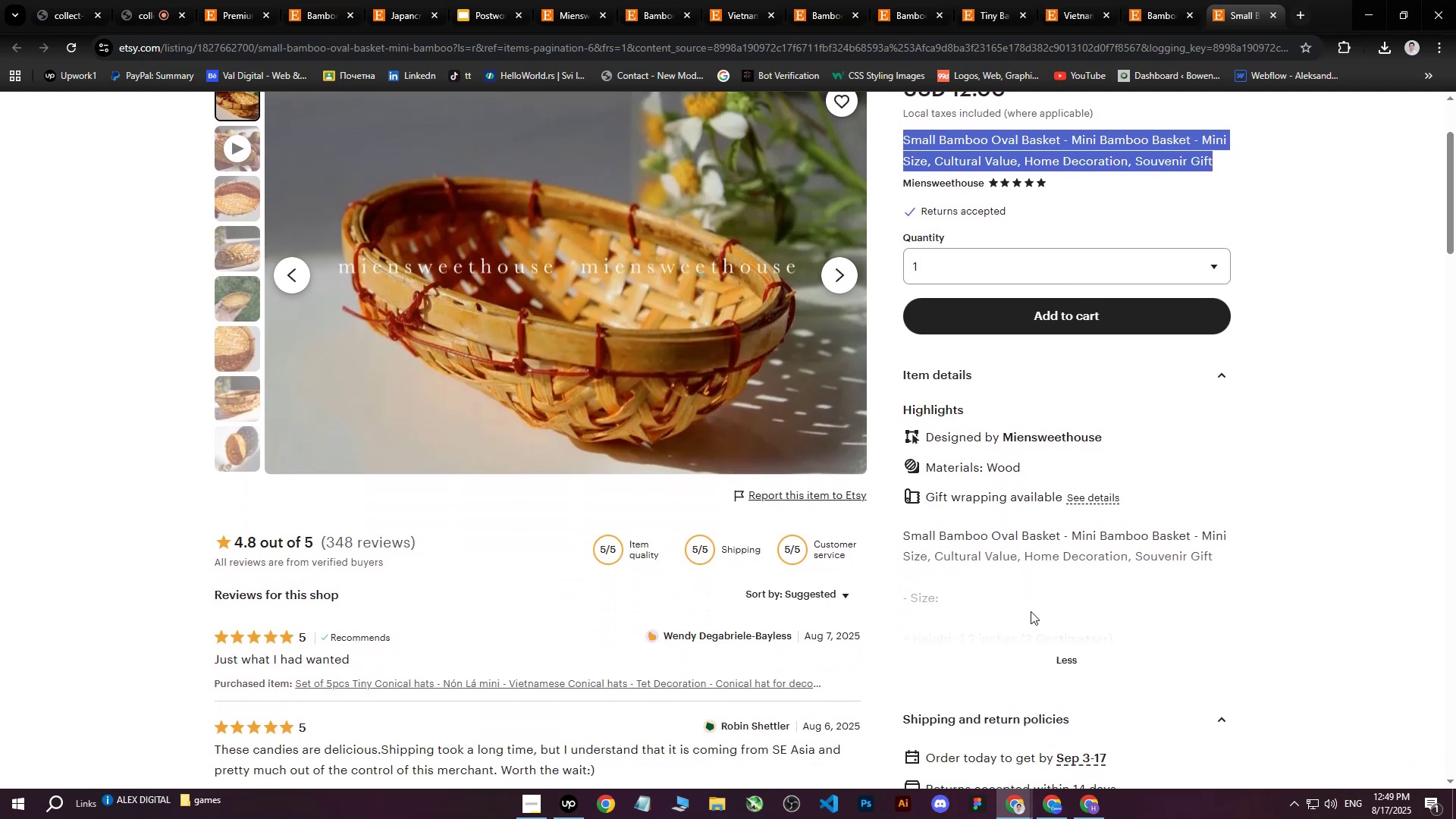 
scroll: coordinate [1031, 581], scroll_direction: down, amount: 2.0
 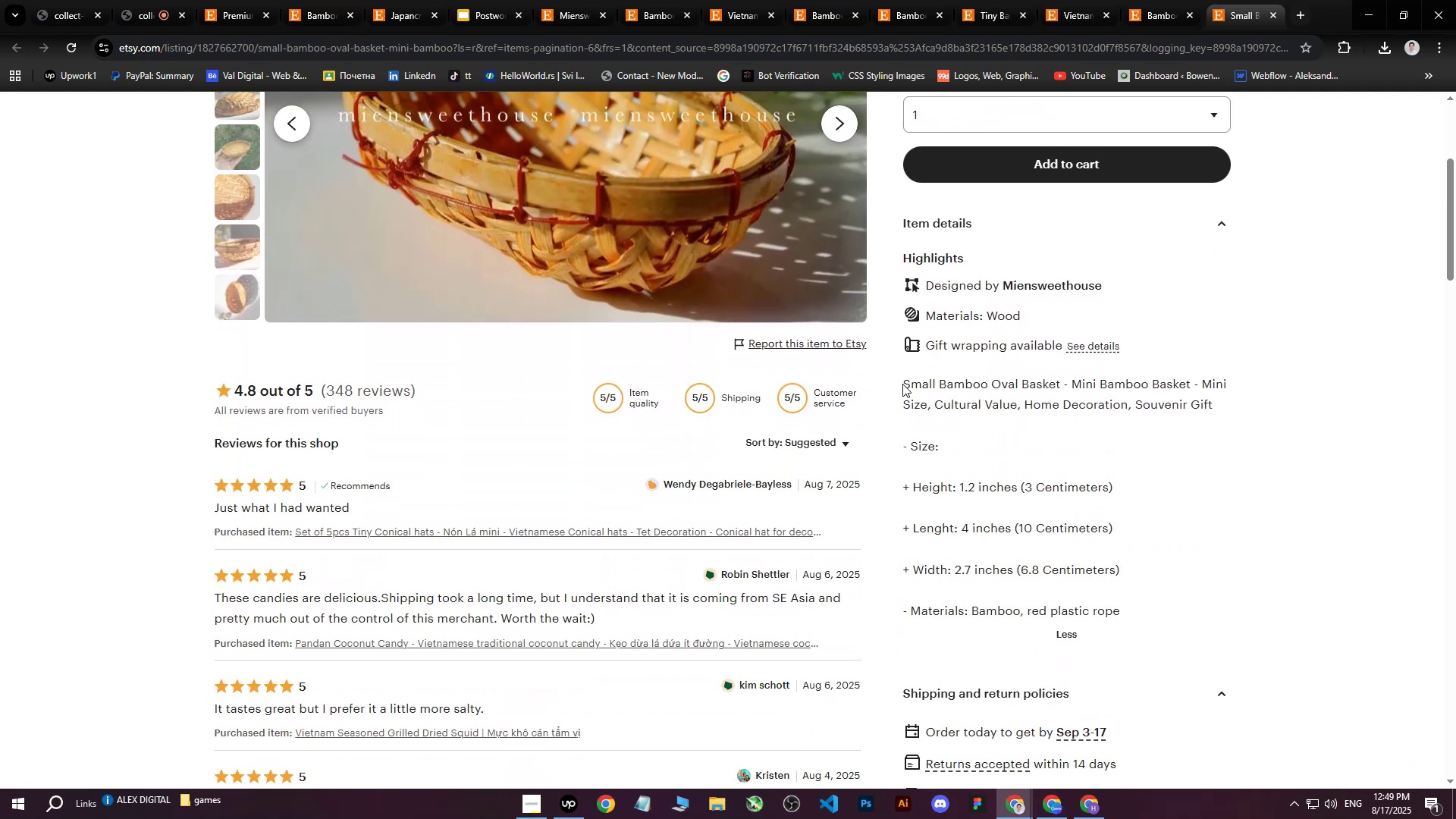 
left_click_drag(start_coordinate=[905, 382], to_coordinate=[1127, 302])
 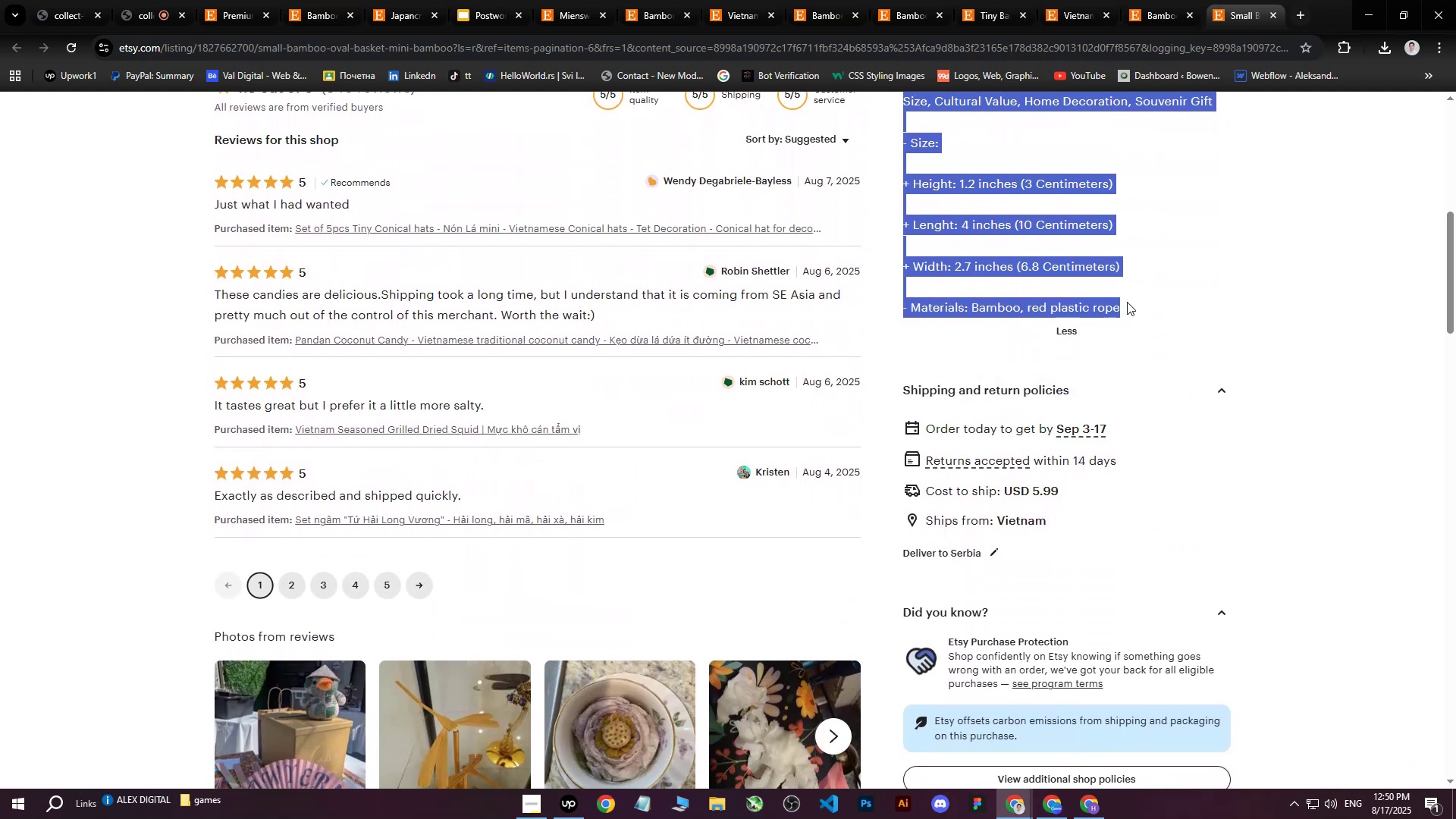 
scroll: coordinate [1156, 422], scroll_direction: down, amount: 4.0
 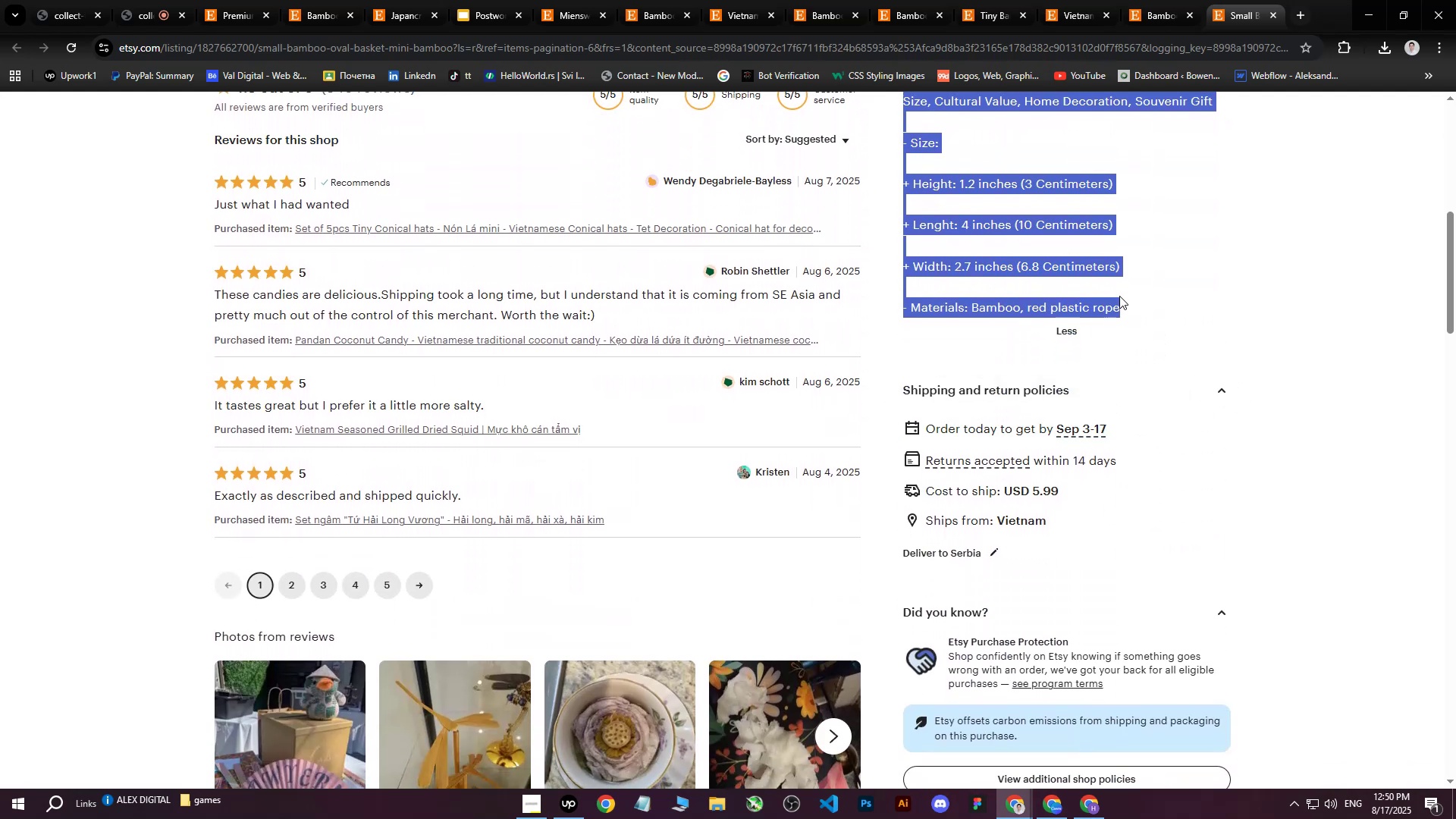 
wait(5.55)
 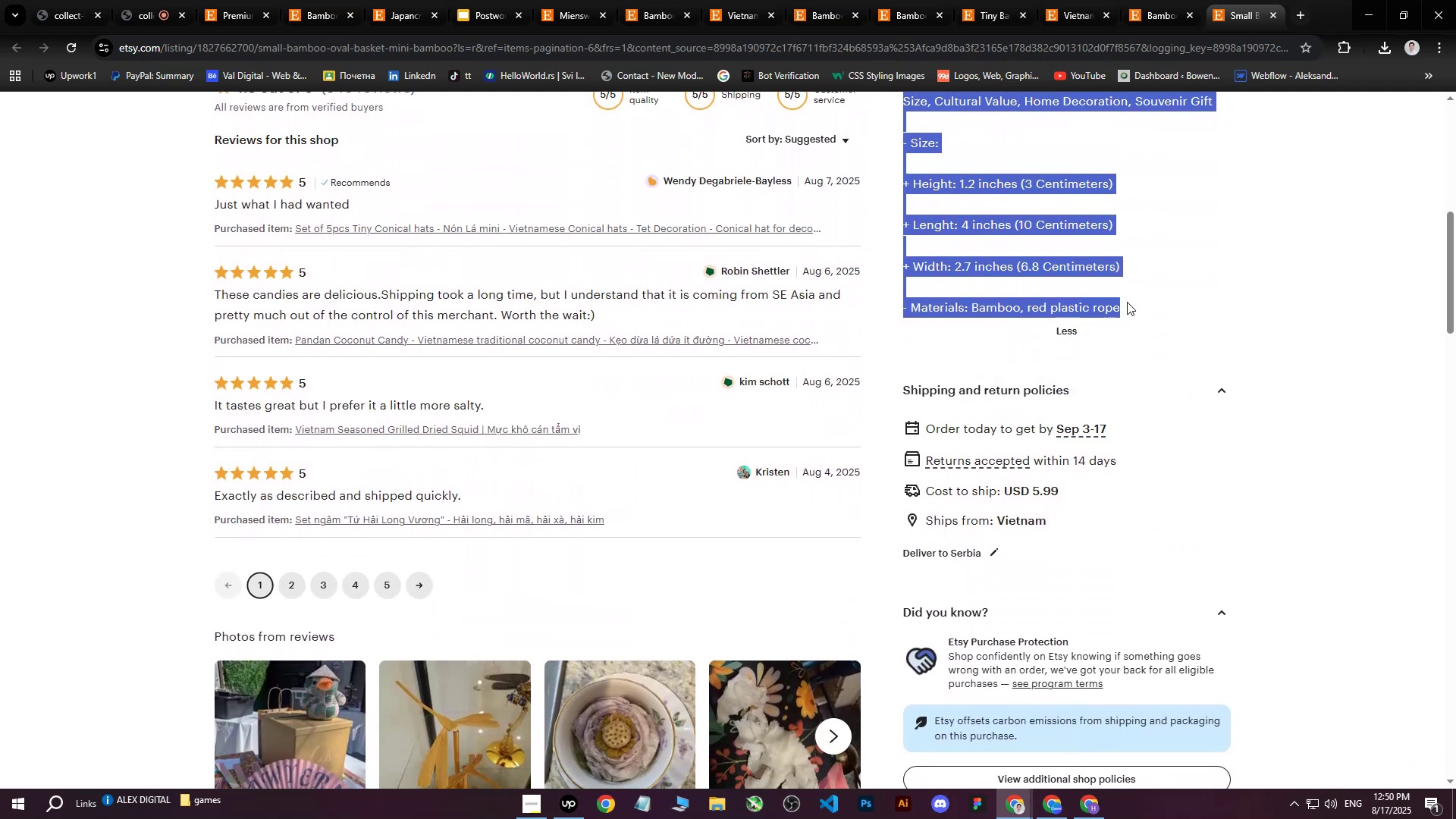 
hold_key(key=ControlLeft, duration=0.69)
 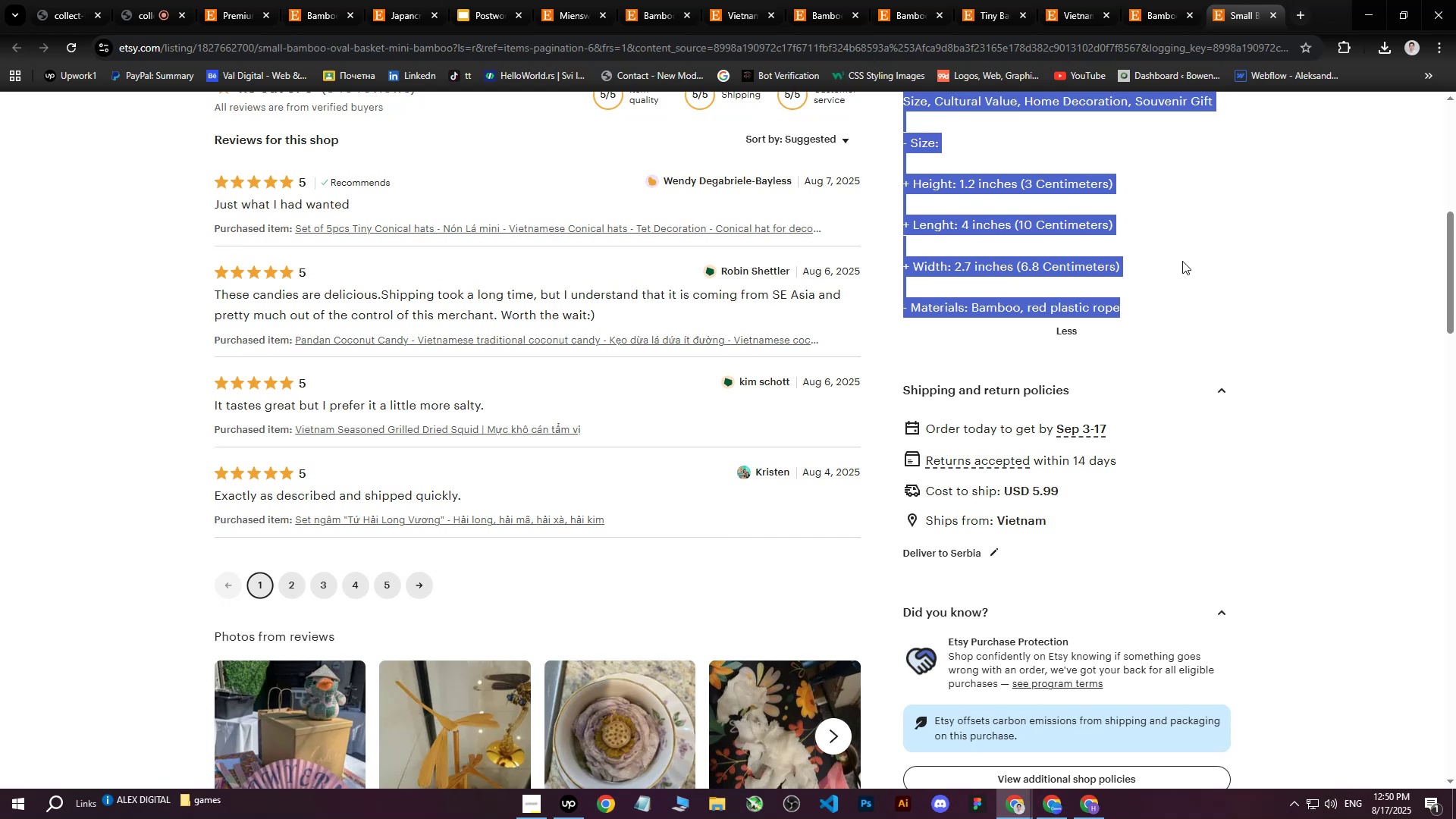 
left_click([1182, 261])
 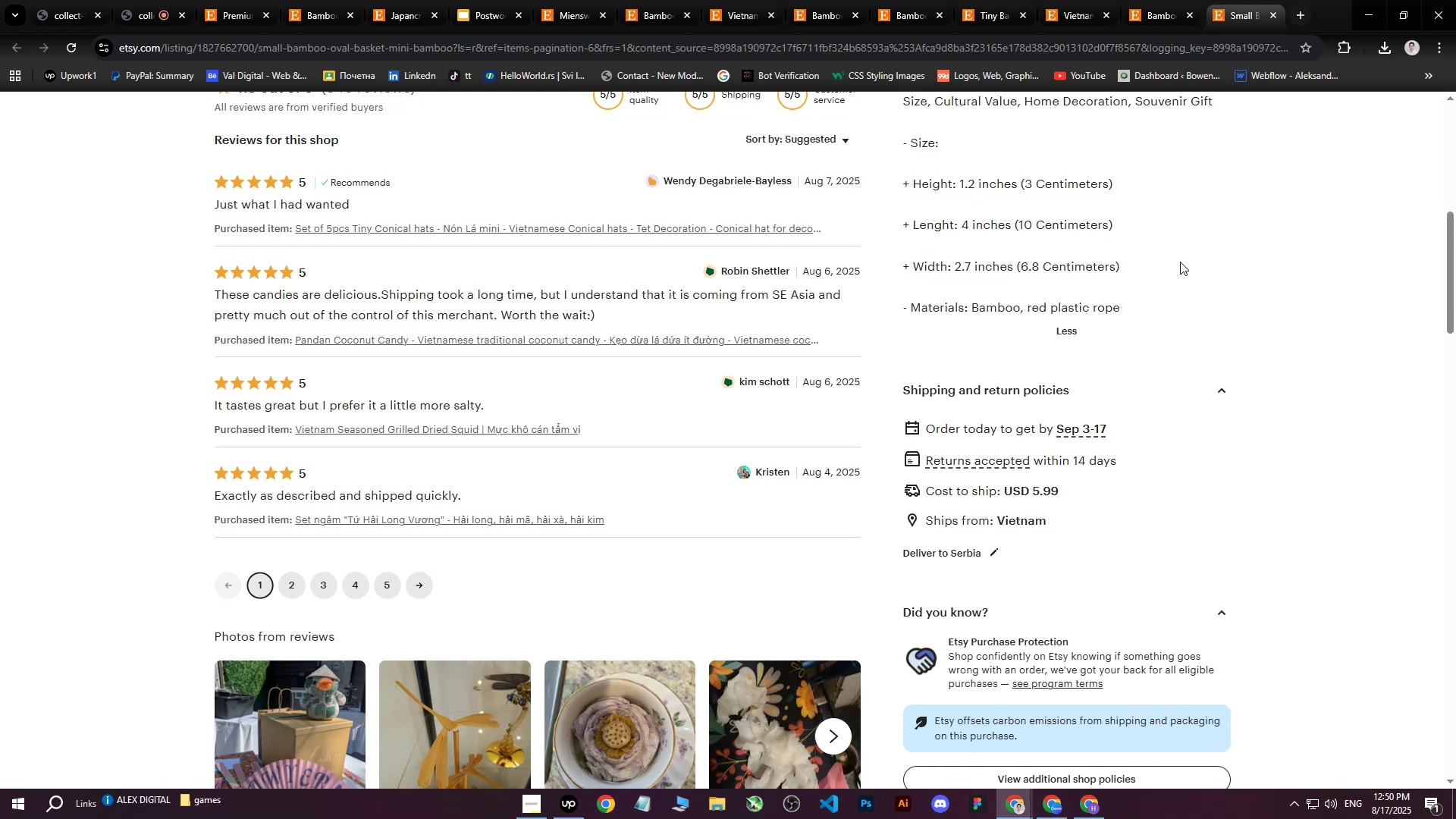 
scroll: coordinate [1171, 266], scroll_direction: up, amount: 3.0
 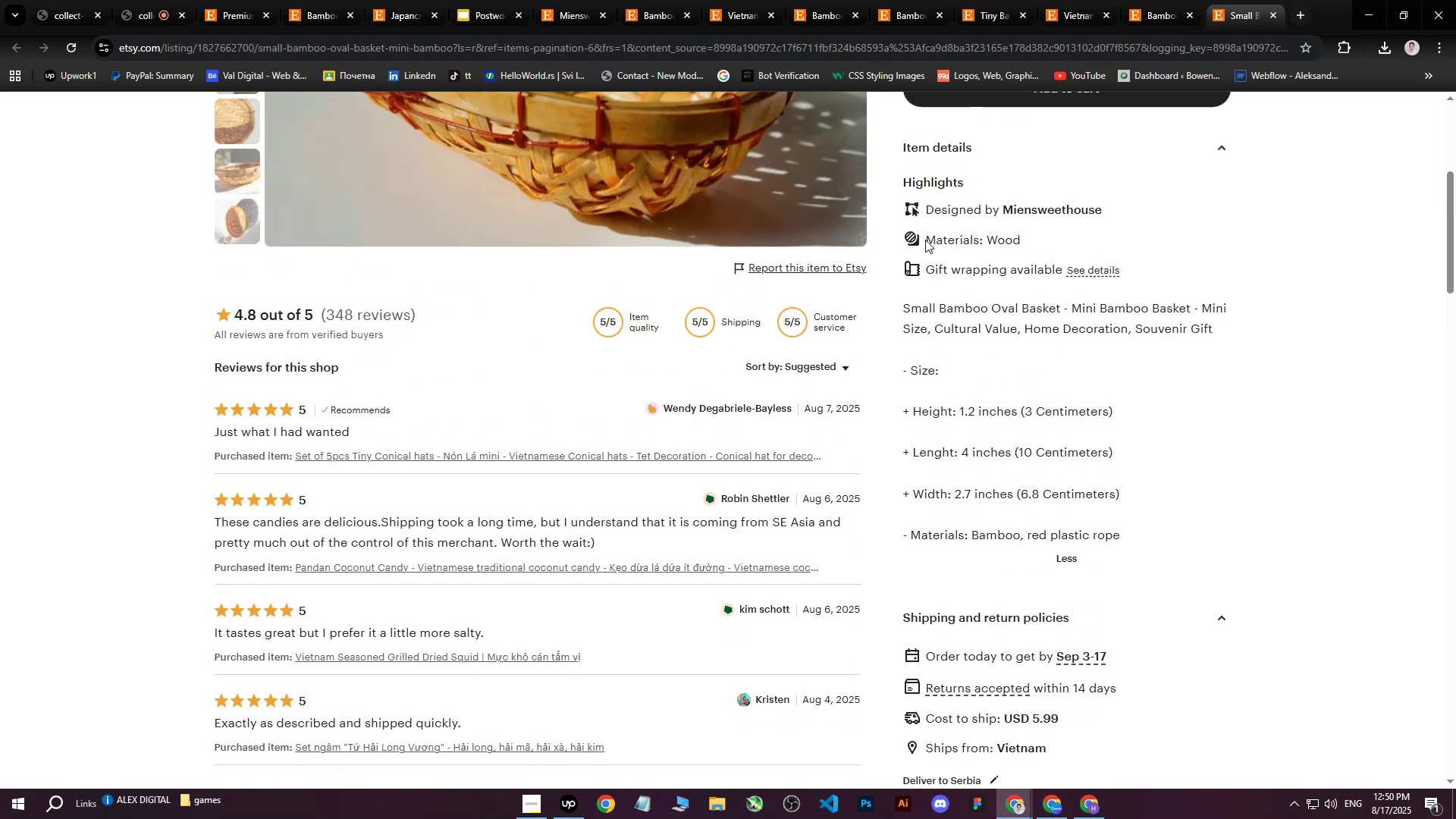 
left_click_drag(start_coordinate=[927, 240], to_coordinate=[1127, 612])
 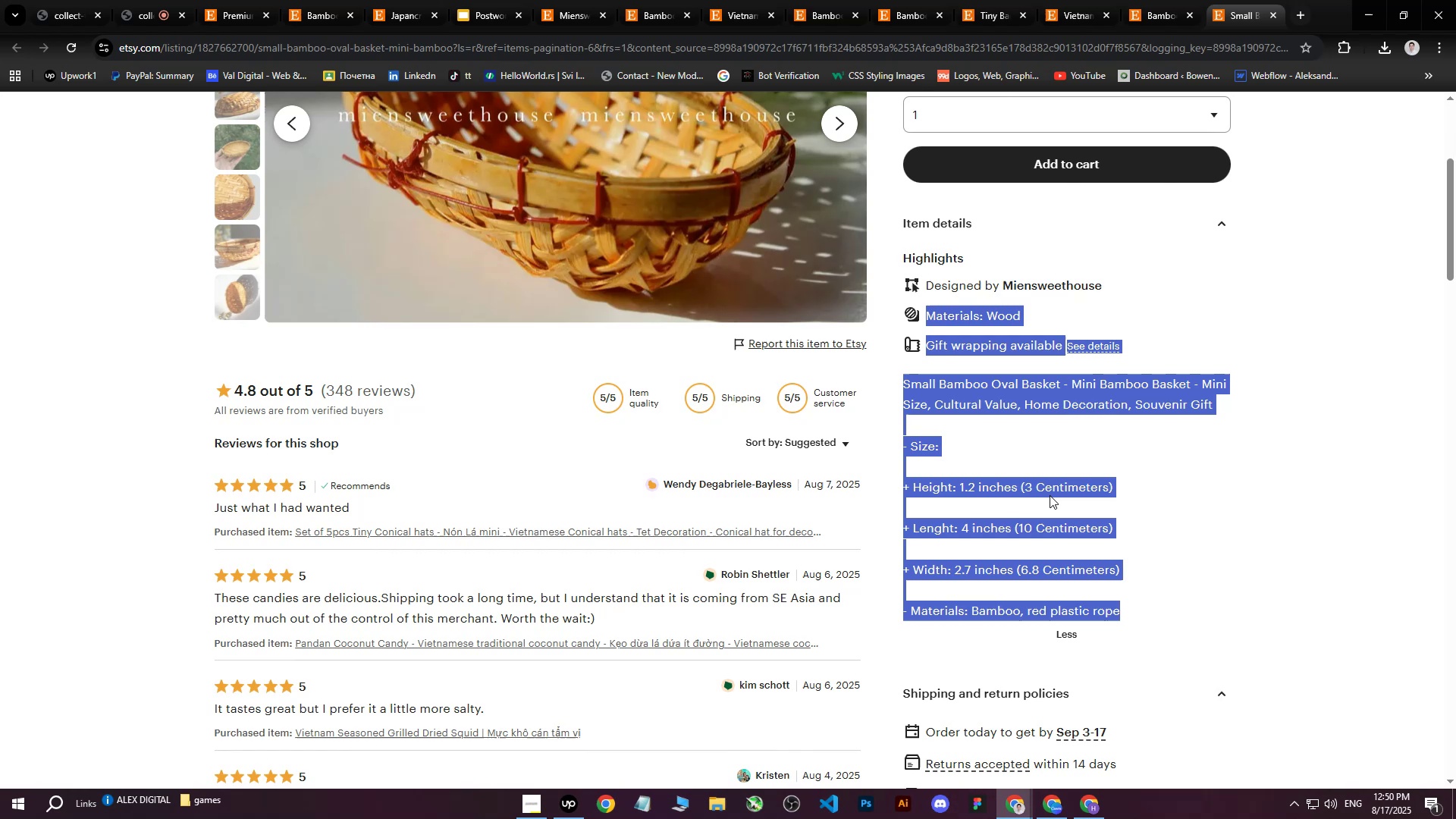 
scroll: coordinate [1005, 325], scroll_direction: up, amount: 6.0
 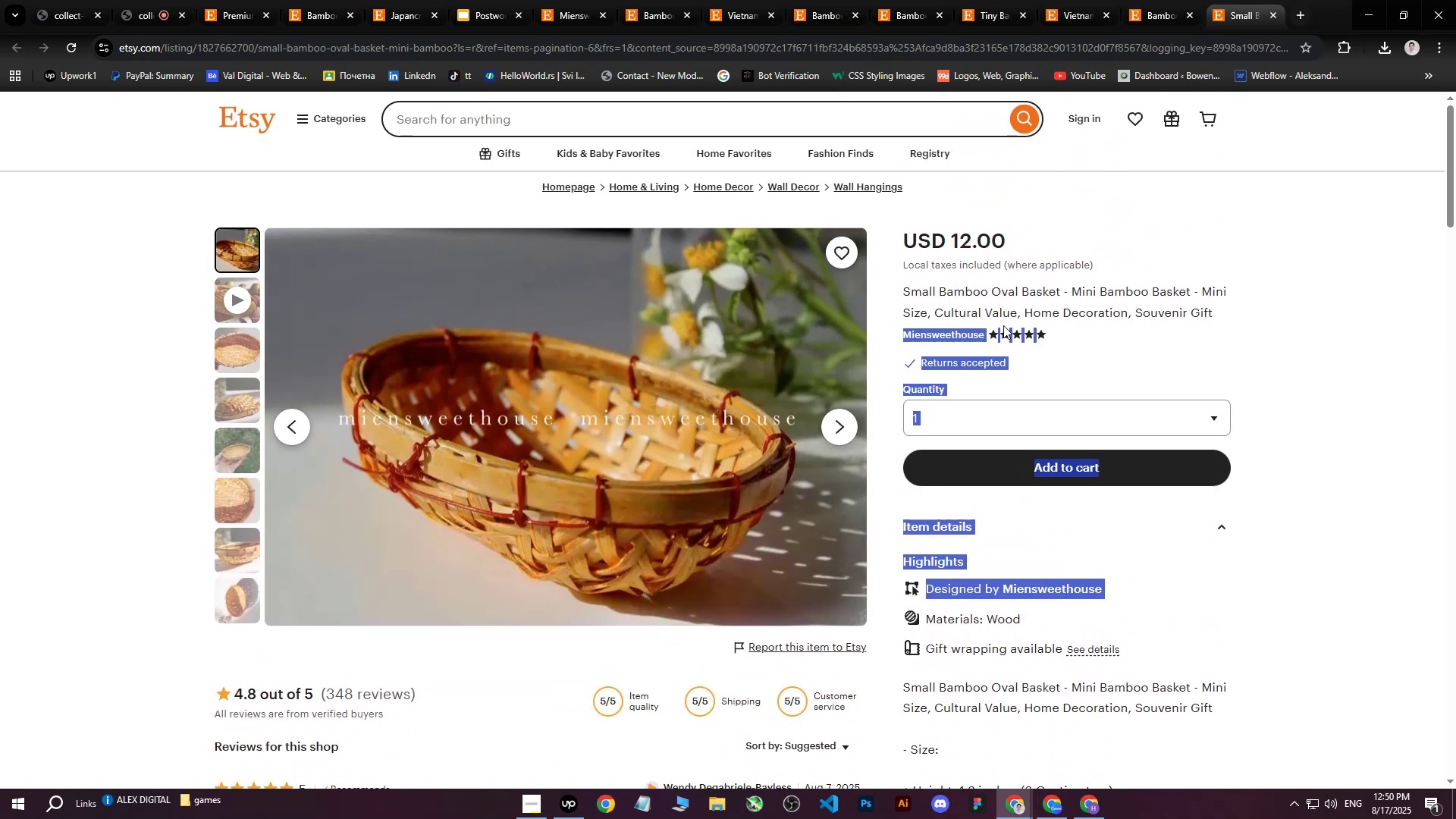 
scroll: coordinate [1001, 334], scroll_direction: down, amount: 4.0
 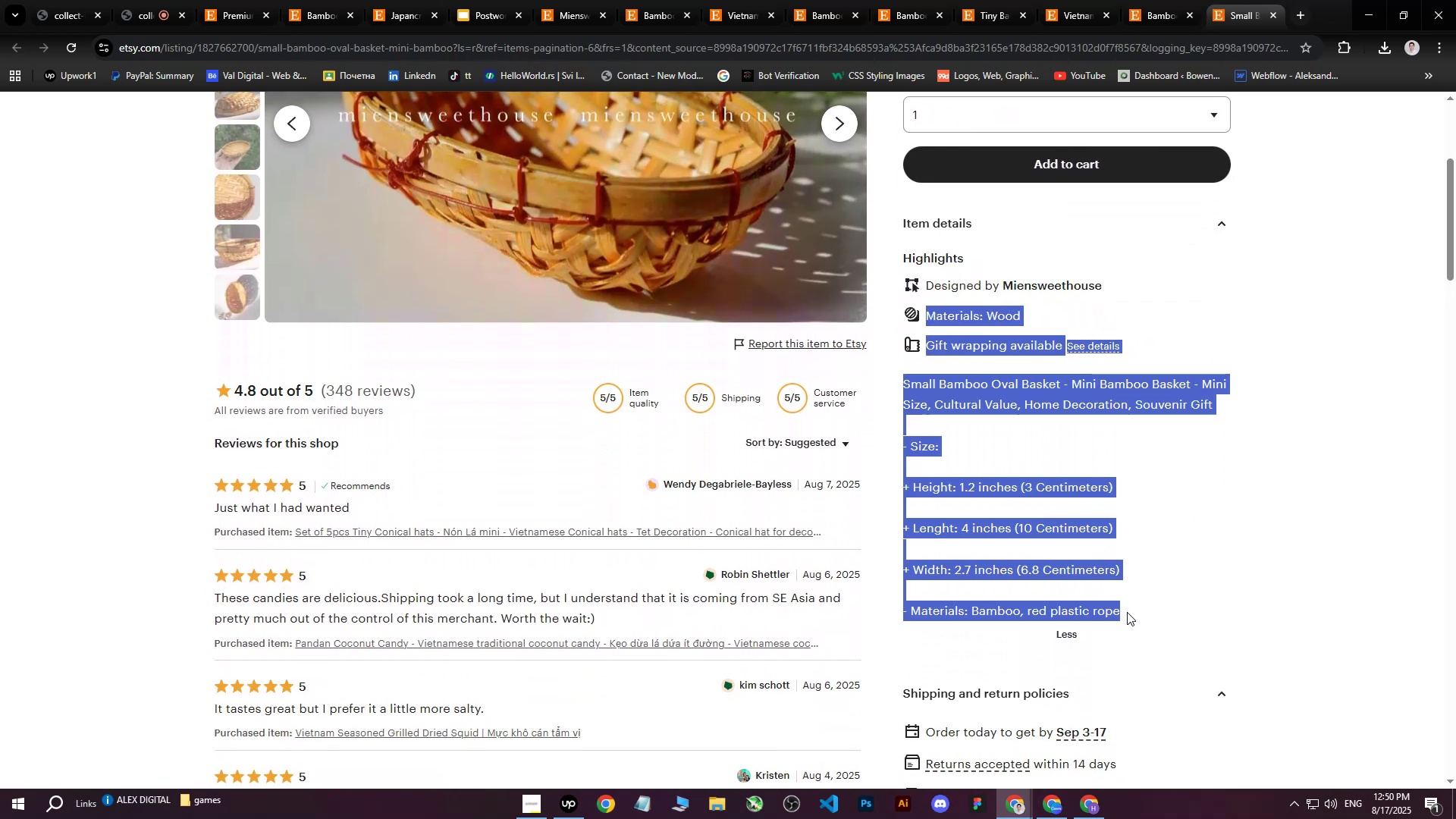 
key(Control+C)
 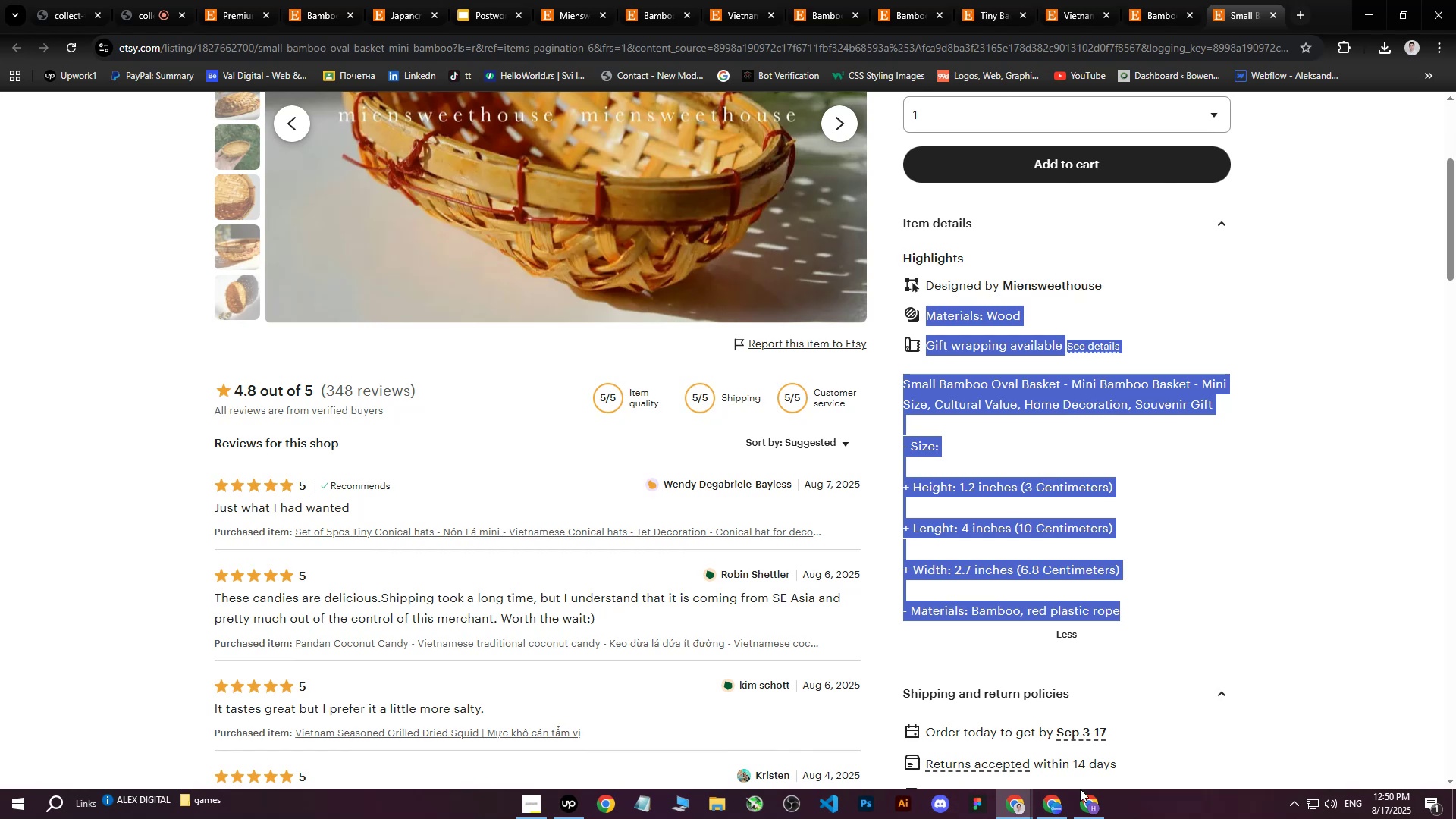 
mouse_move([1078, 783])
 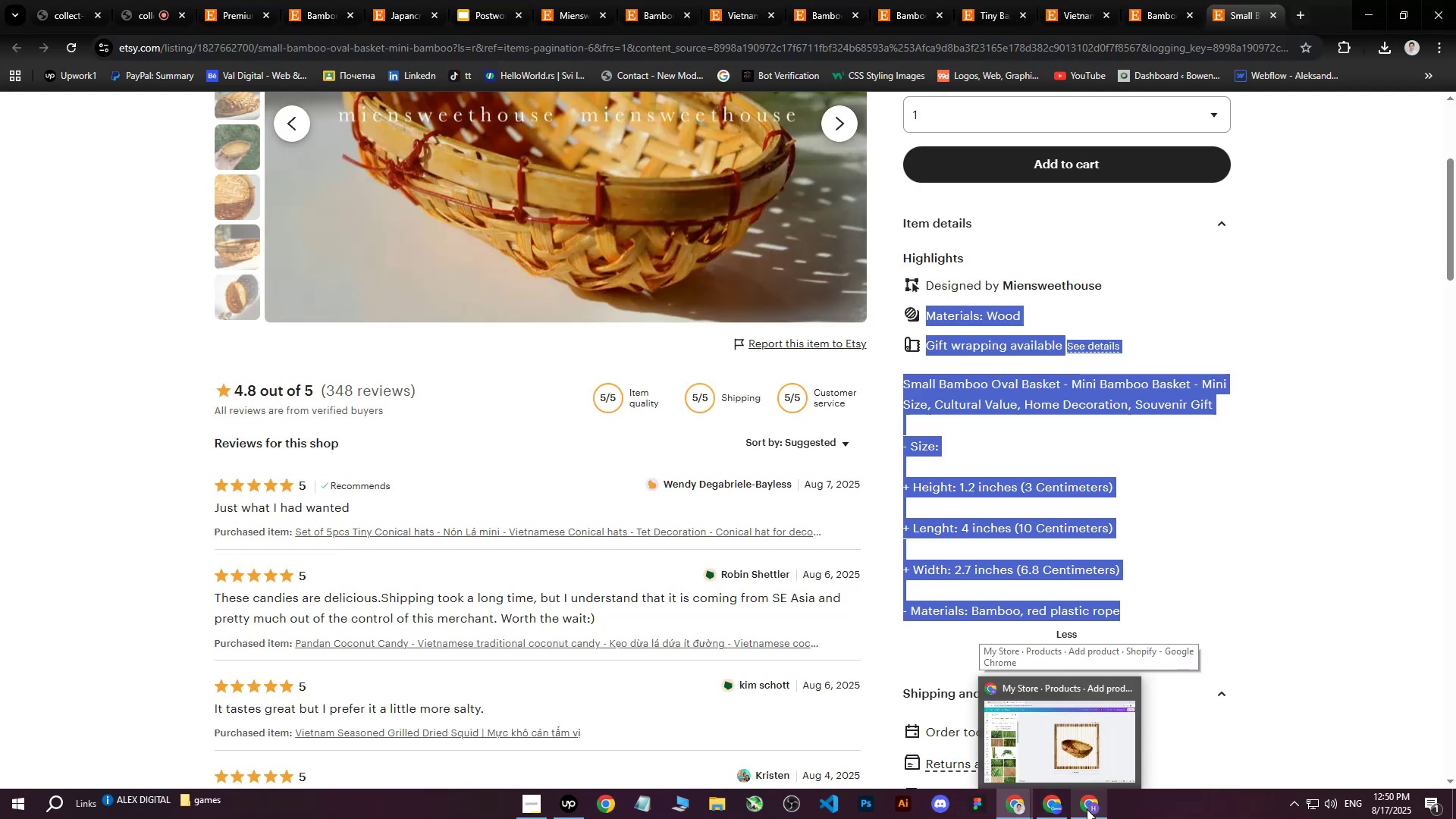 
wait(5.33)
 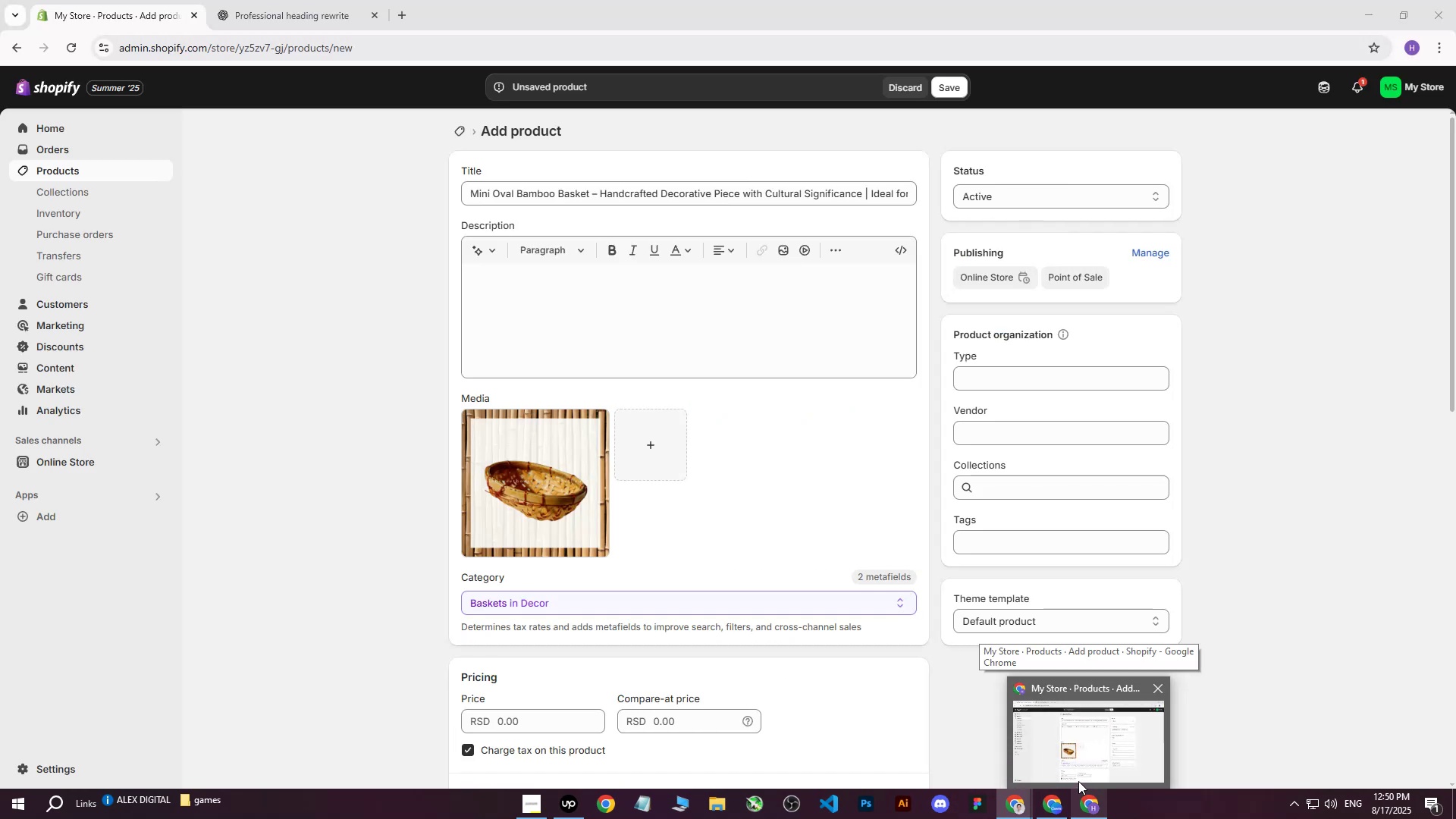 
double_click([1092, 803])
 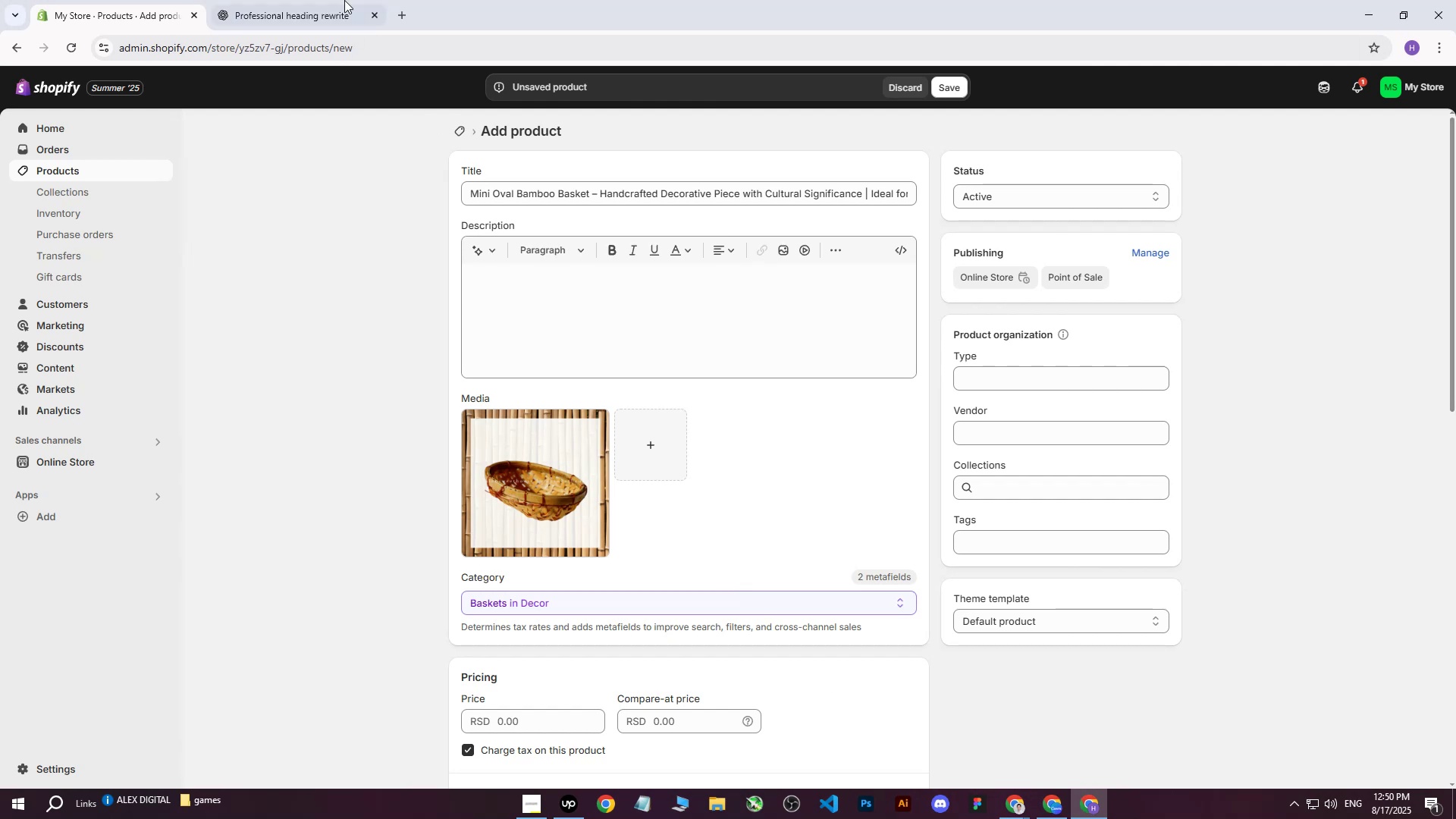 
left_click([326, 0])
 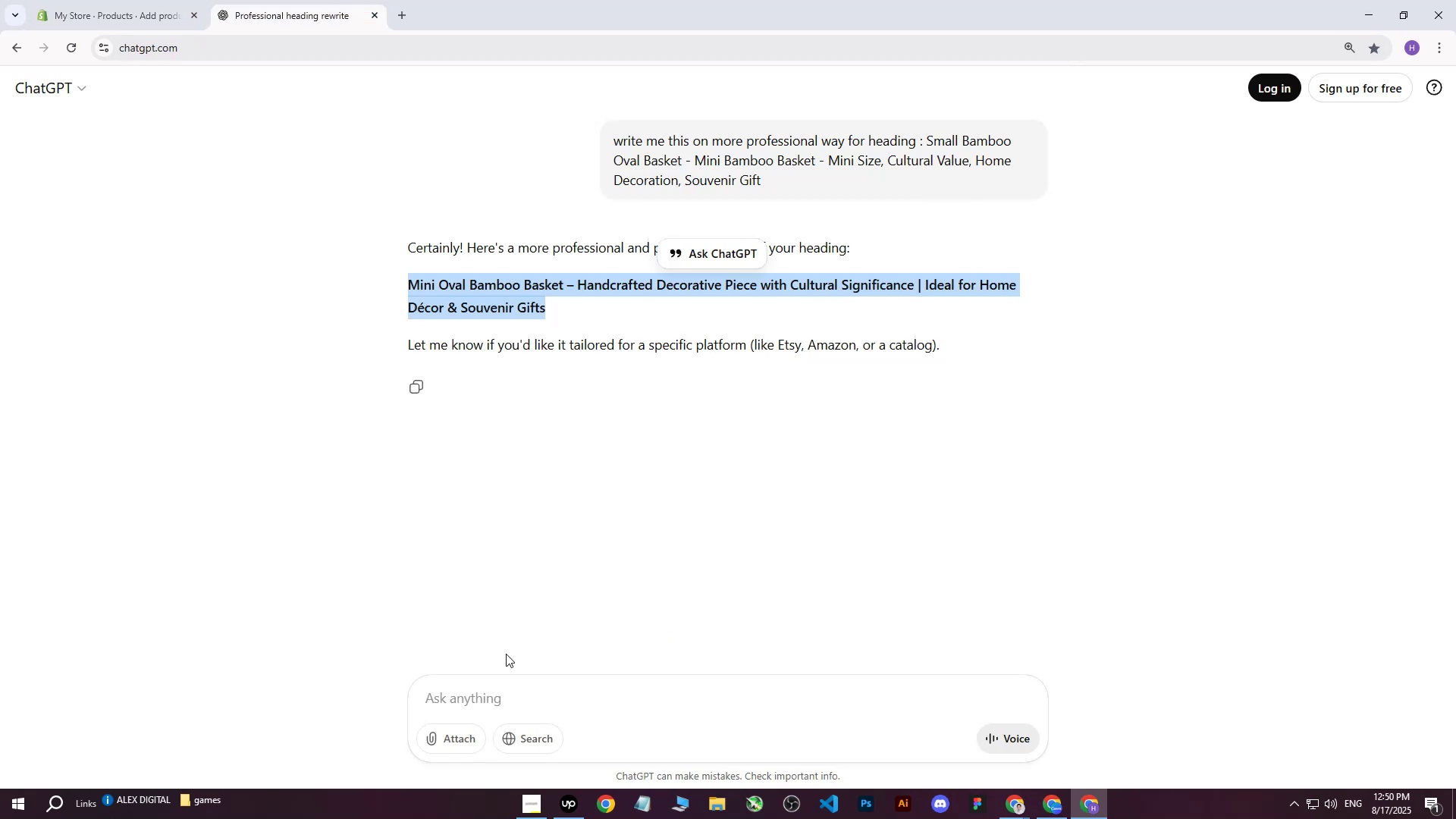 
left_click([494, 718])
 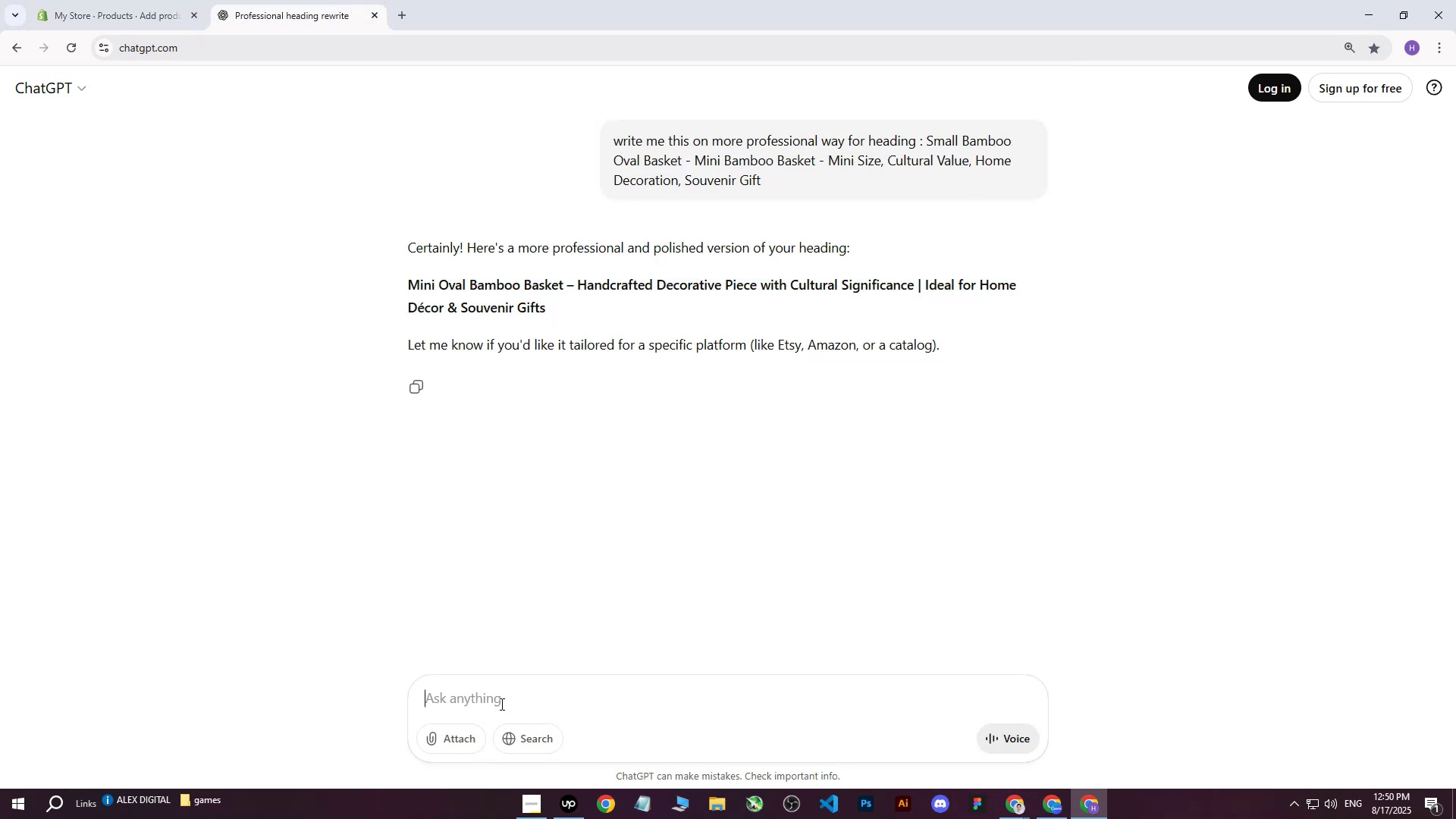 
double_click([501, 702])
 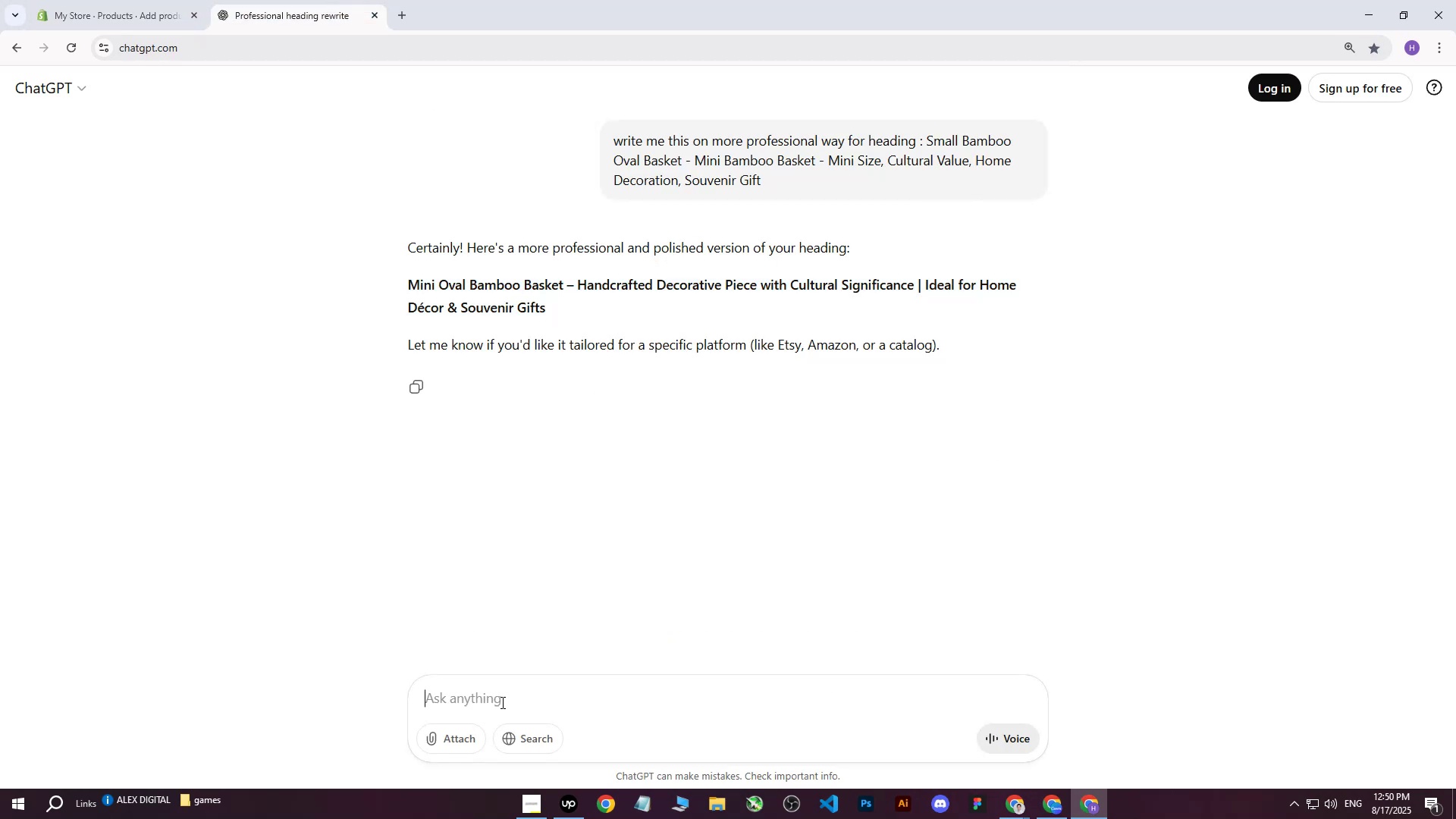 
type(write me this on more professional way : )
 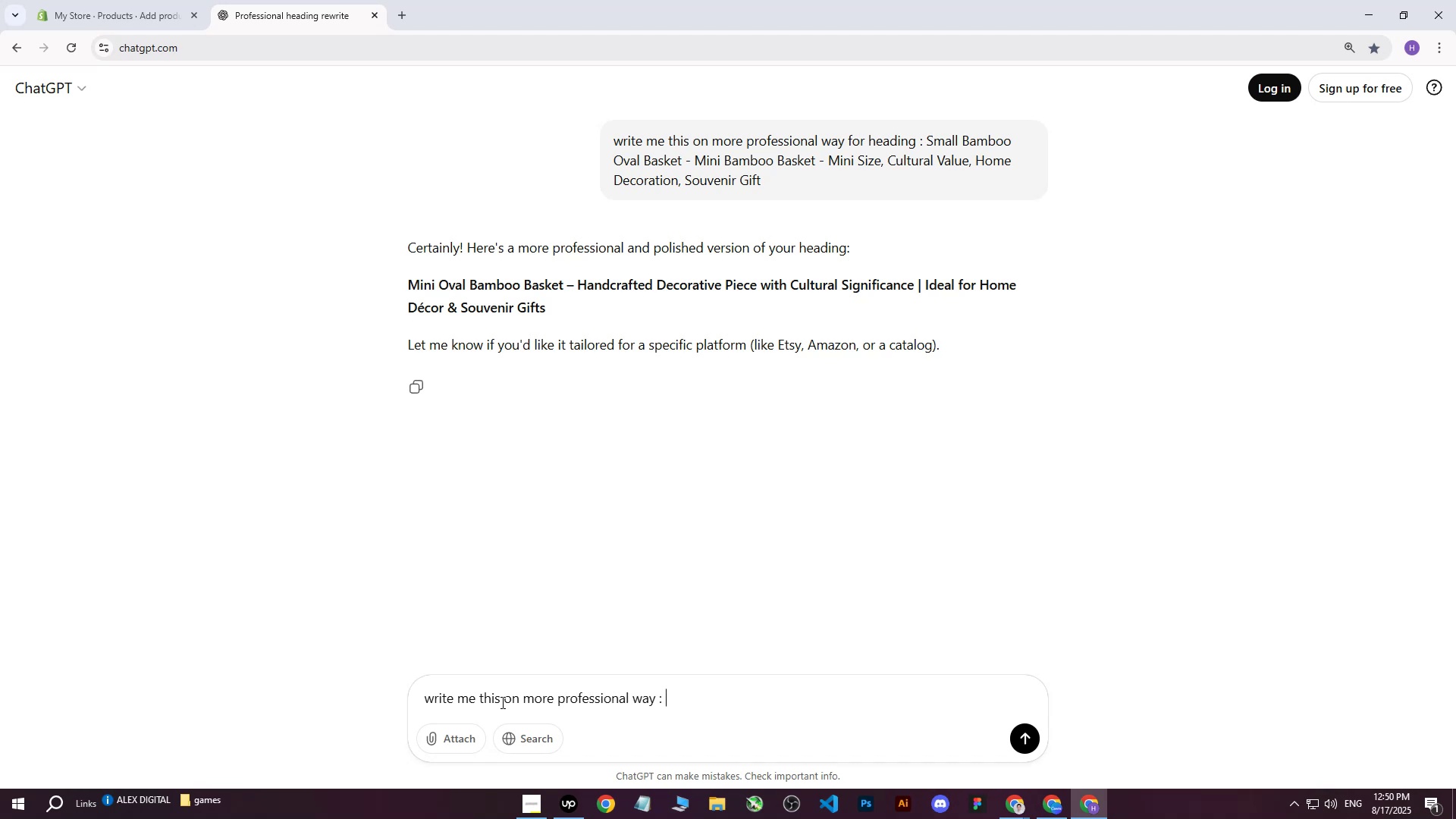 
key(Control+V)
 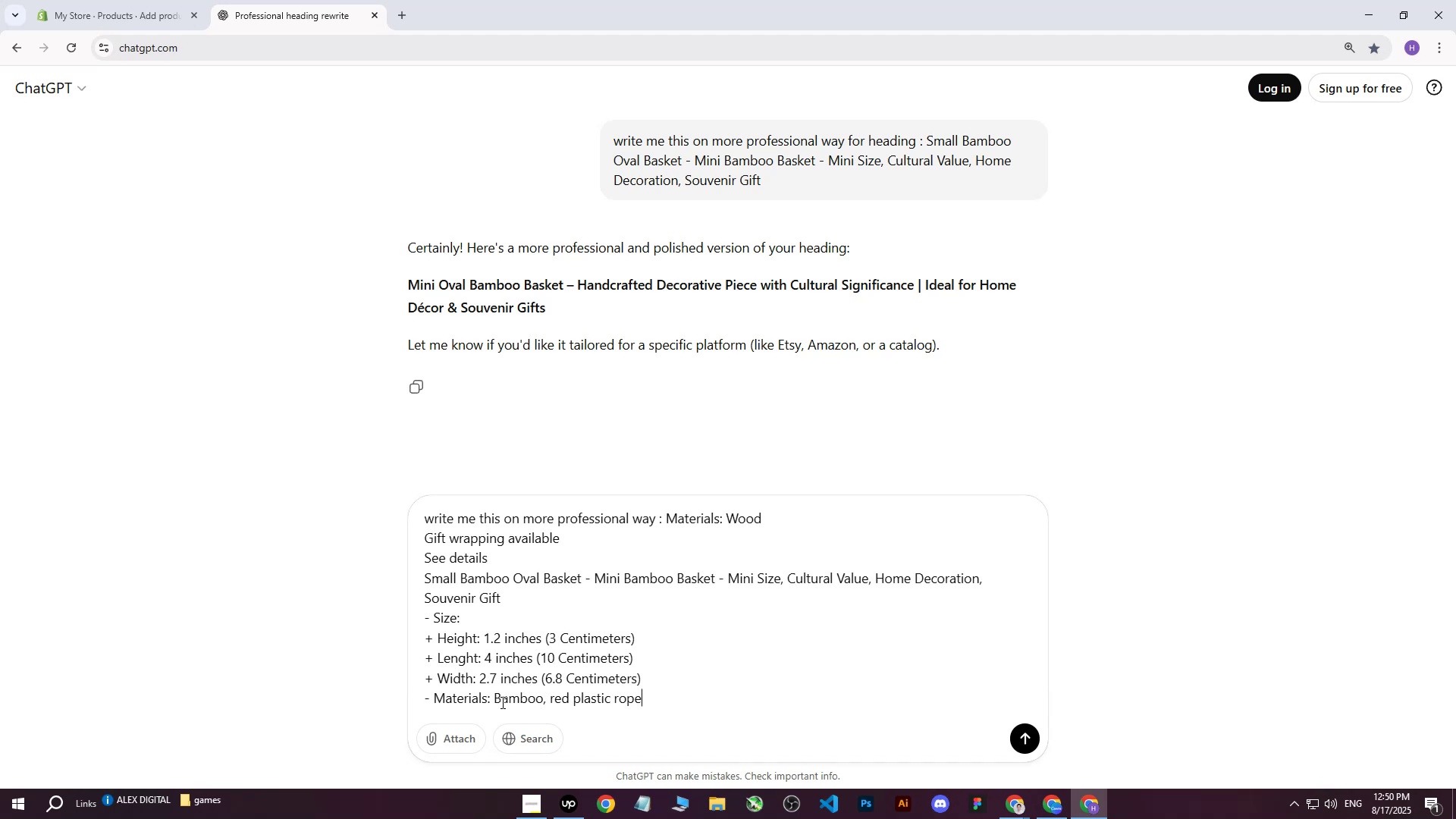 
key(Enter)
 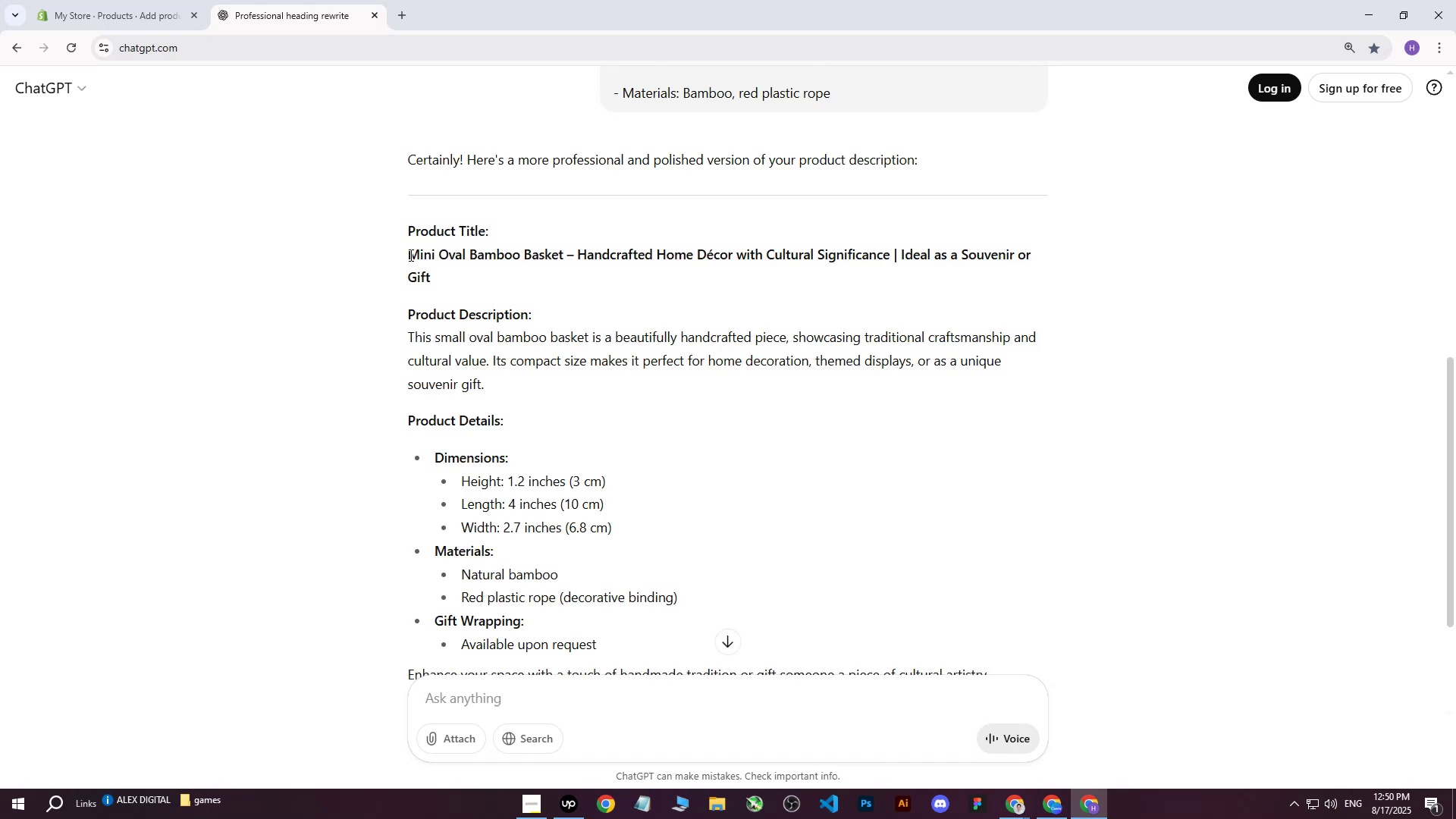 
wait(14.35)
 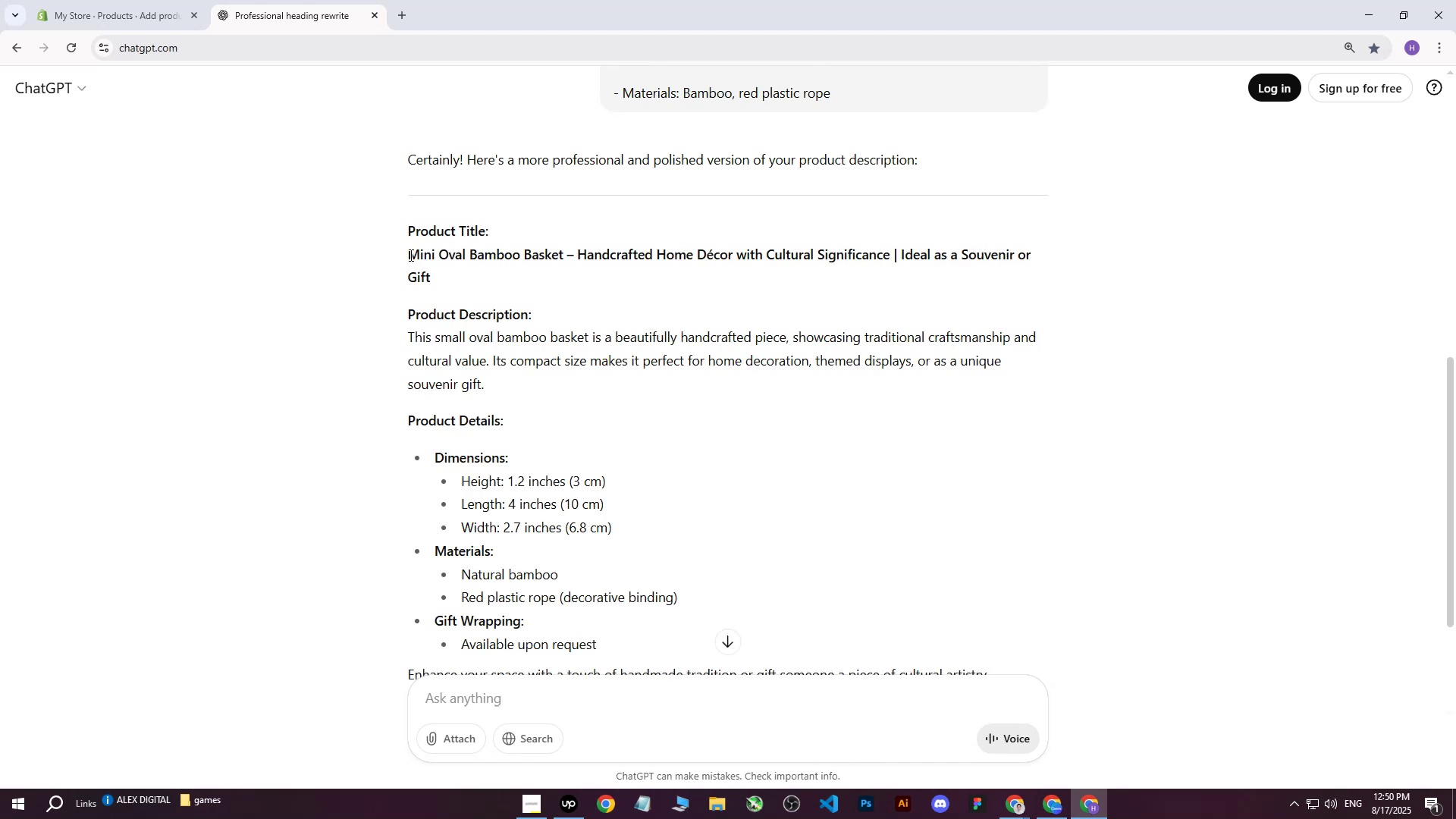 
left_click_drag(start_coordinate=[410, 311], to_coordinate=[1031, 479])
 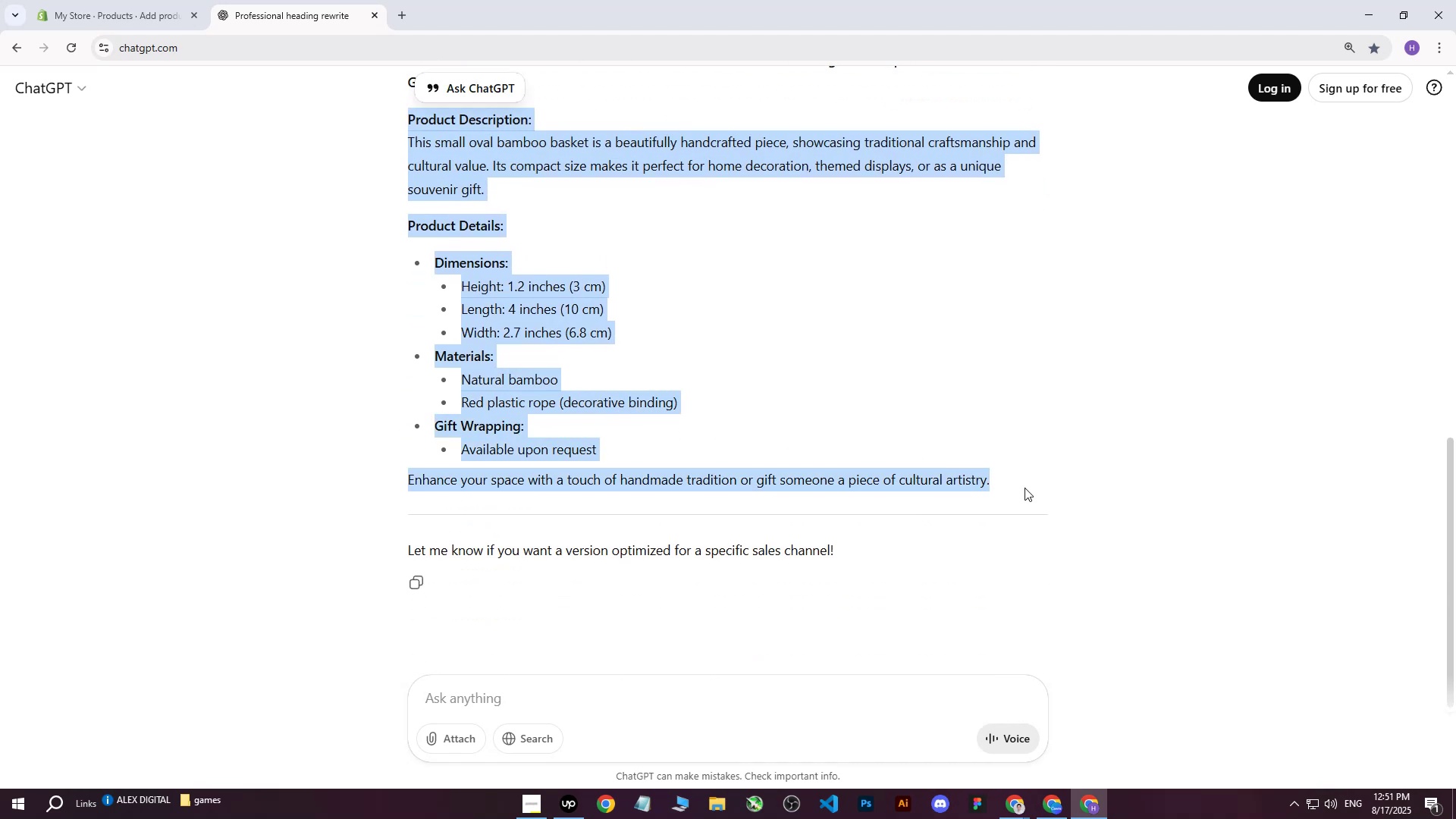 
scroll: coordinate [632, 415], scroll_direction: down, amount: 3.0
 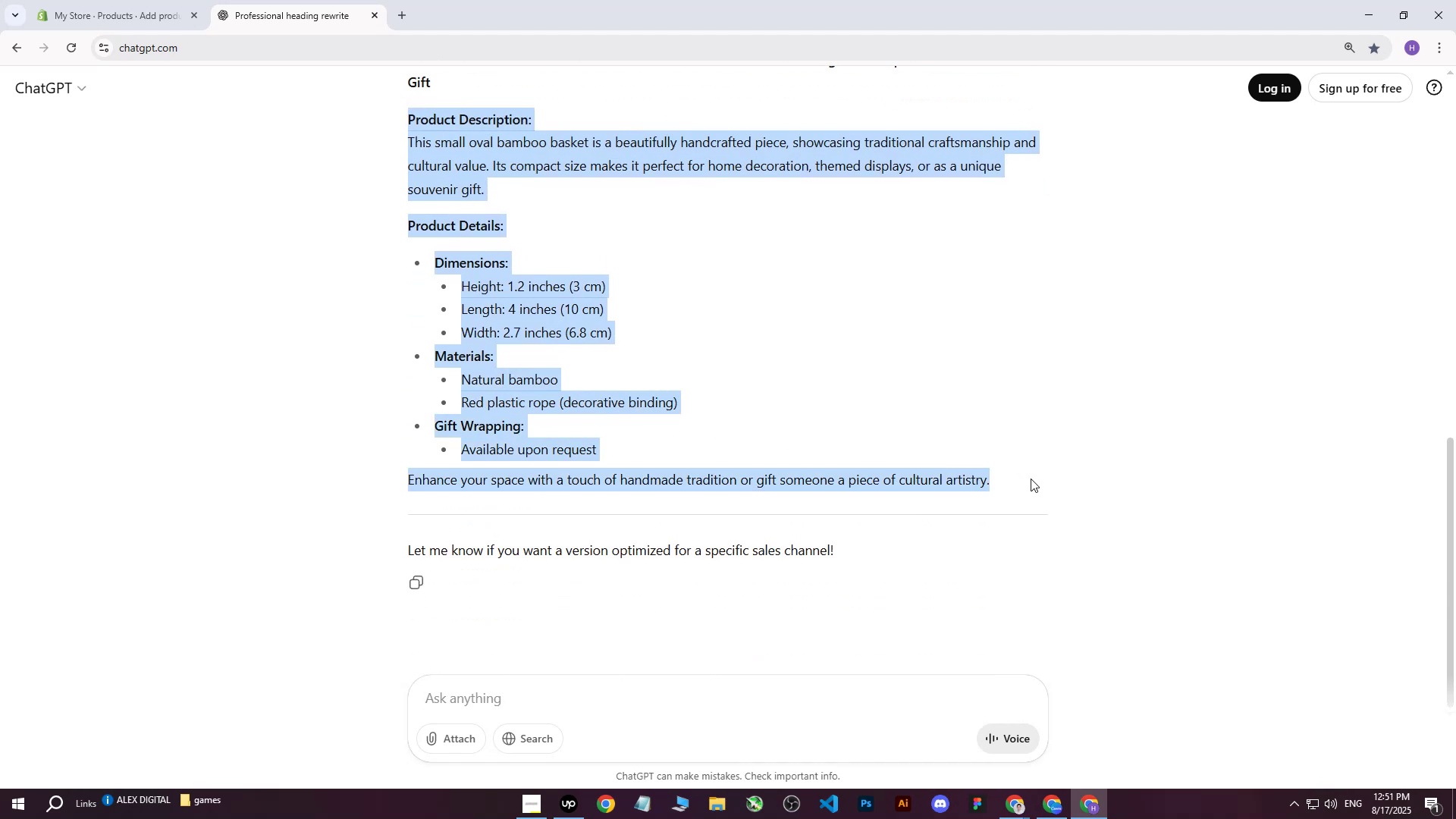 
key(Control+C)
 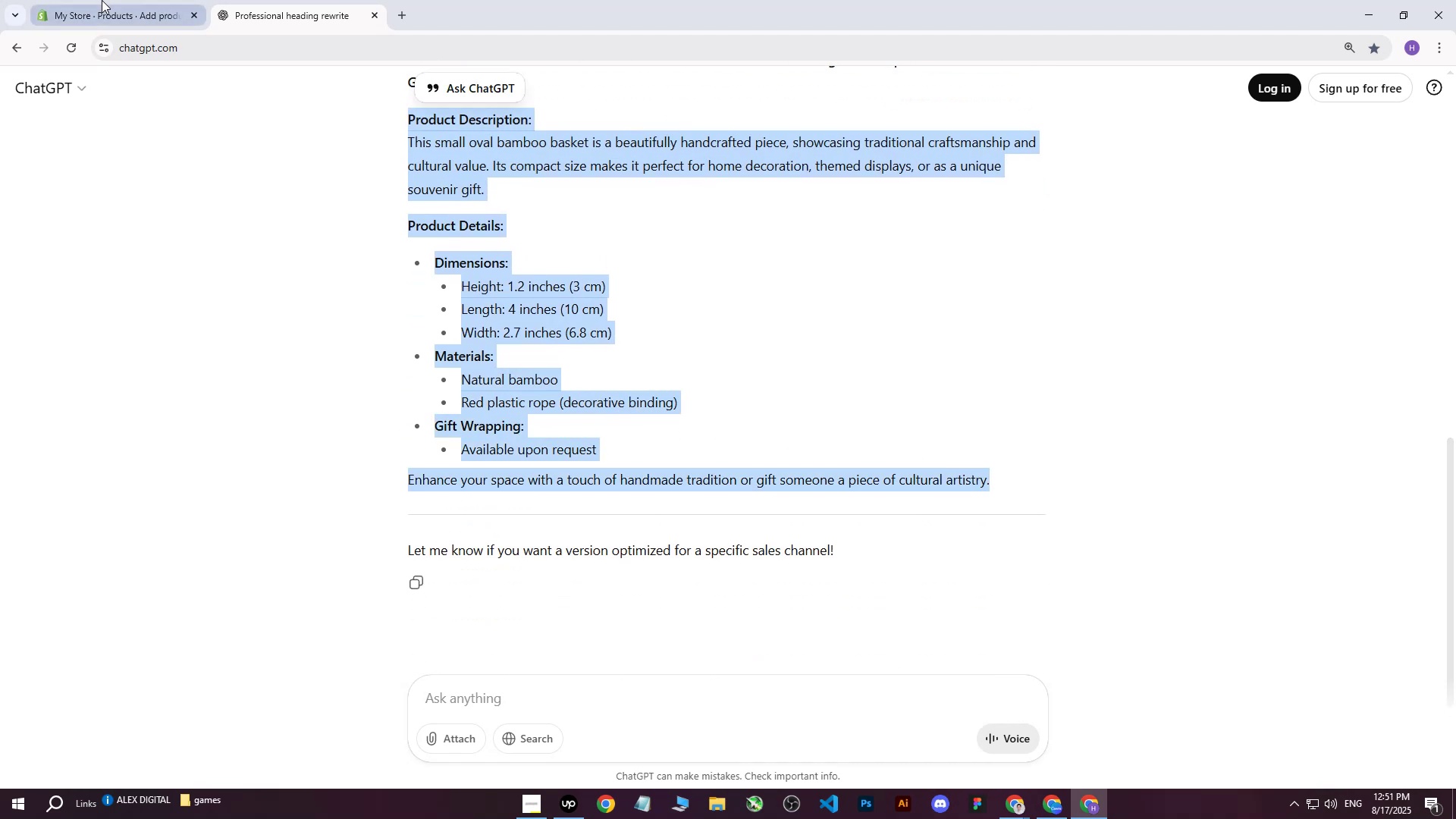 
left_click([102, 0])
 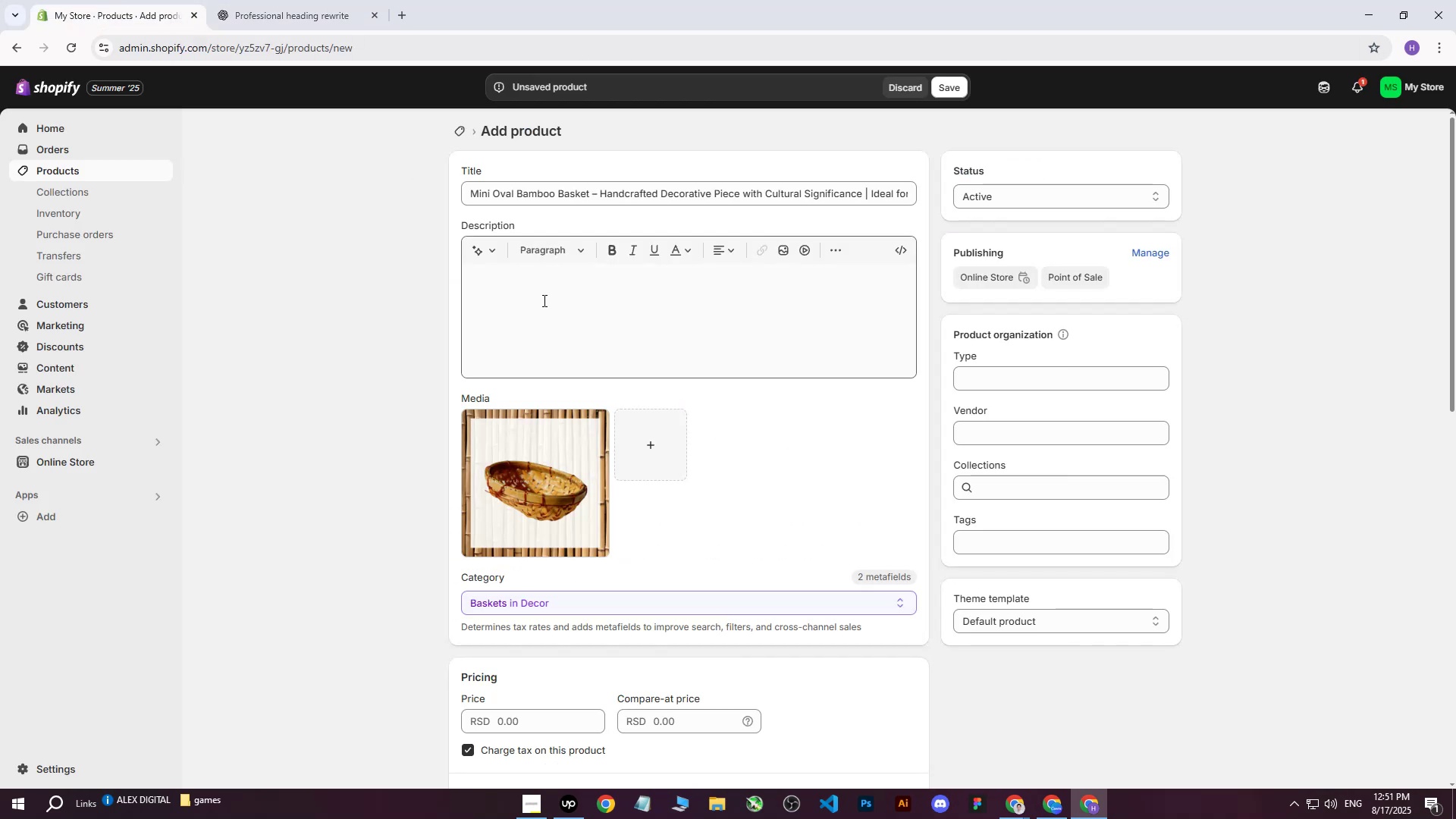 
left_click([543, 303])
 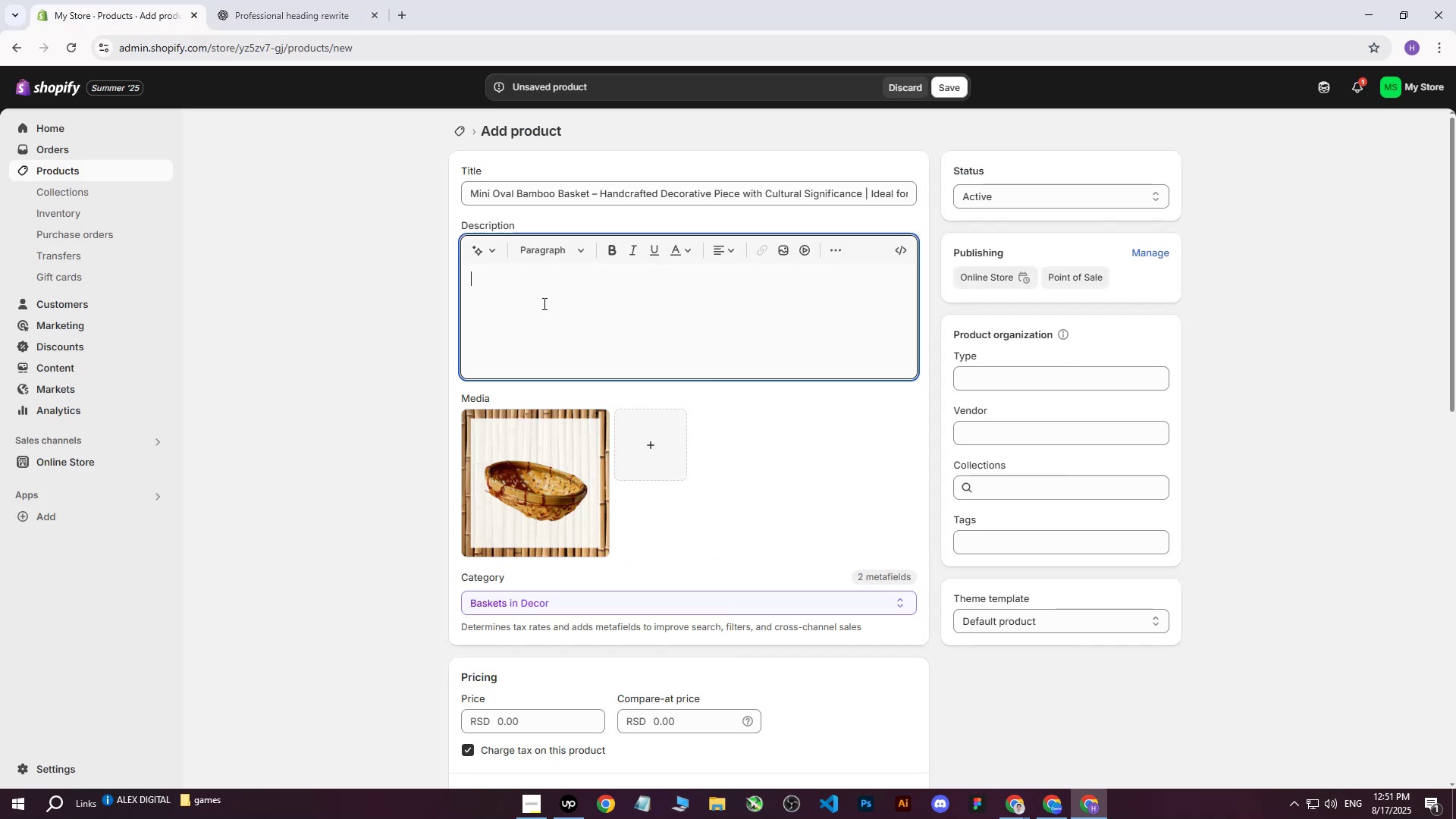 
key(Control+V)
 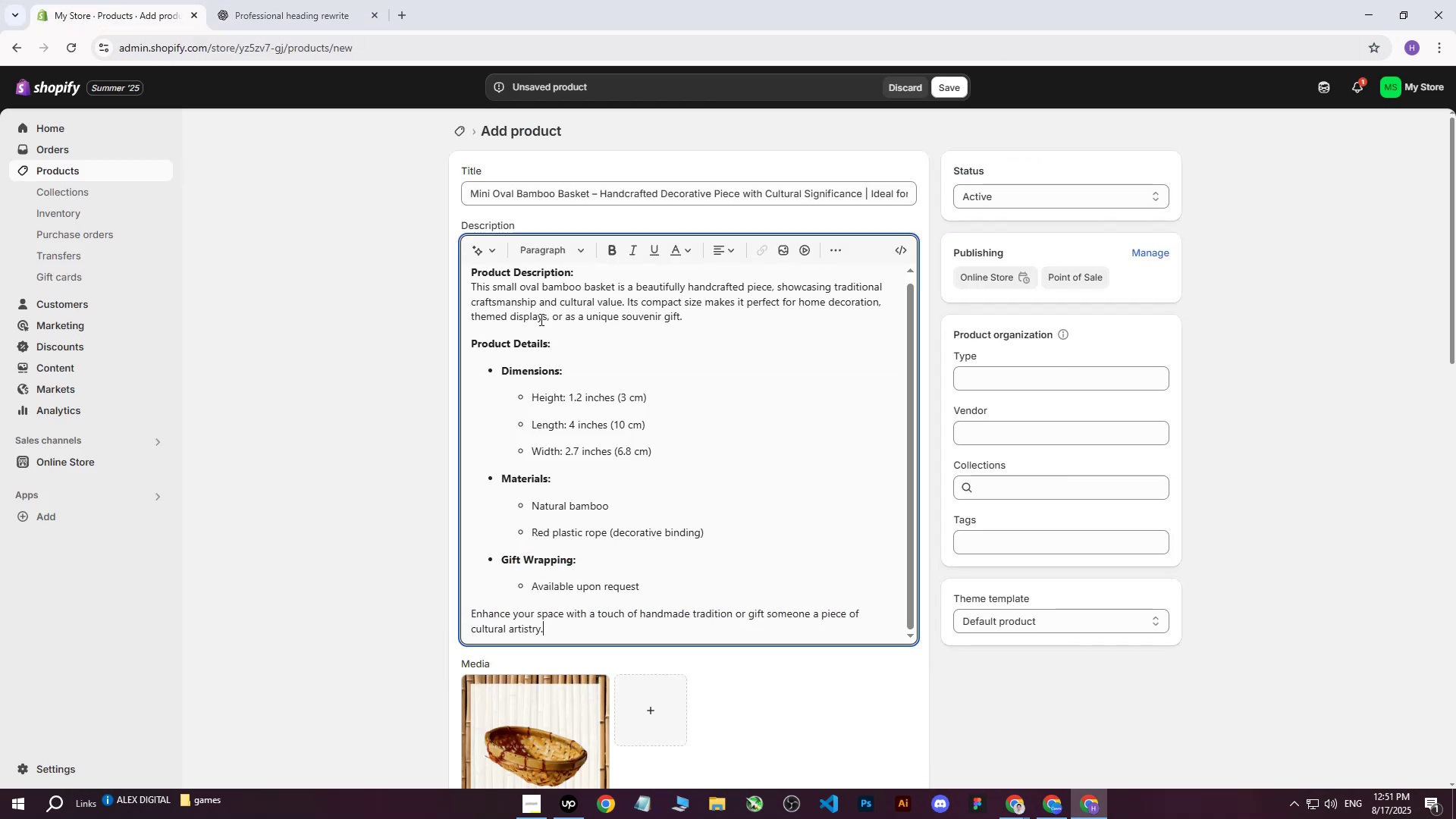 
scroll: coordinate [536, 331], scroll_direction: up, amount: 4.0
 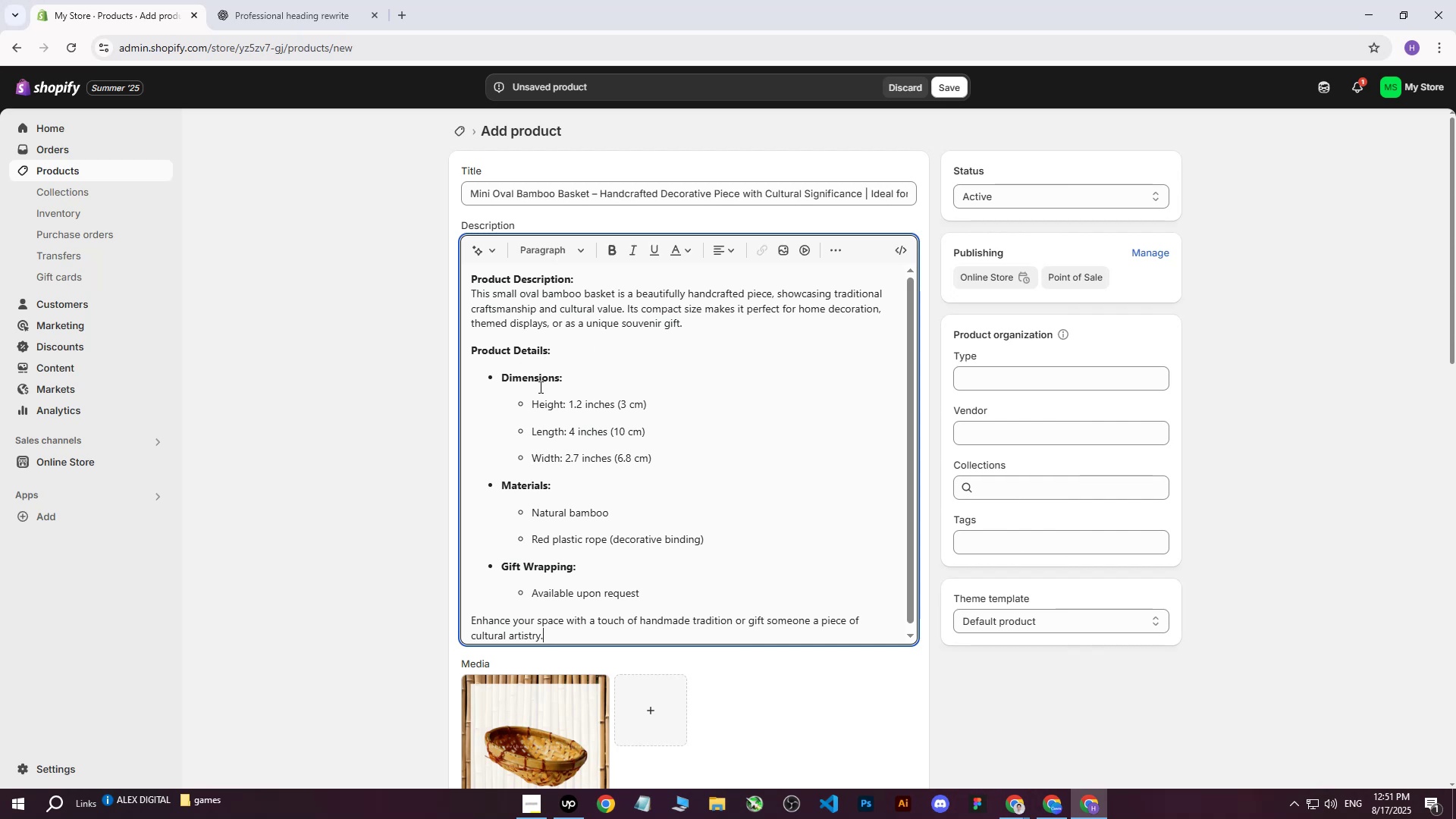 
wait(18.04)
 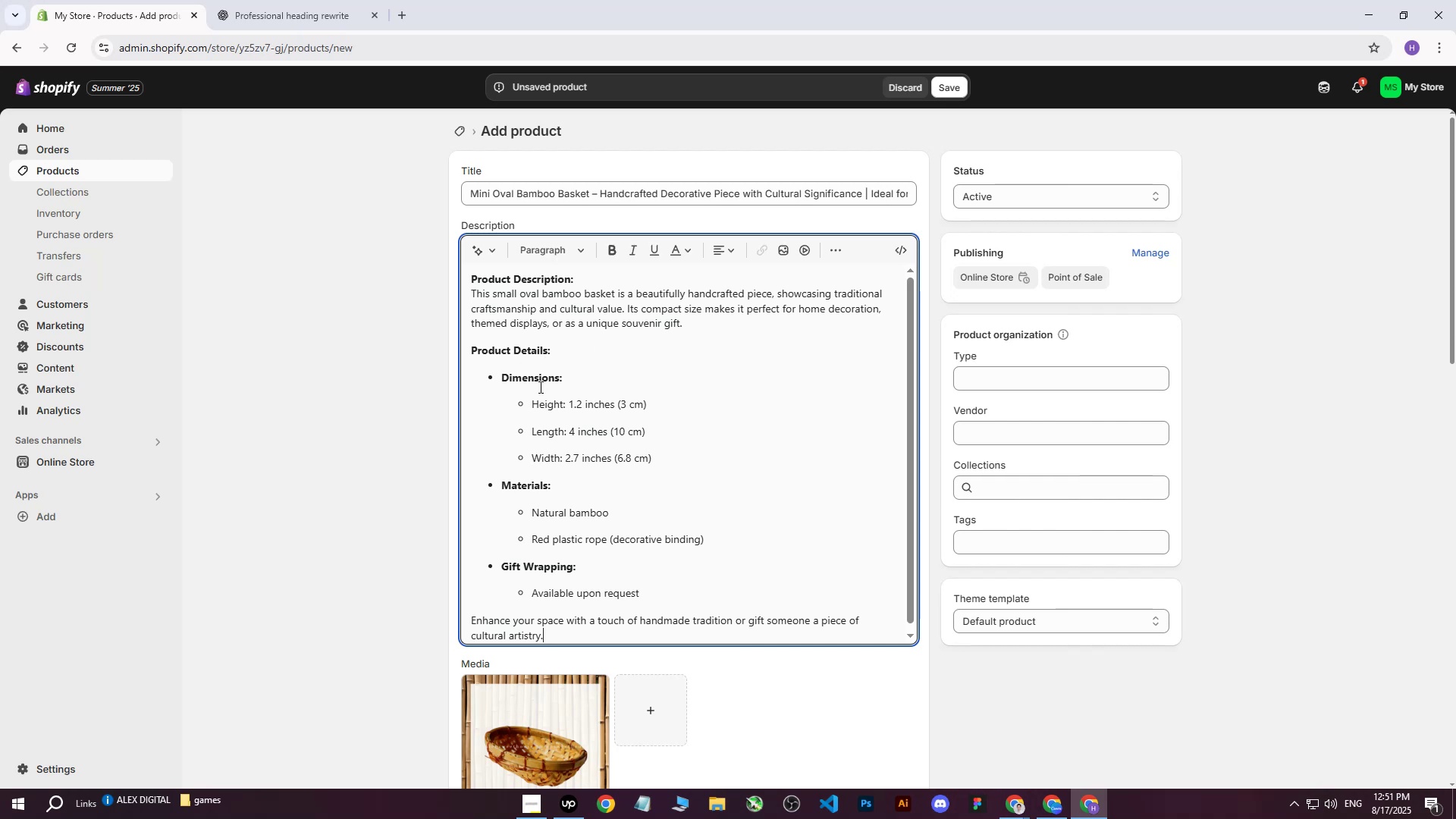 
scroll: coordinate [648, 425], scroll_direction: down, amount: 2.0
 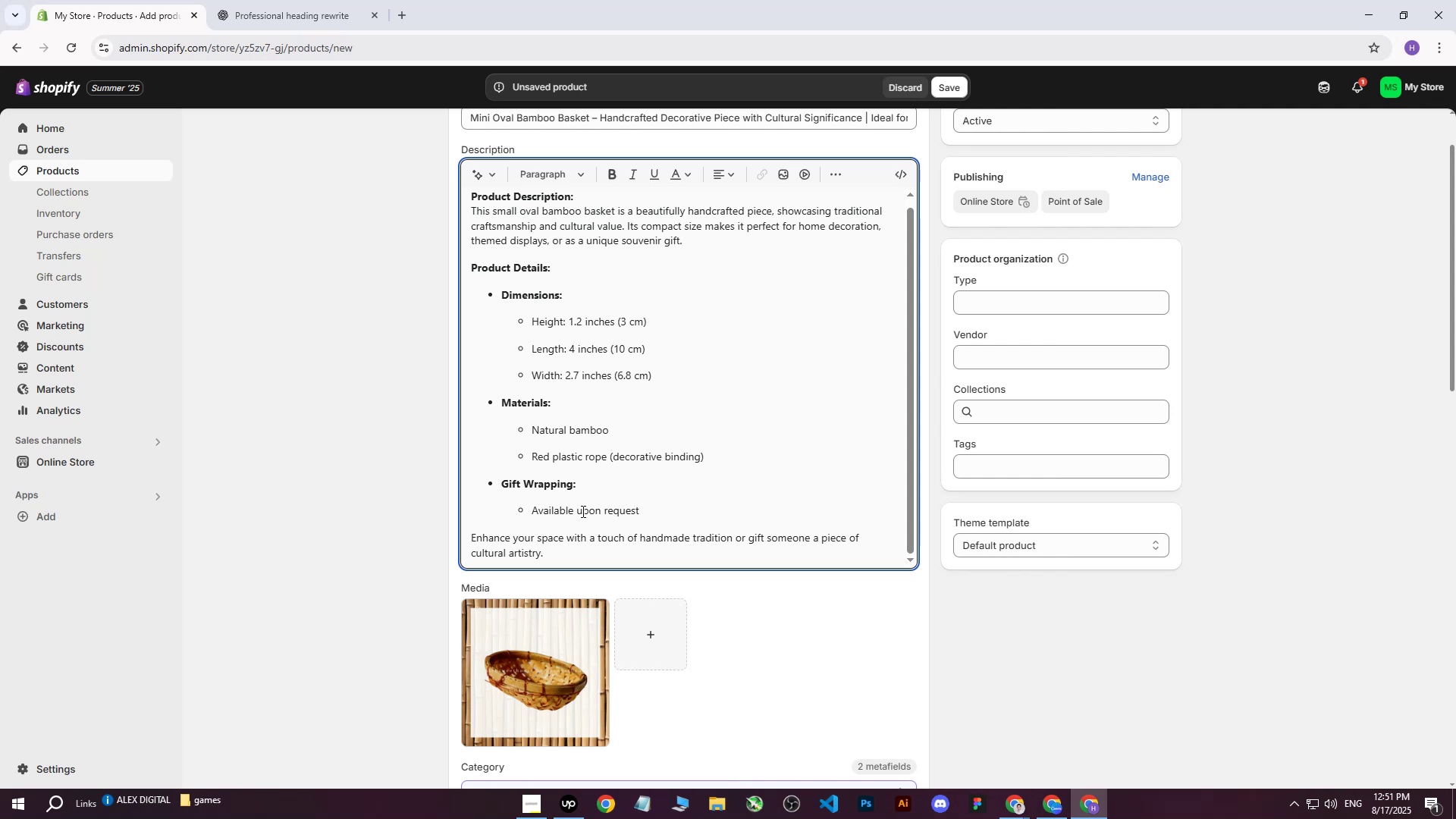 
wait(7.49)
 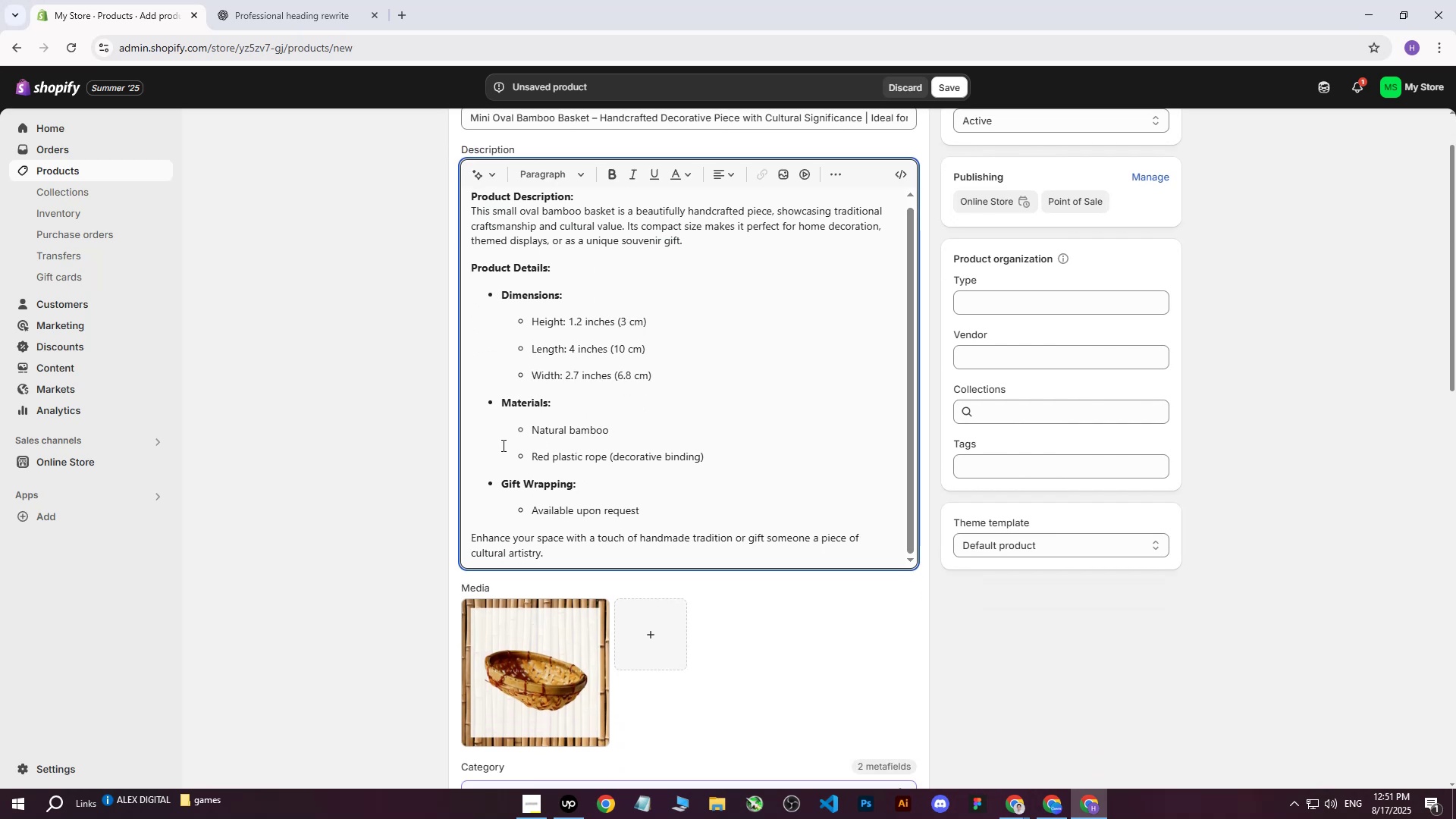 
left_click_drag(start_coordinate=[676, 527], to_coordinate=[706, 526])
 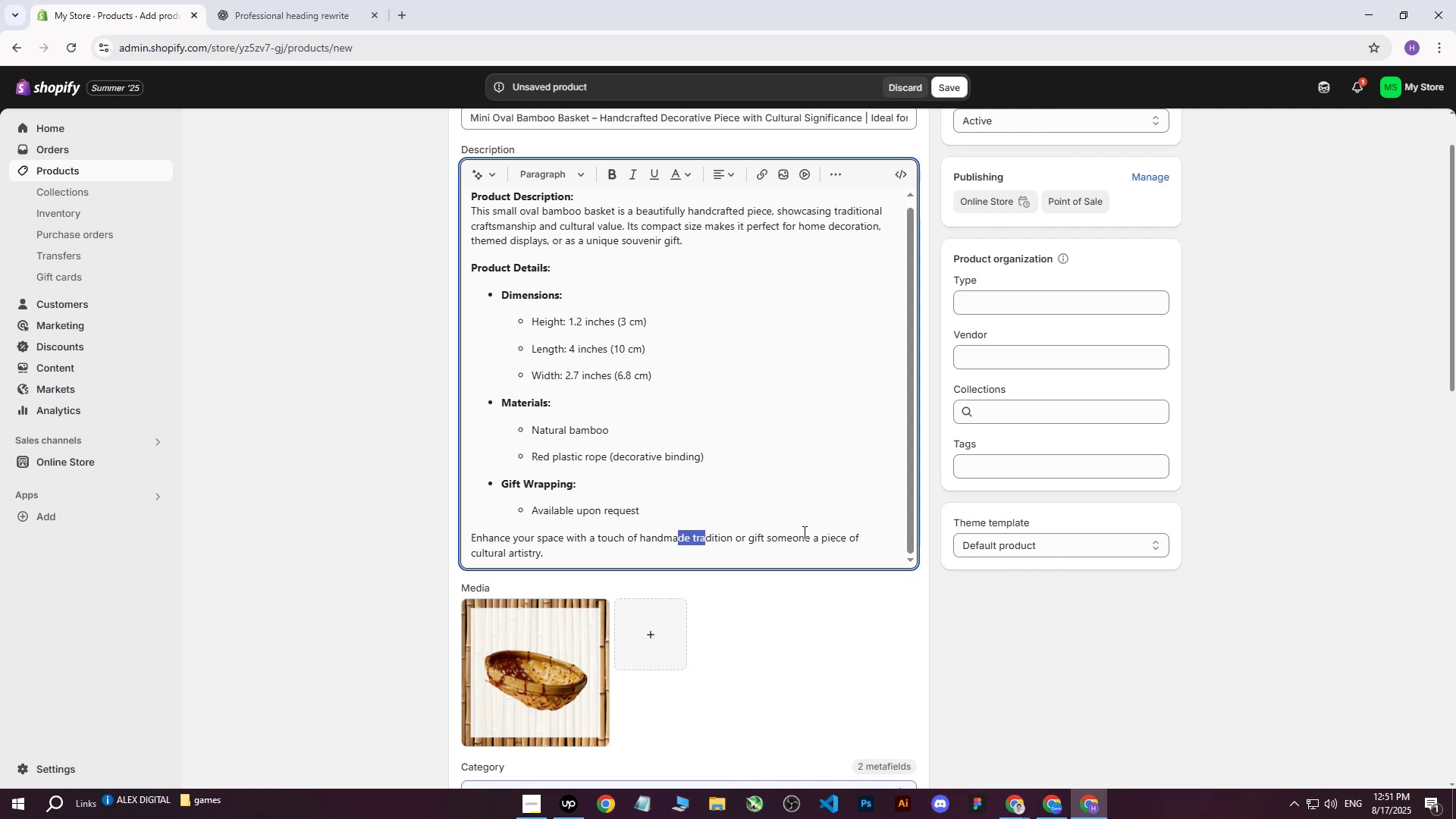 
double_click([805, 532])
 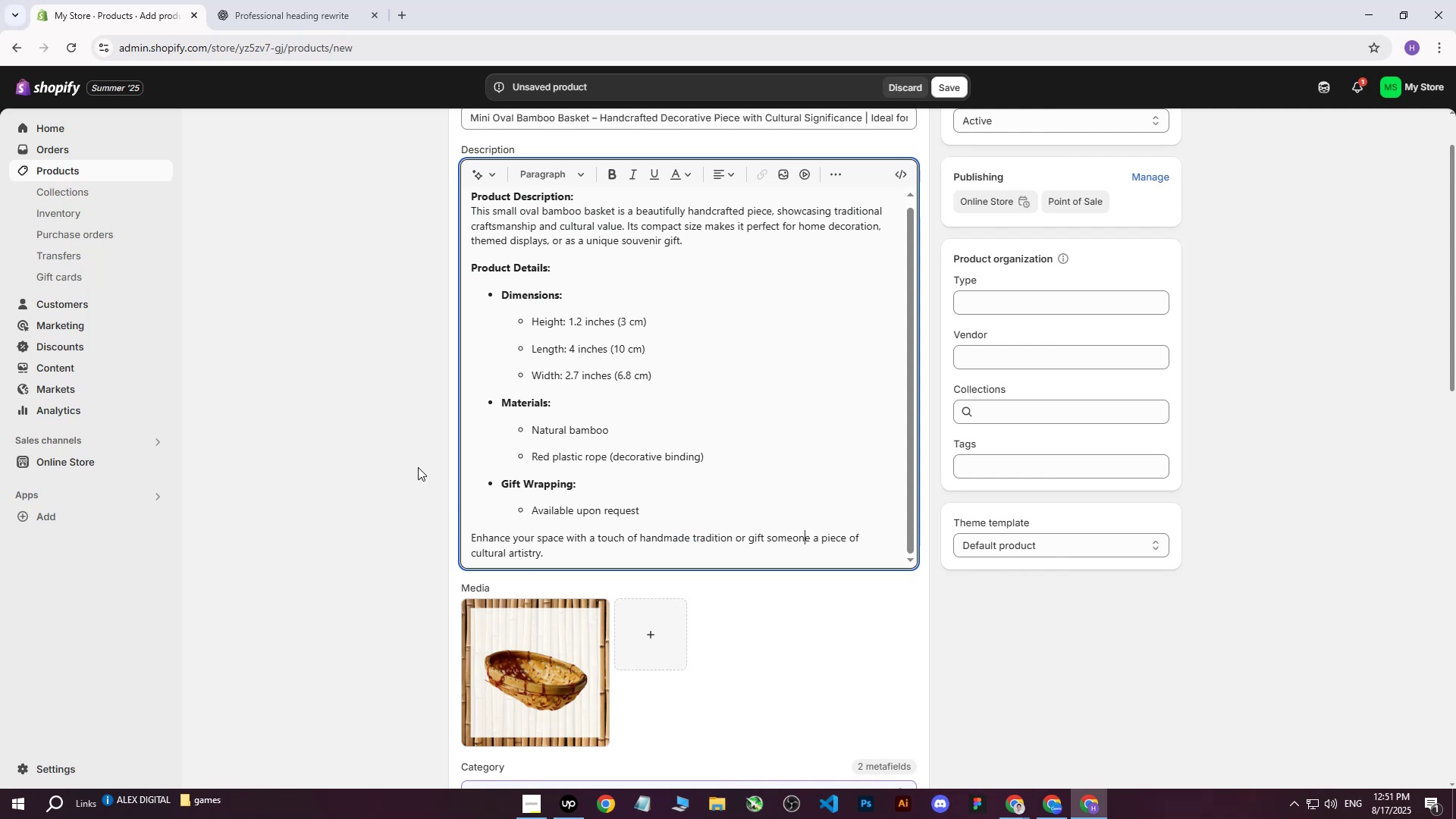 
left_click([348, 426])
 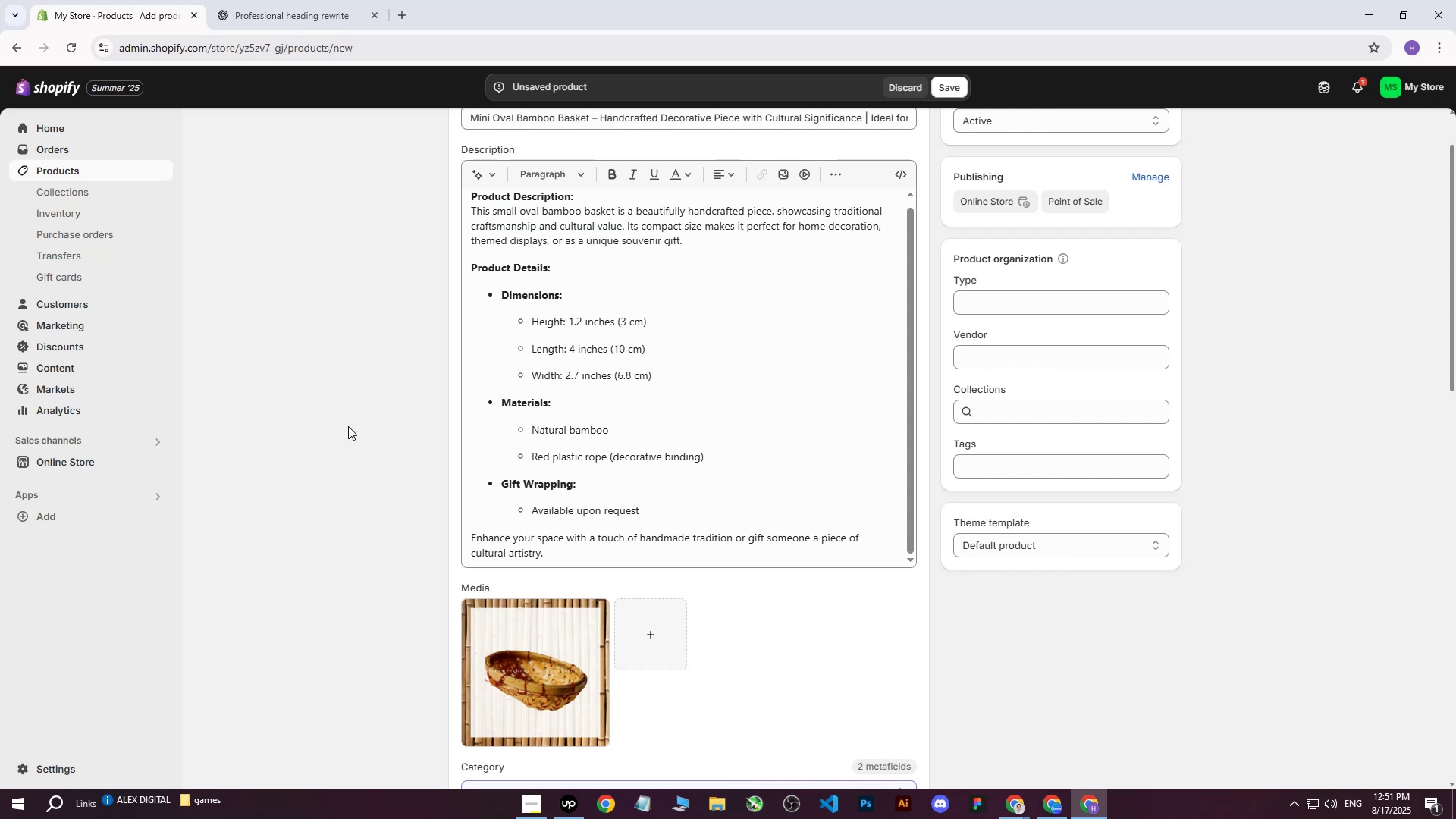 
wait(7.75)
 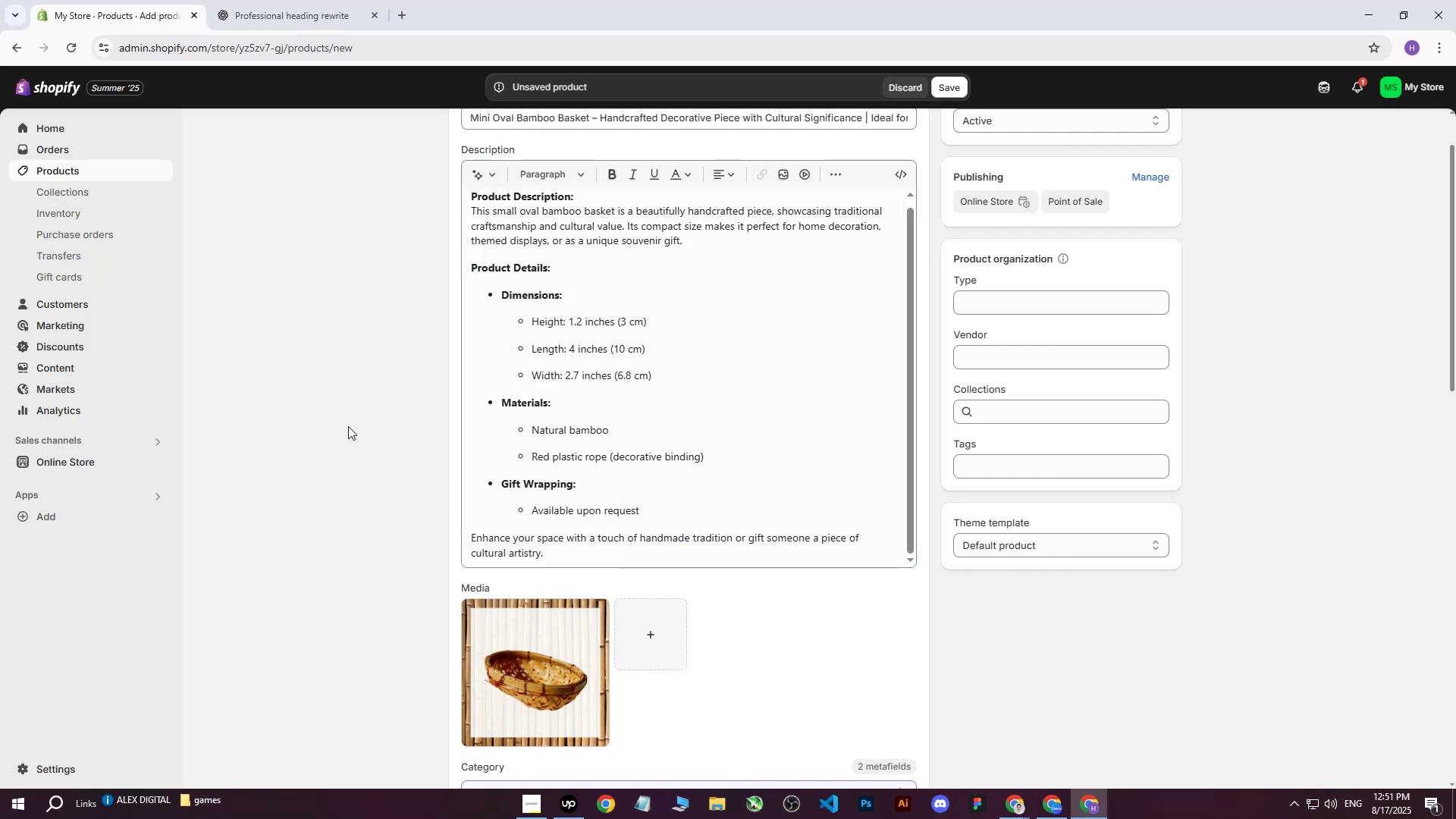 
scroll: coordinate [774, 431], scroll_direction: down, amount: 3.0
 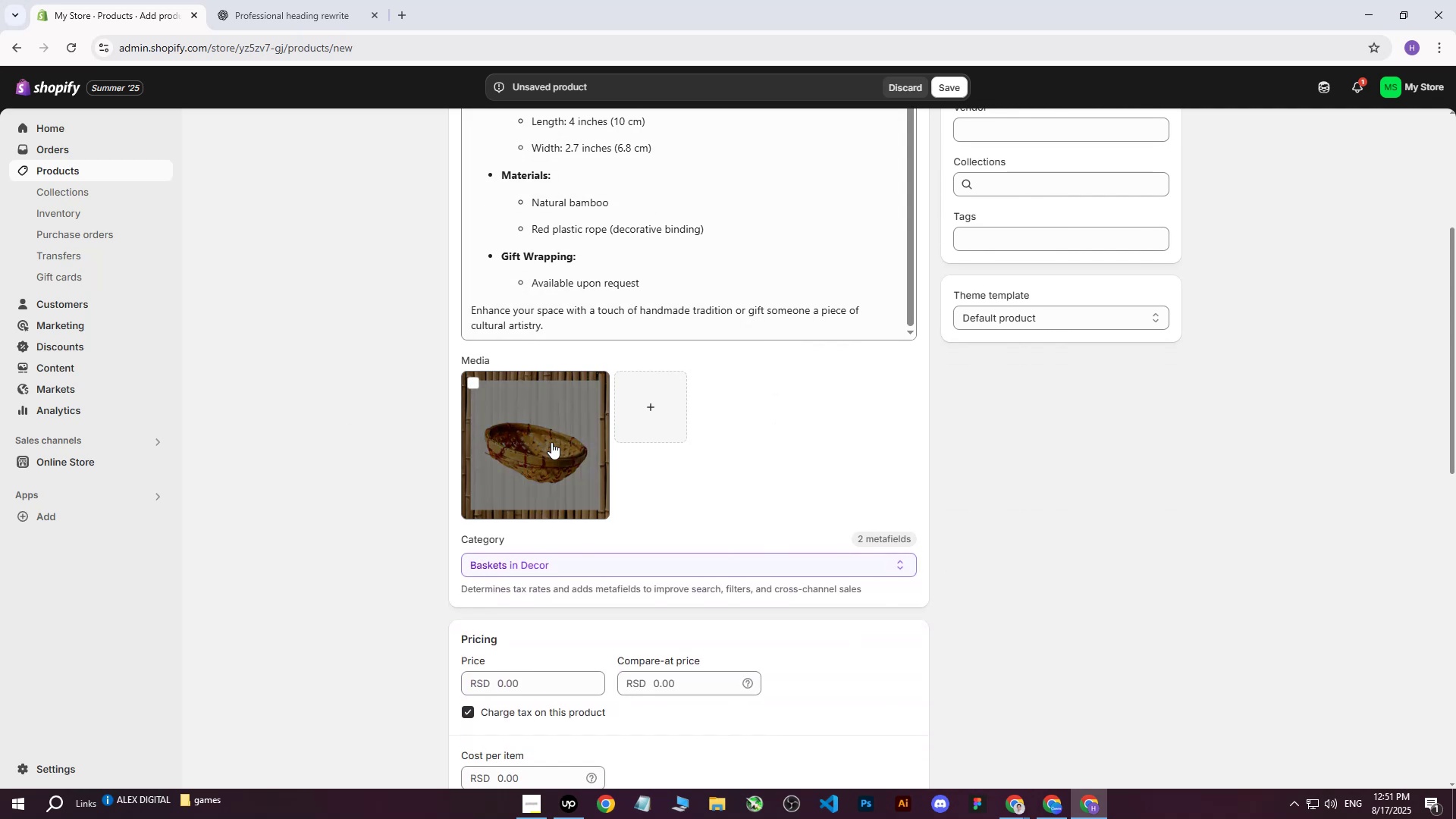 
scroll: coordinate [704, 449], scroll_direction: none, amount: 0.0
 